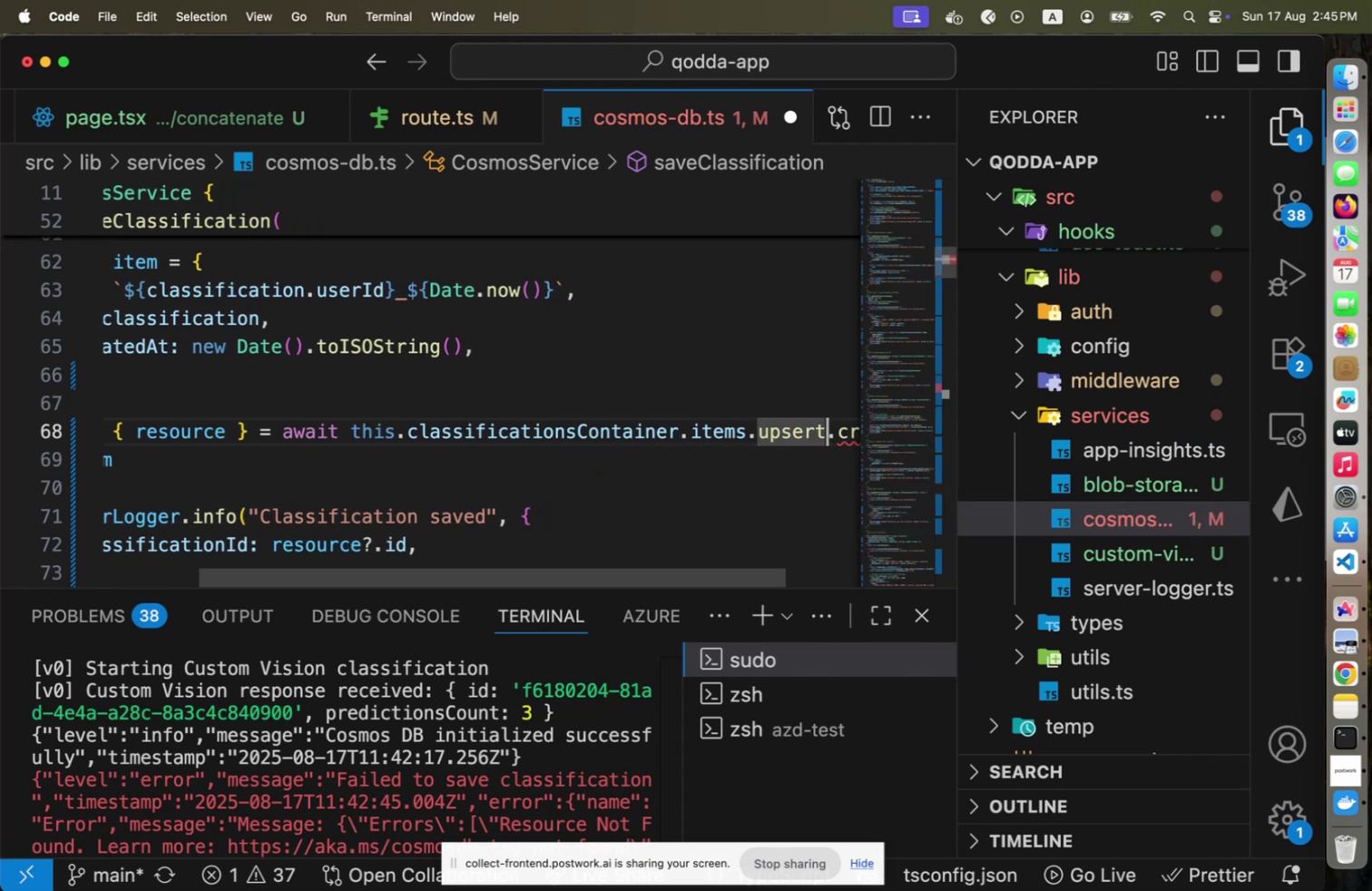 
key(Shift+ArrowRight)
 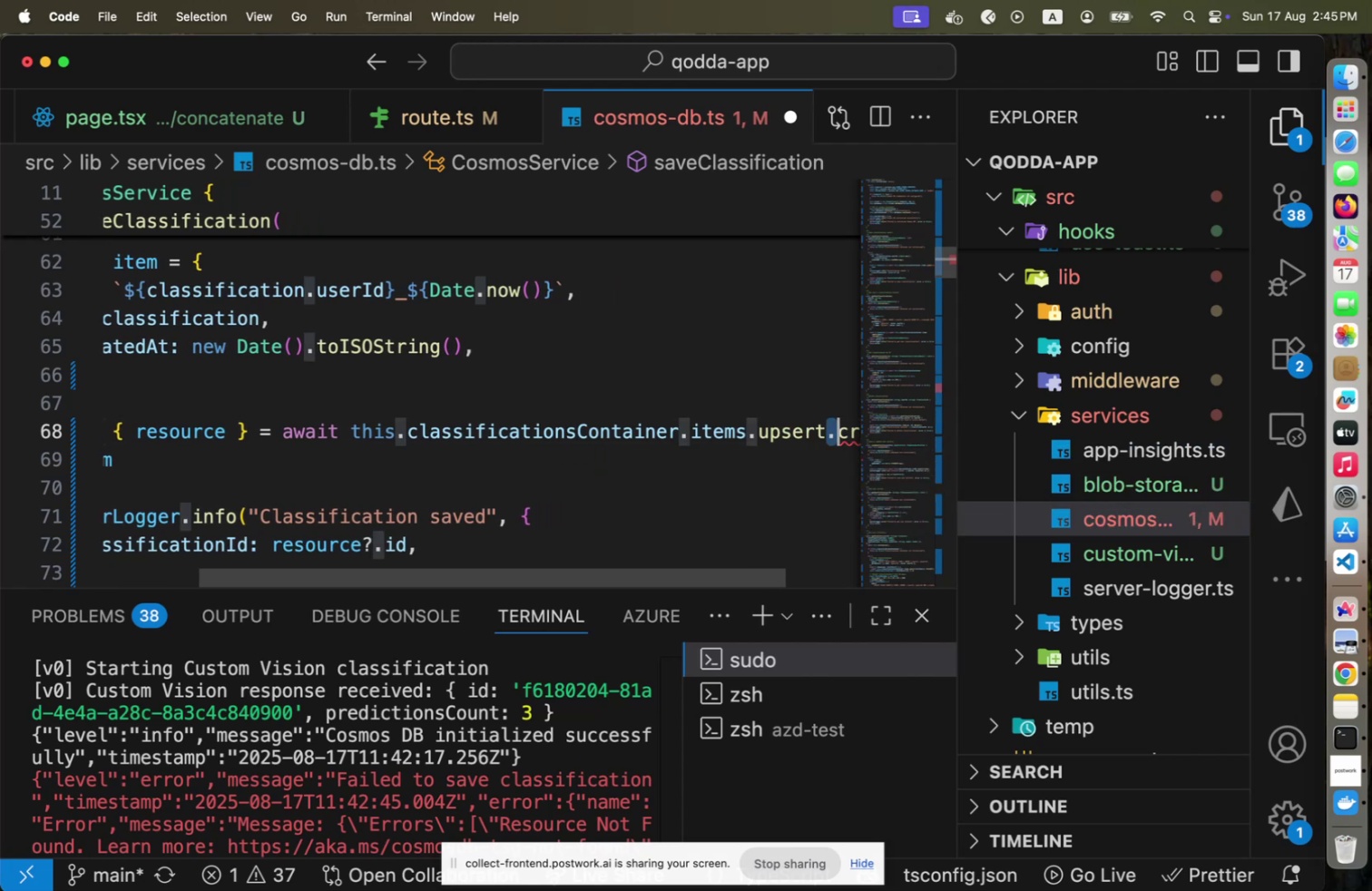 
key(Shift+ArrowRight)
 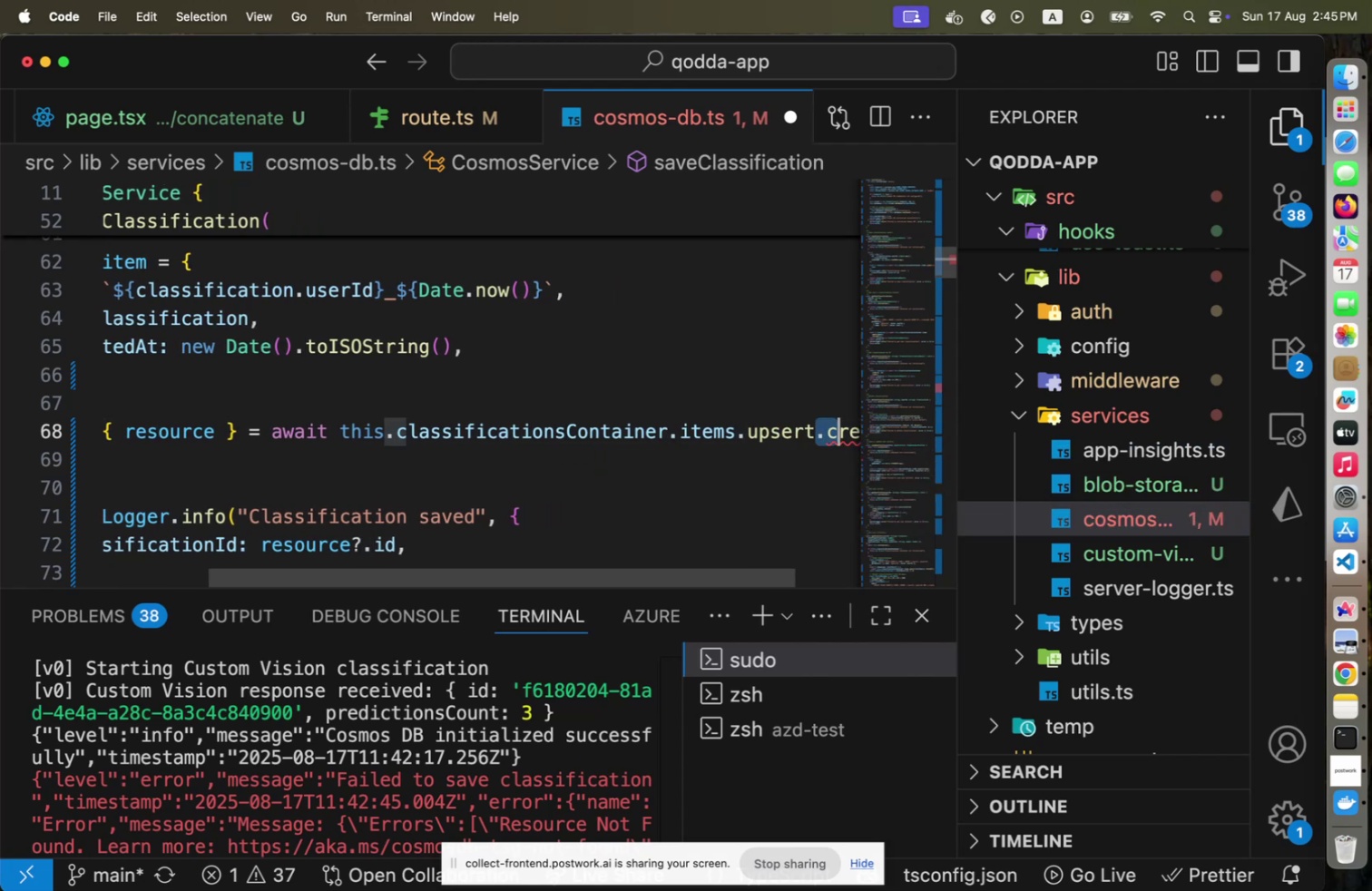 
key(Shift+ArrowRight)
 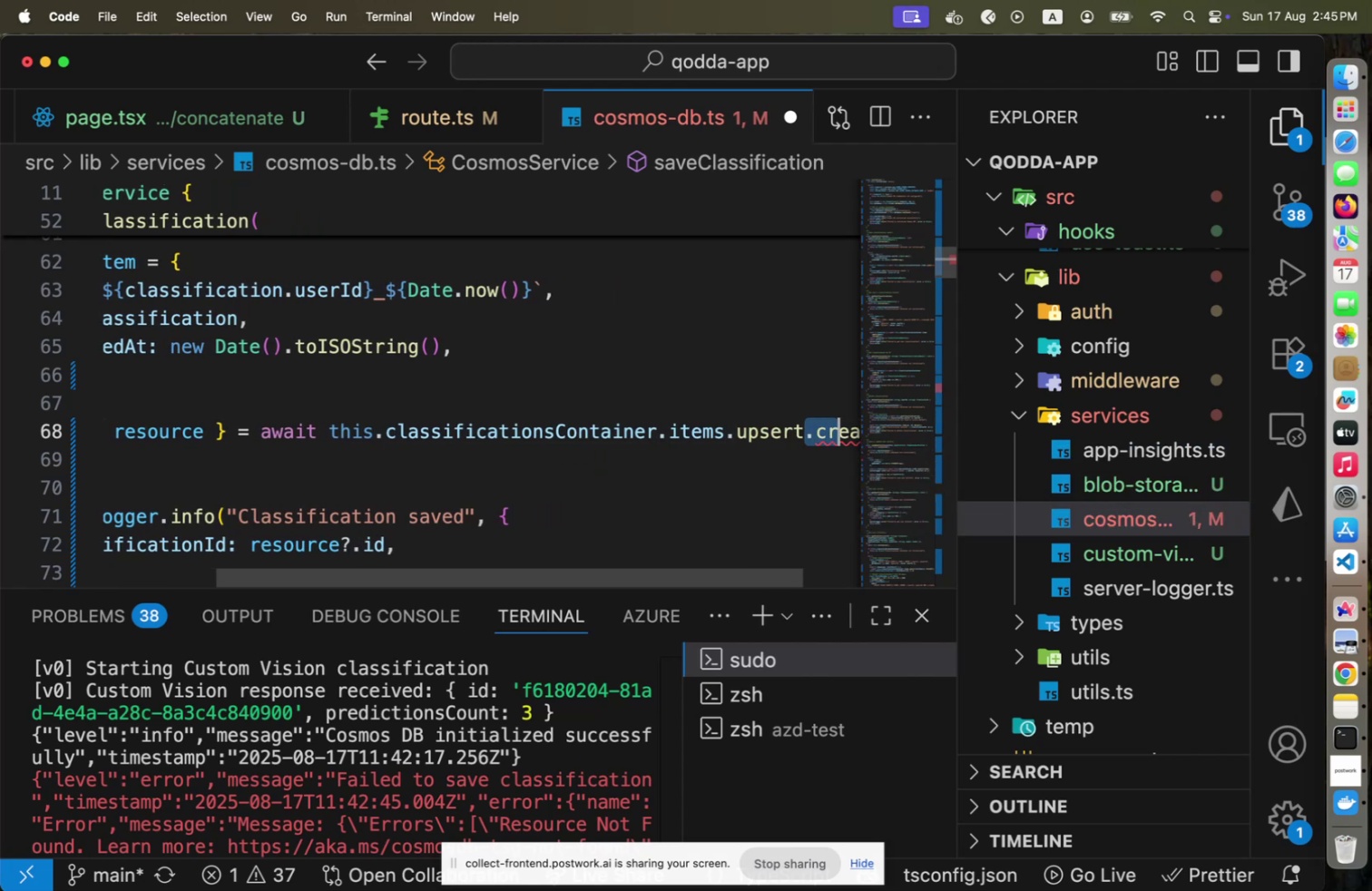 
key(Shift+ArrowRight)
 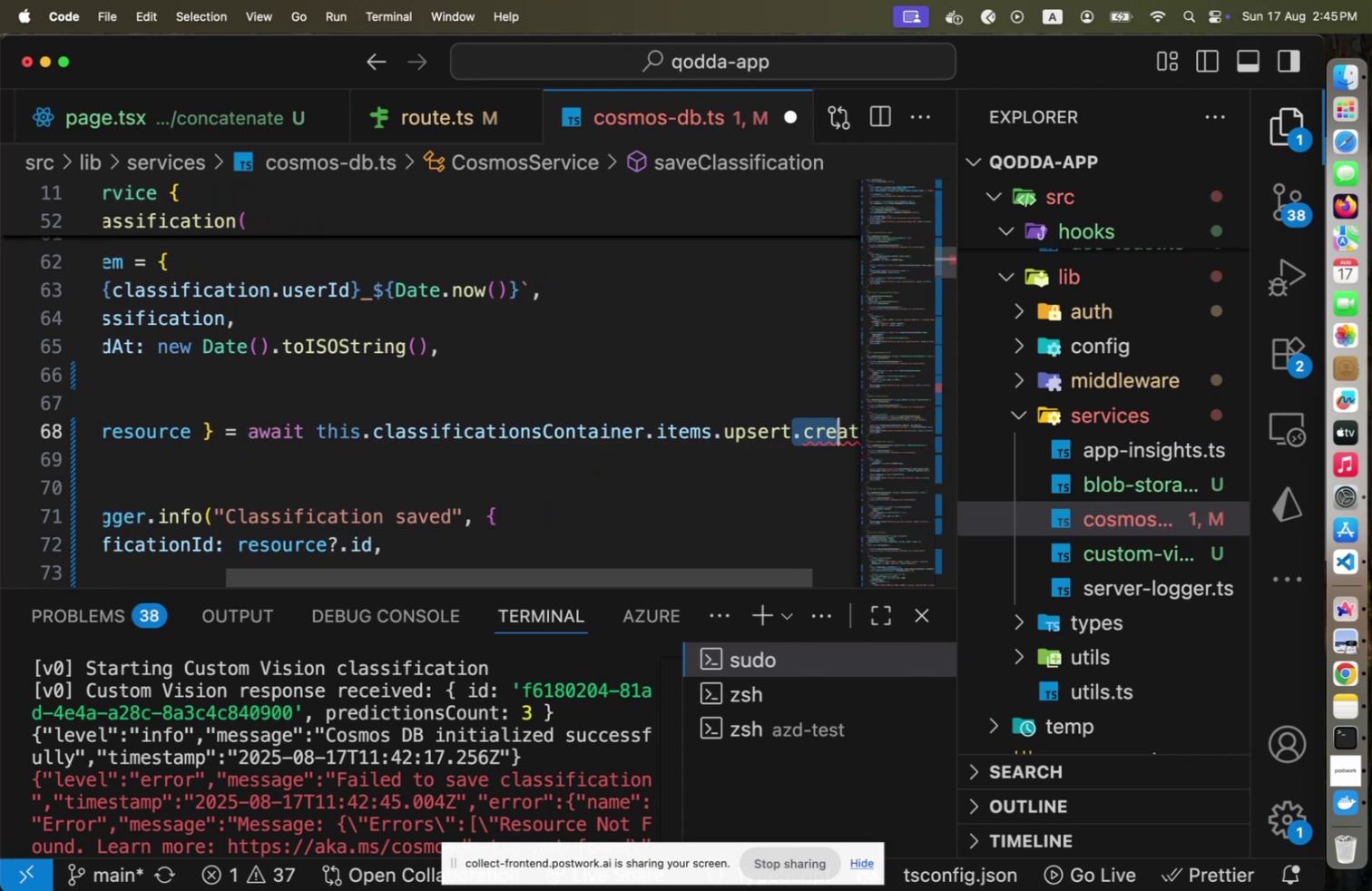 
key(Shift+ArrowRight)
 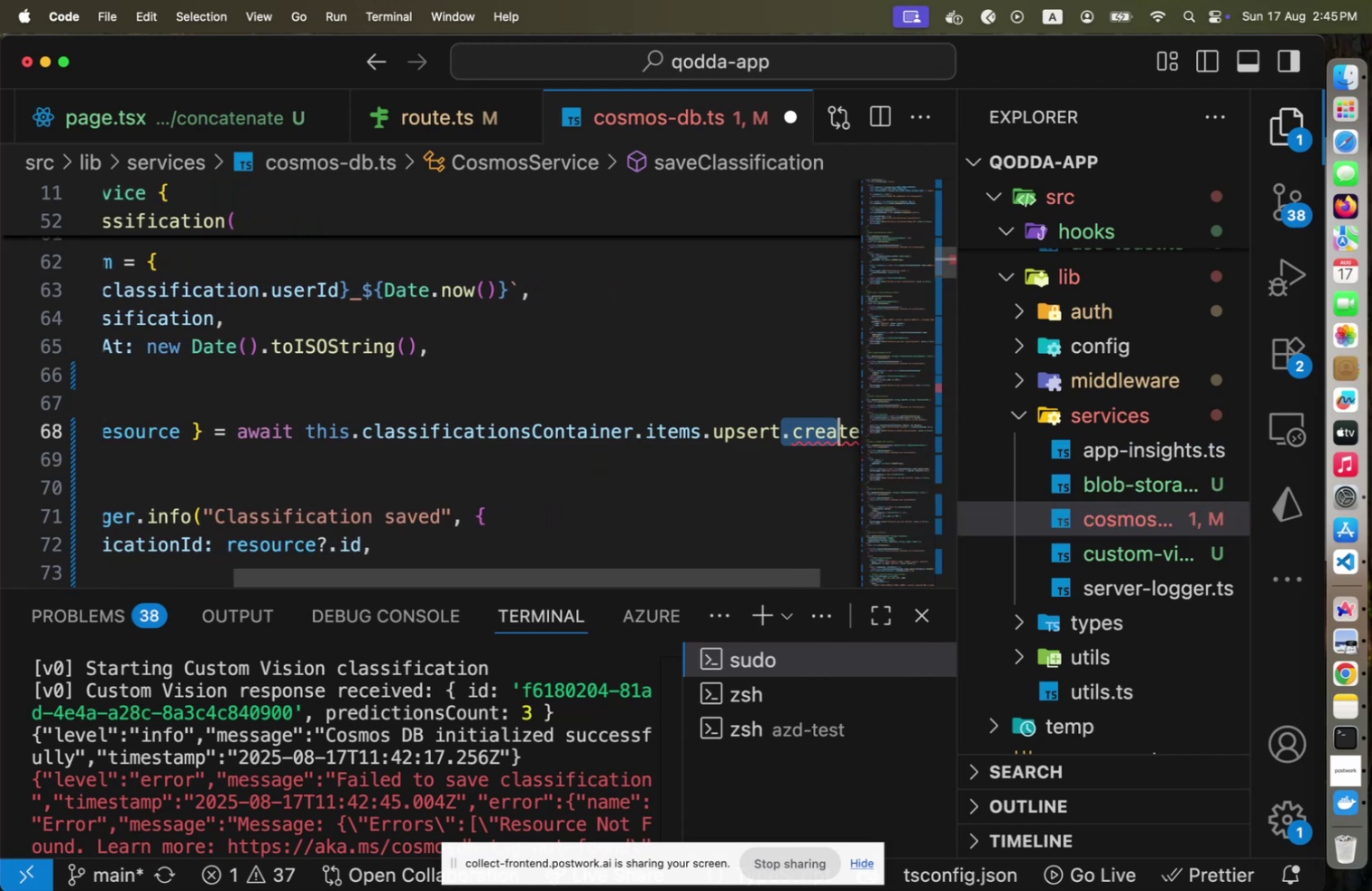 
key(Shift+ArrowRight)
 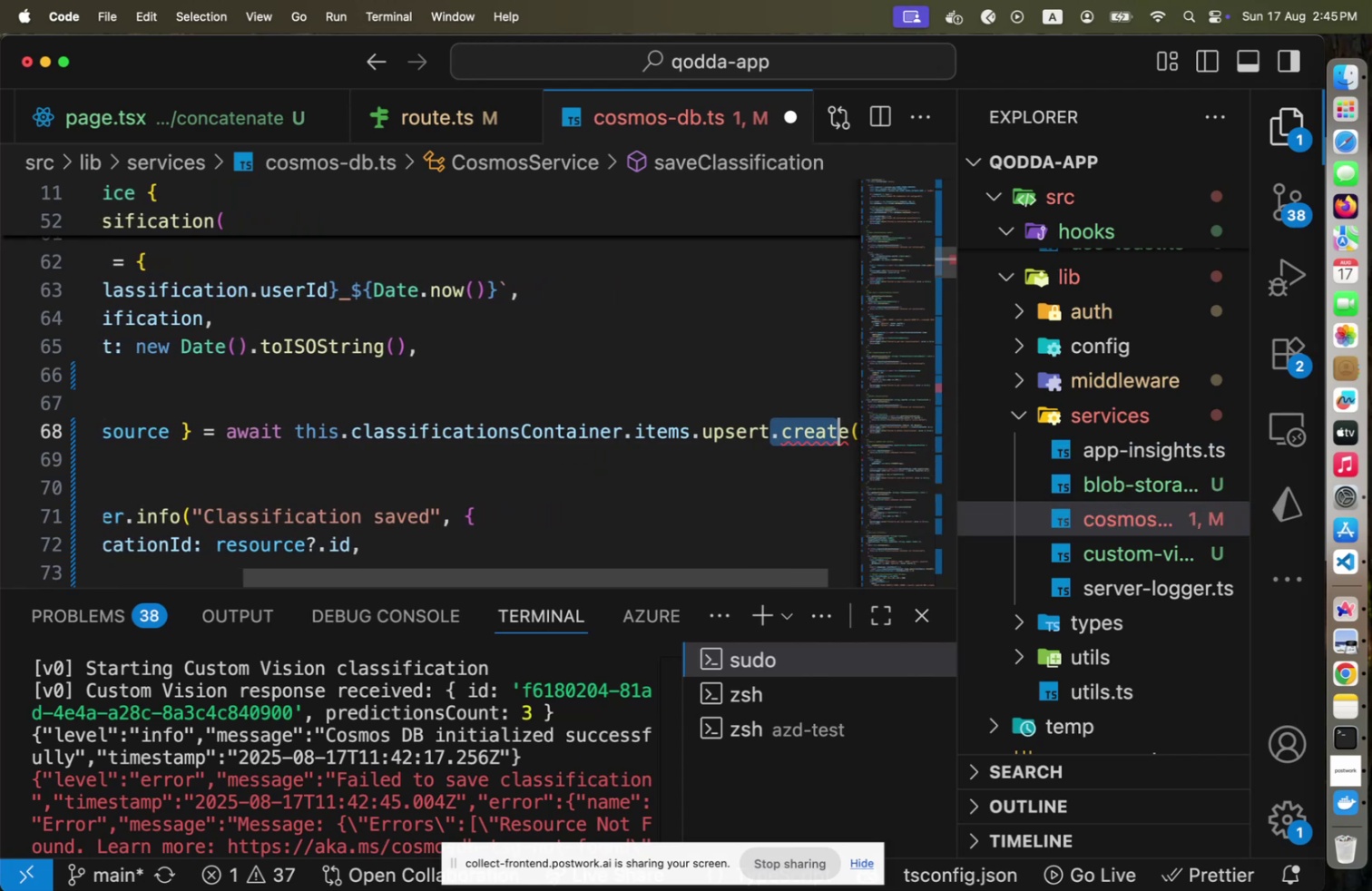 
key(Shift+ArrowRight)
 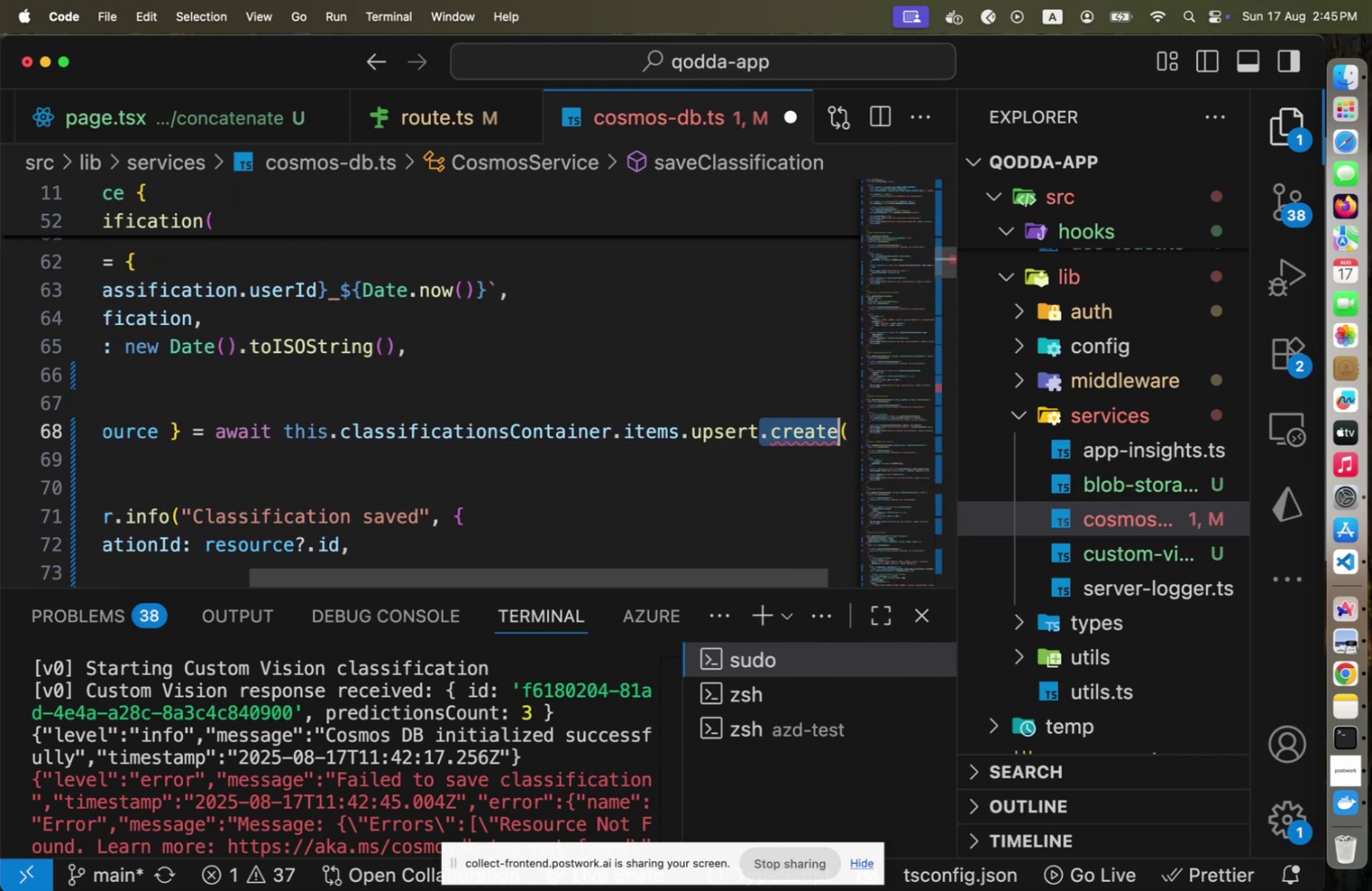 
key(Backspace)
 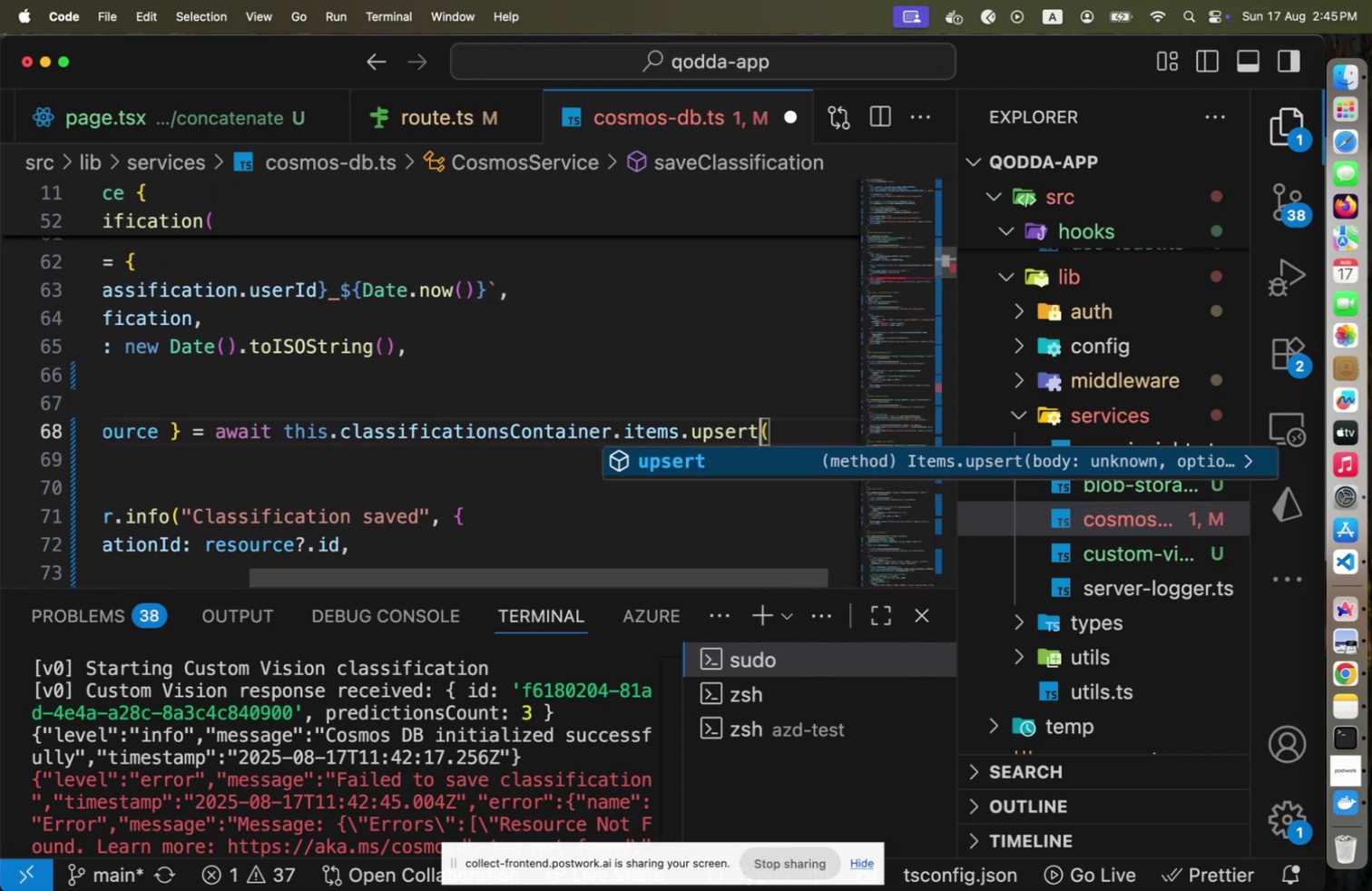 
key(ArrowRight)
 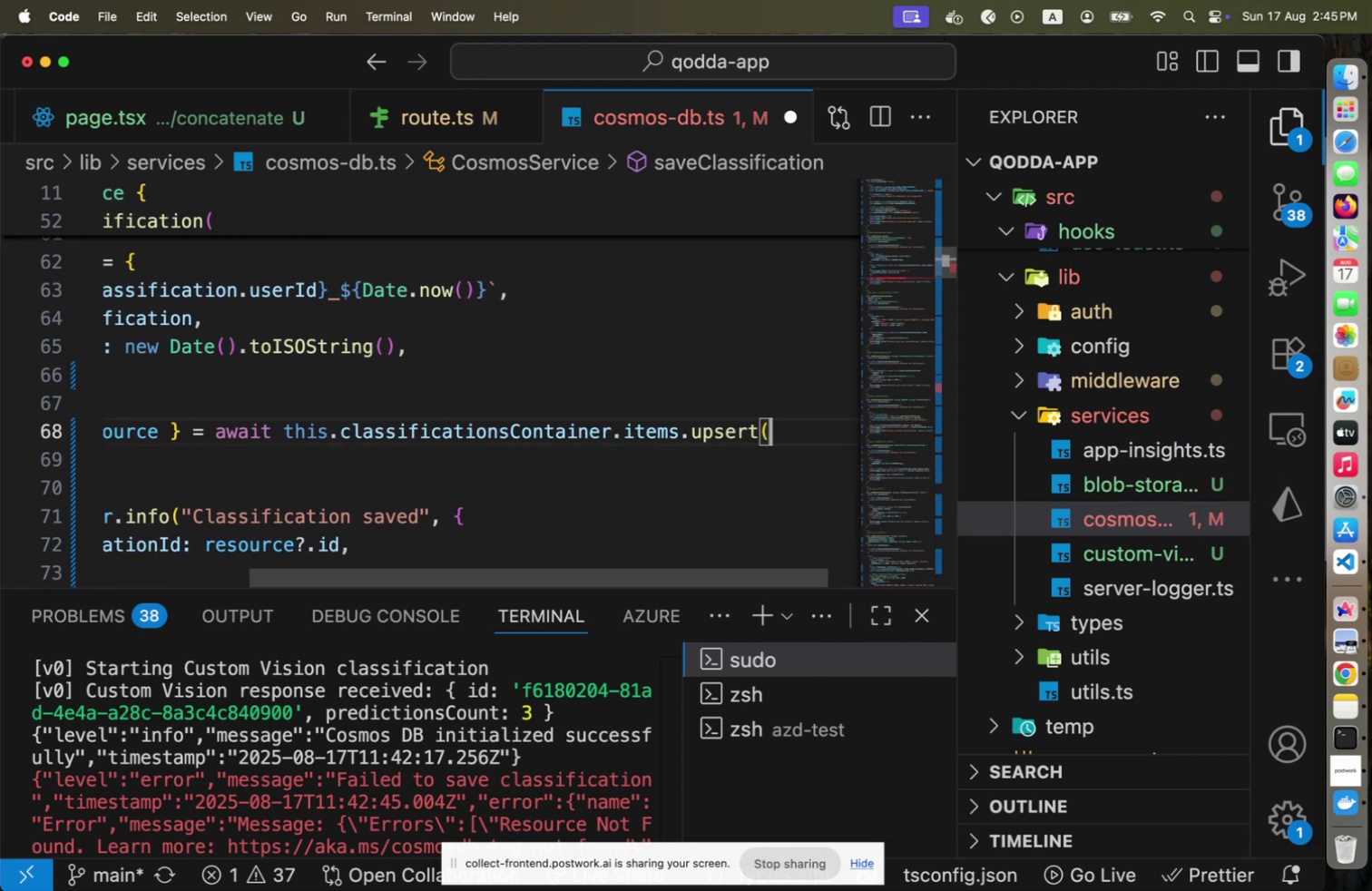 
key(ArrowDown)
 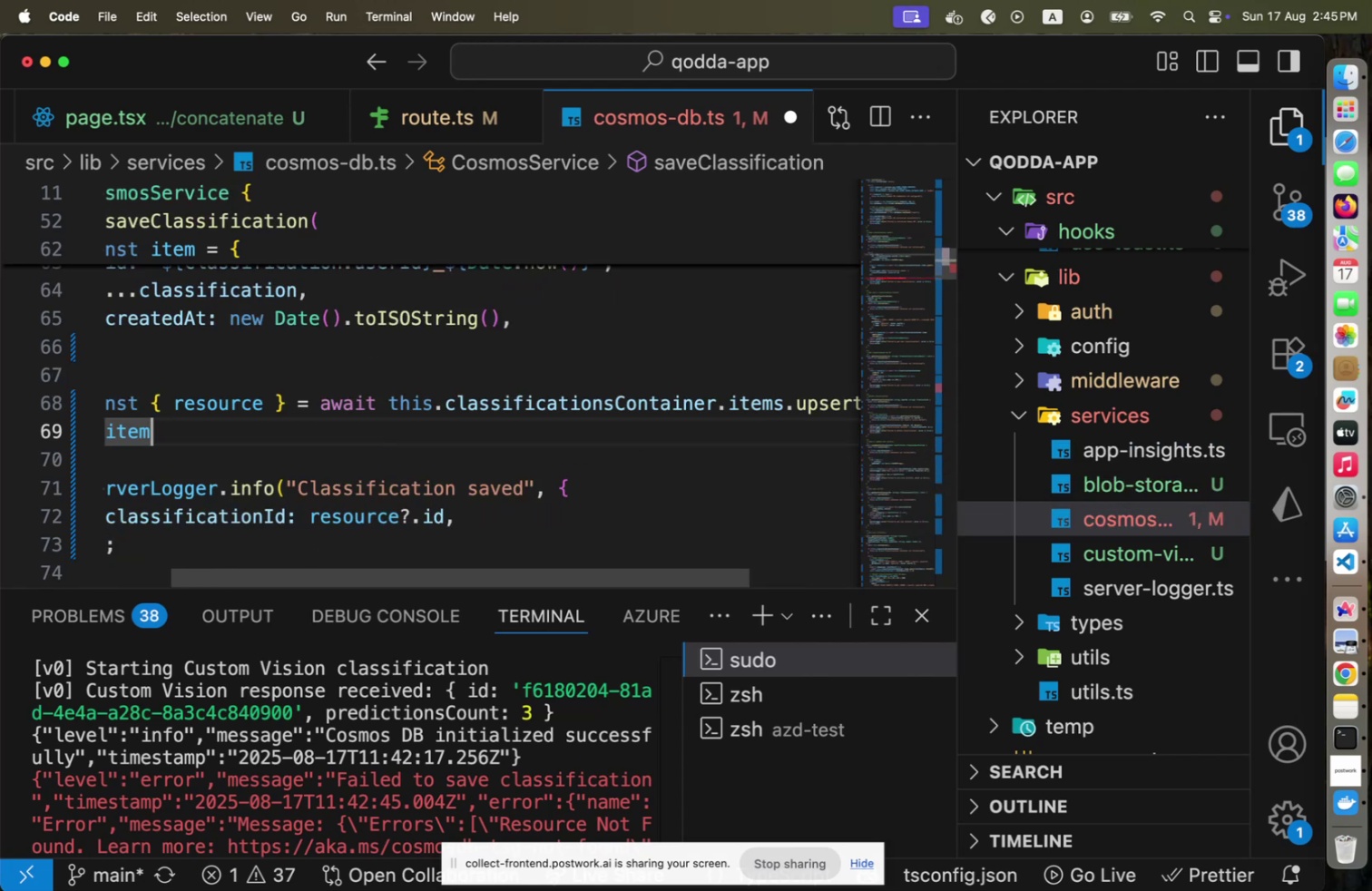 
key(Home)
 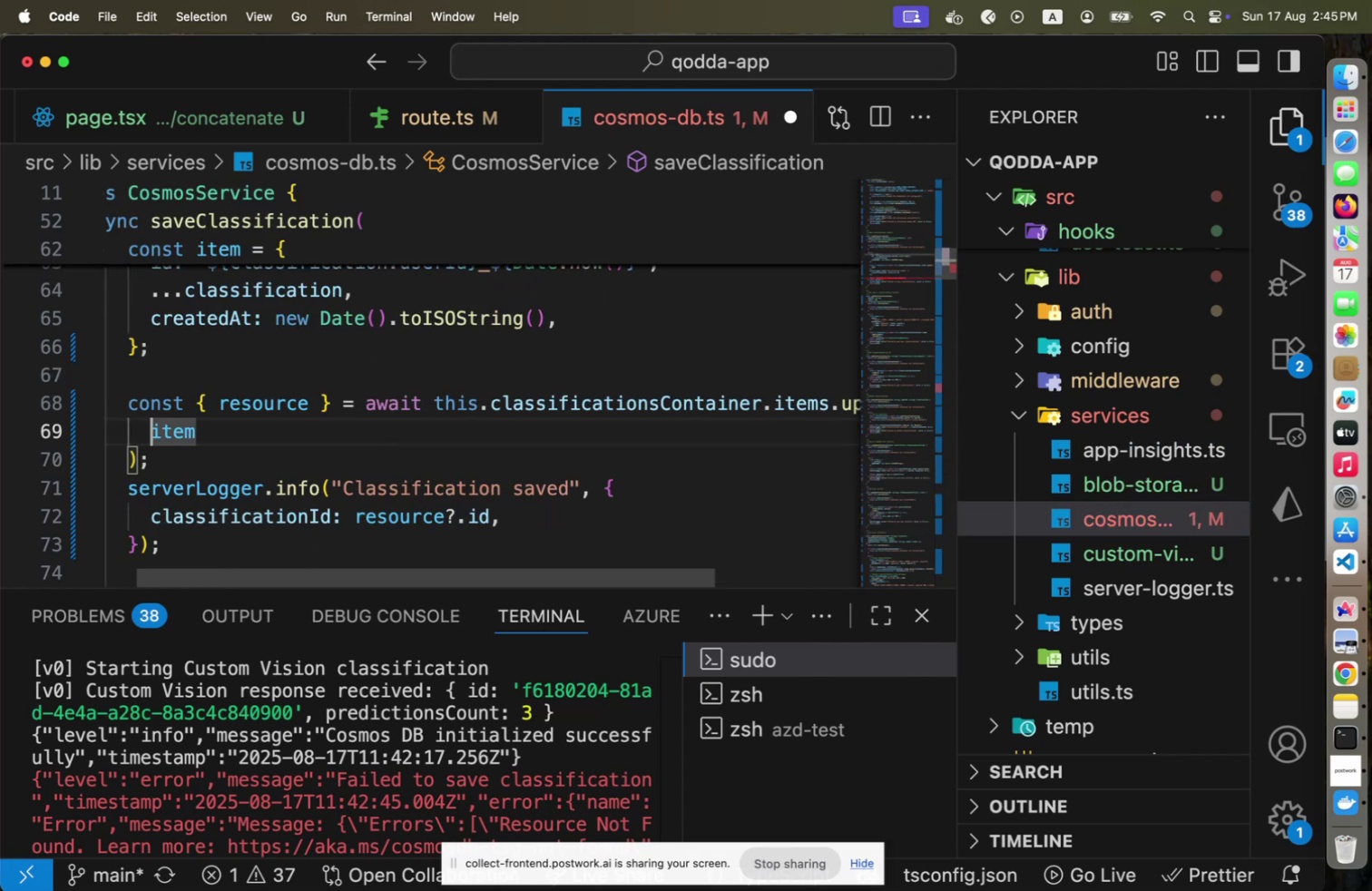 
key(ArrowDown)
 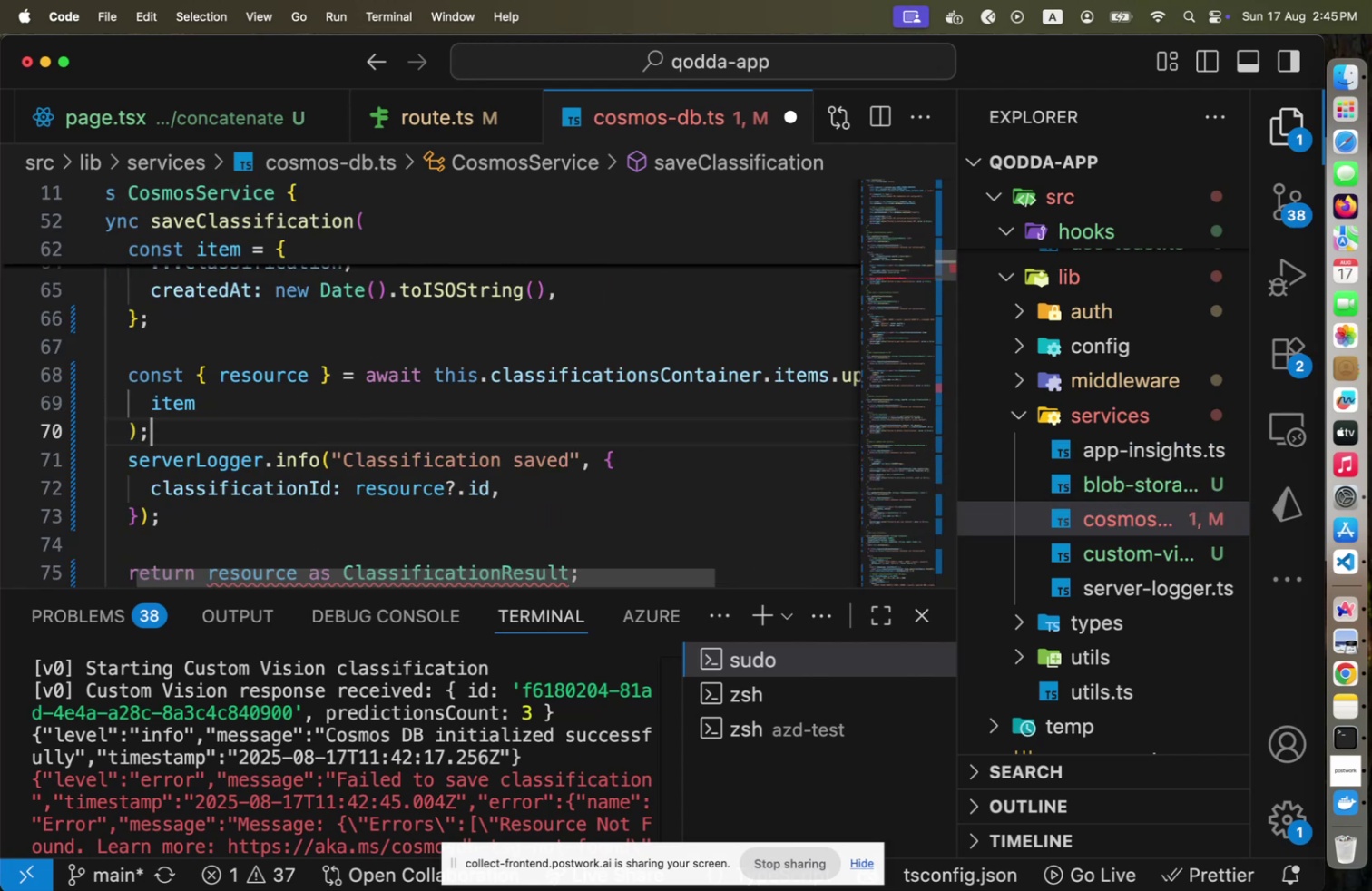 
key(ArrowDown)
 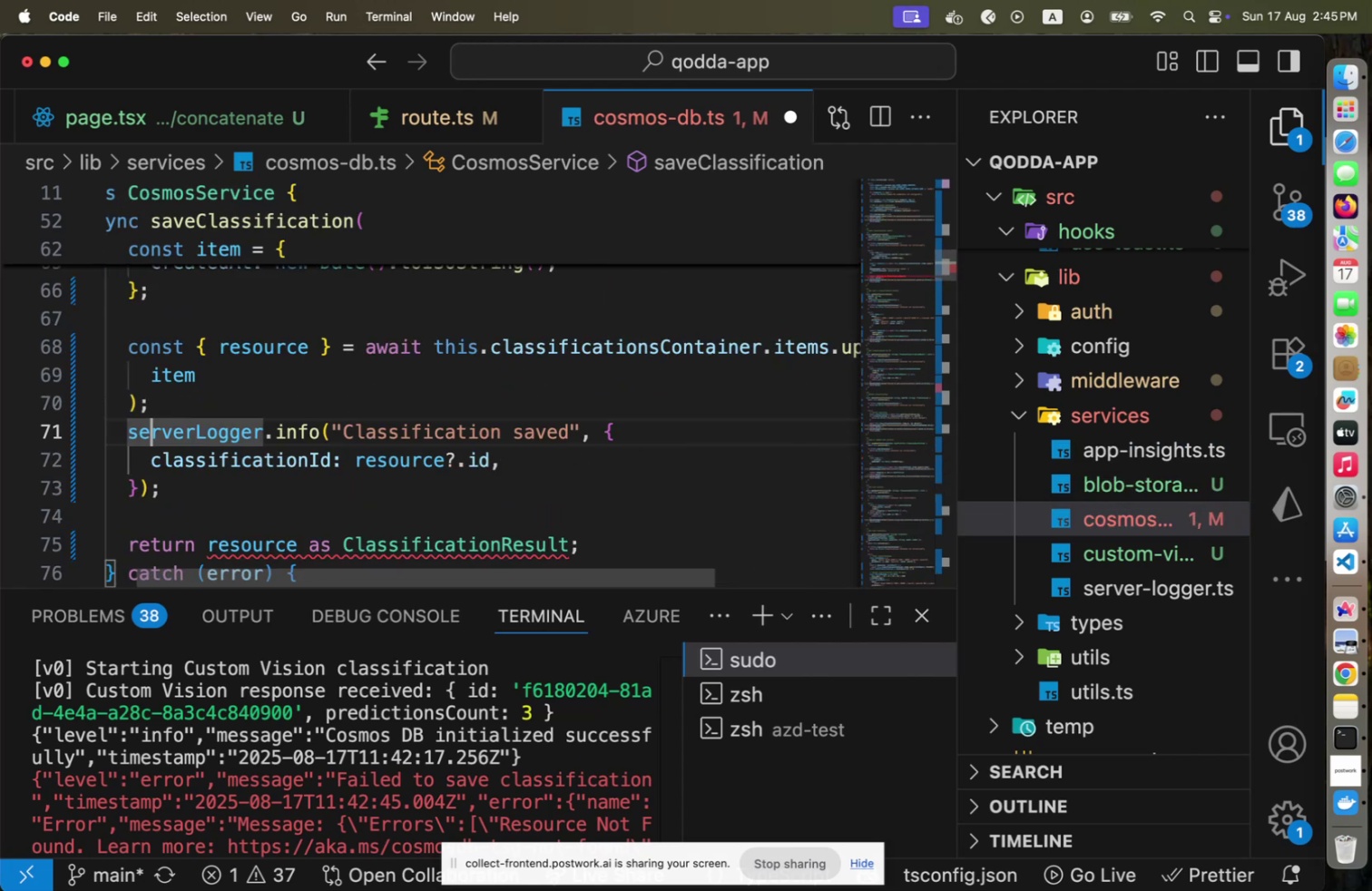 
key(ArrowDown)
 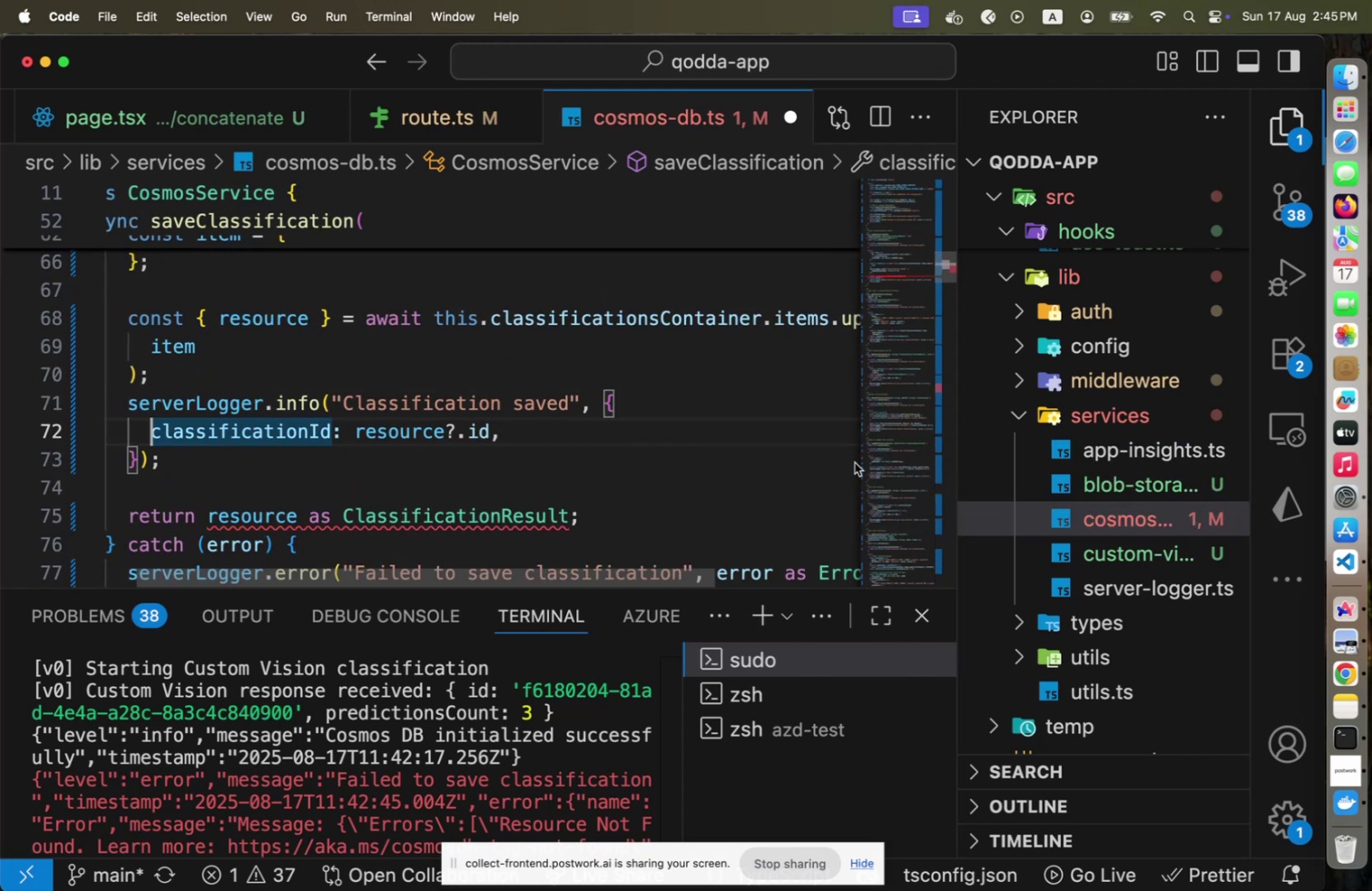 
mouse_move([841, 315])
 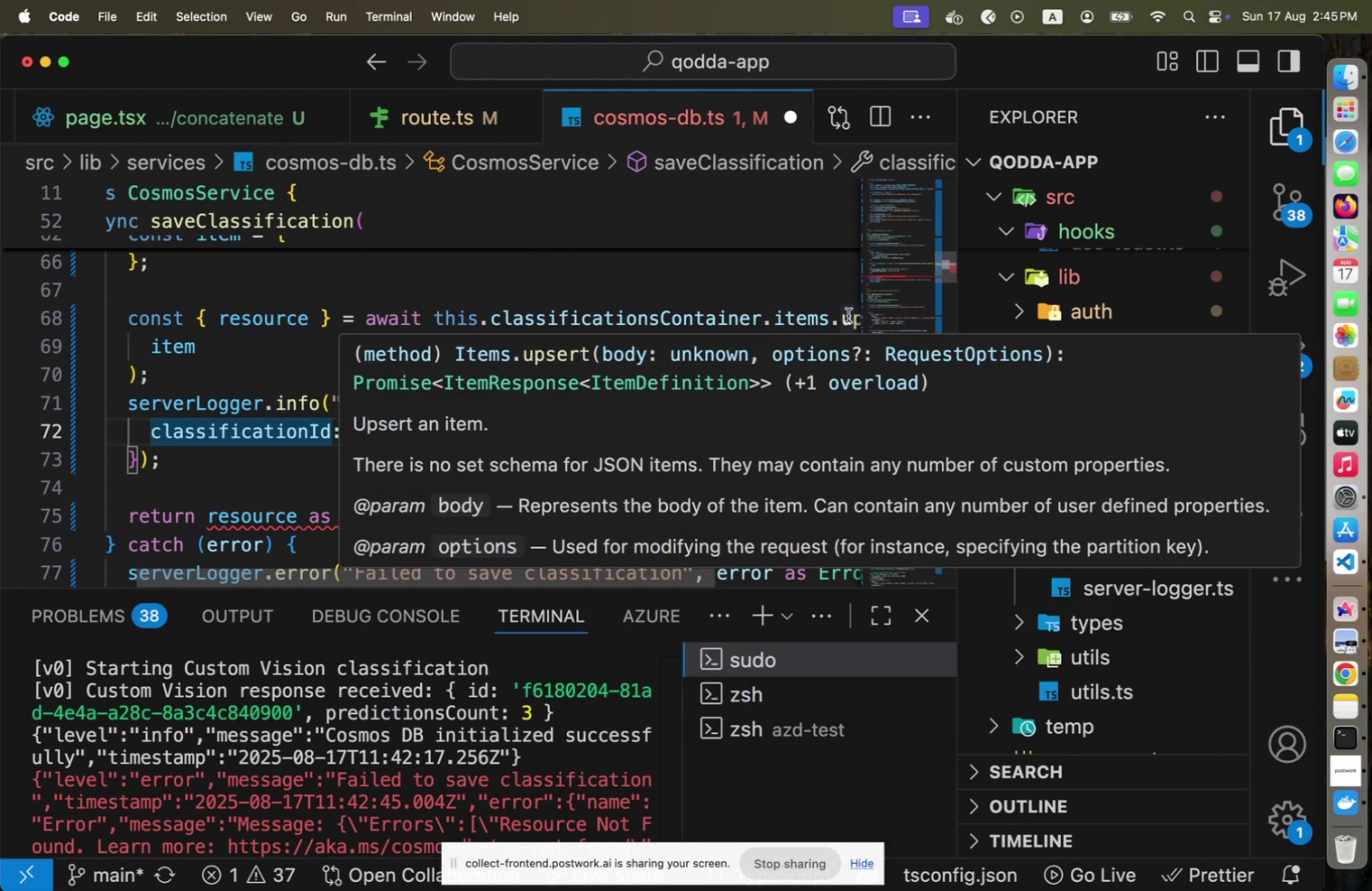 
mouse_move([825, 334])
 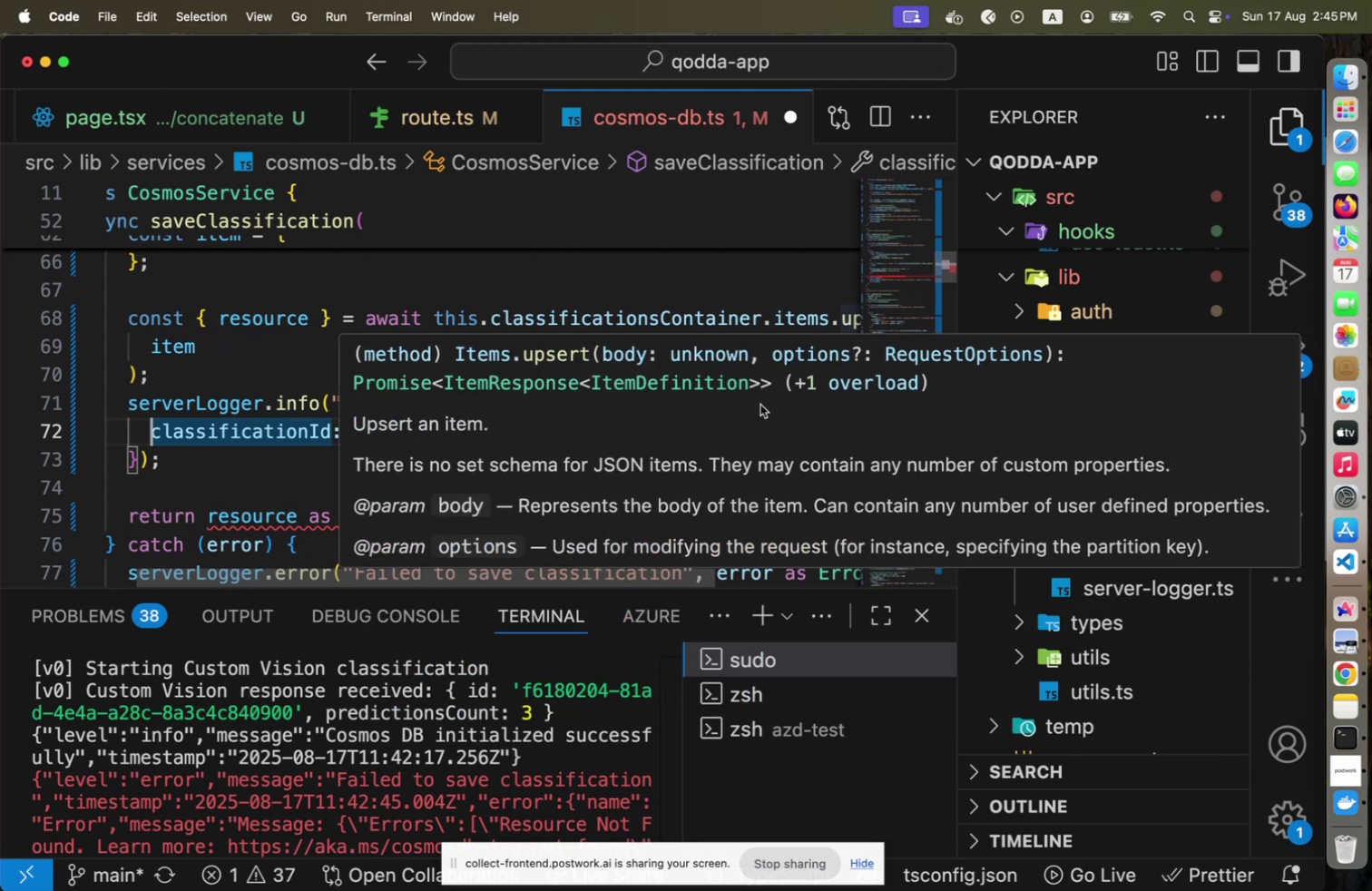 
scroll: coordinate [760, 404], scroll_direction: down, amount: 1.0
 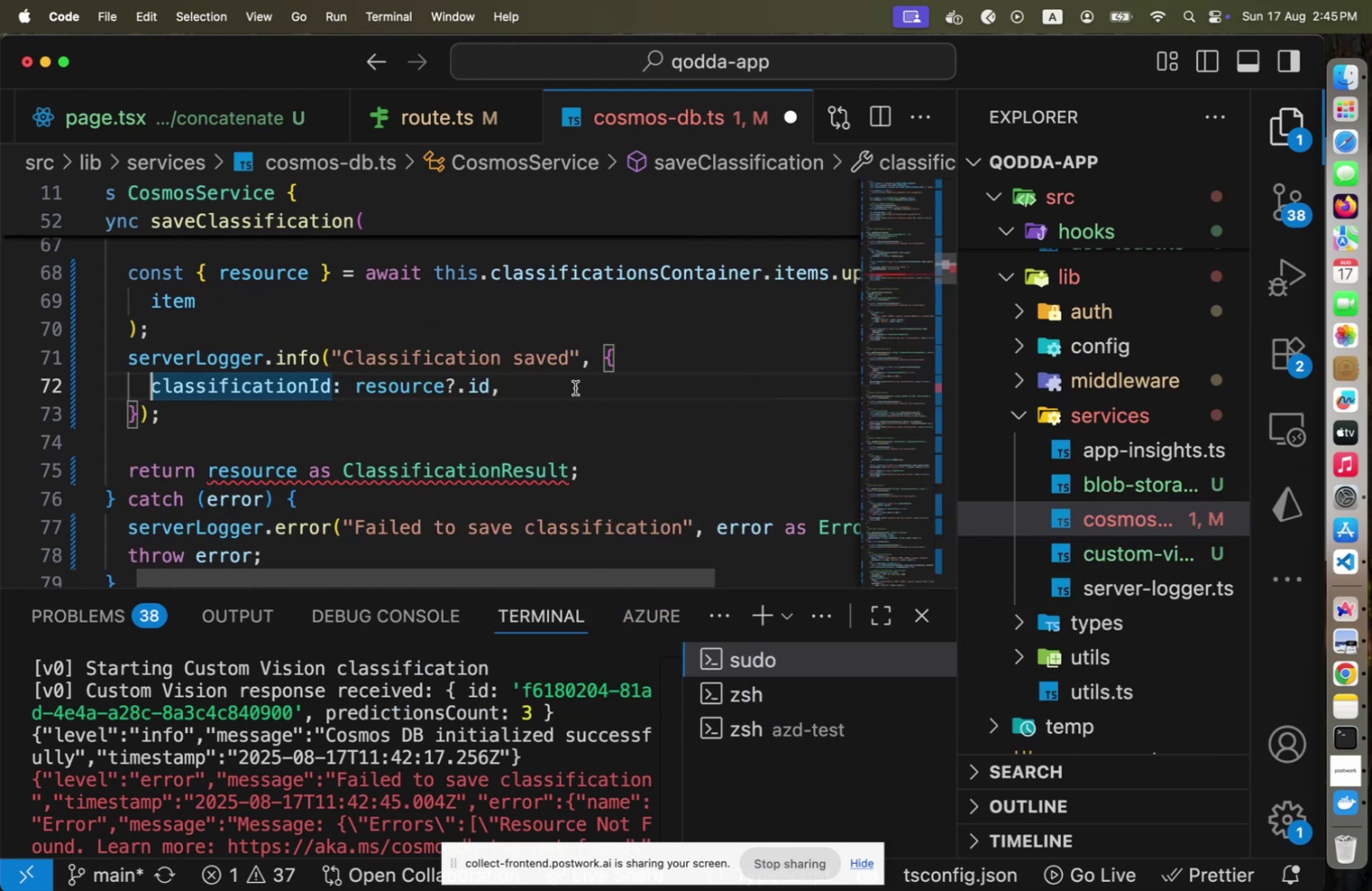 
mouse_move([394, 476])
 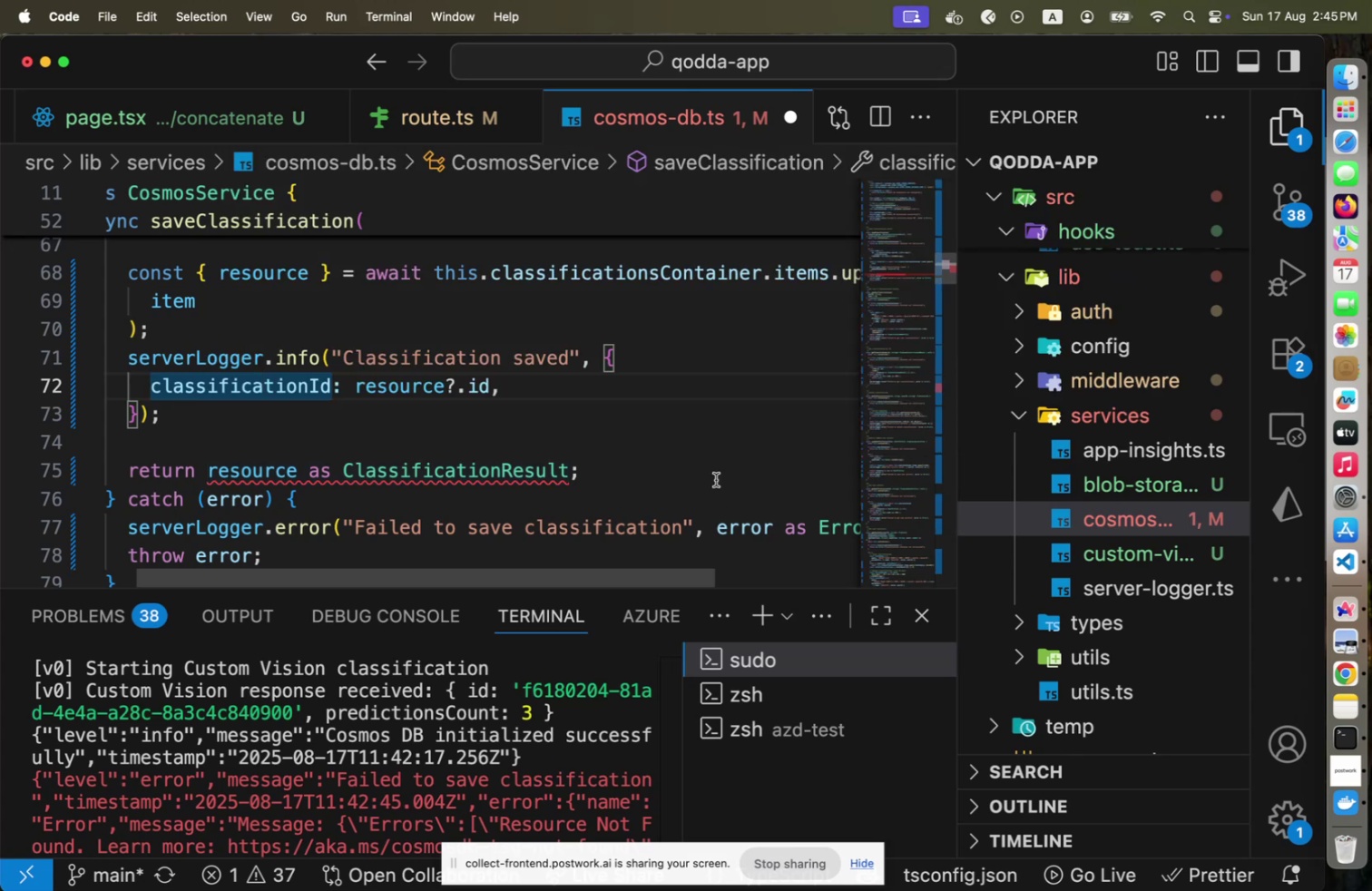 
scroll: coordinate [716, 479], scroll_direction: up, amount: 2.0
 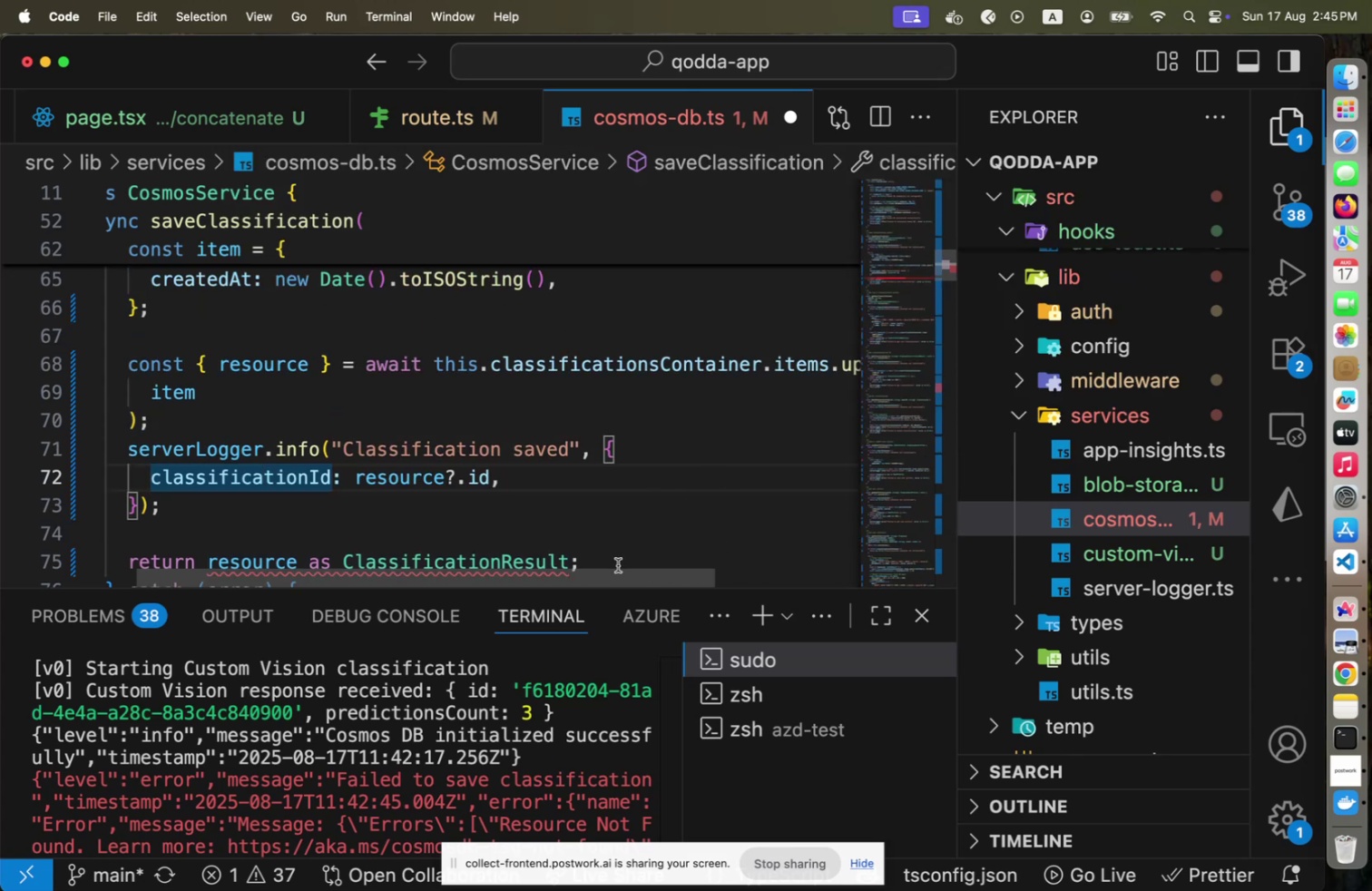 
left_click_drag(start_coordinate=[616, 570], to_coordinate=[706, 561])
 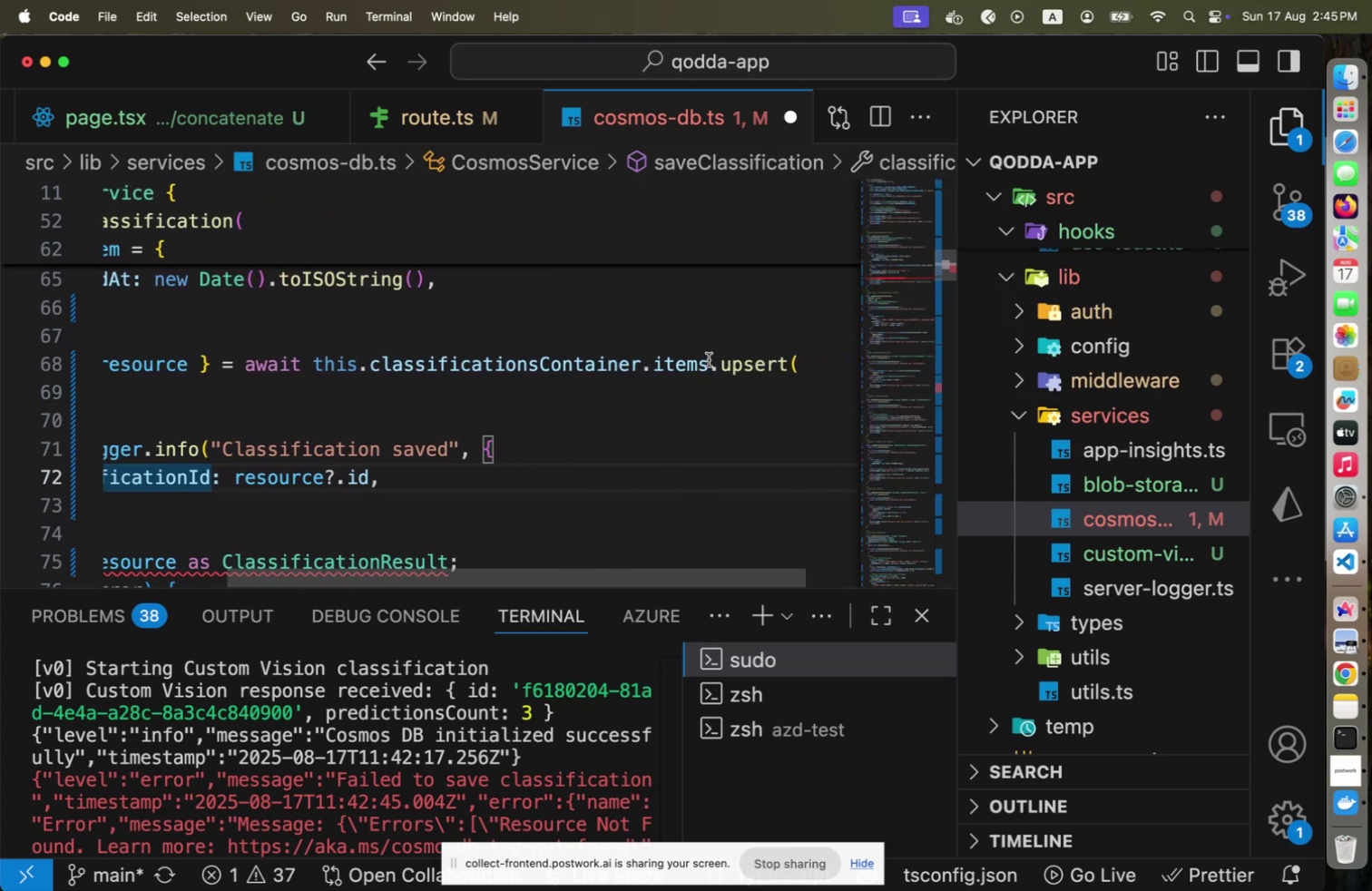 
left_click([709, 359])
 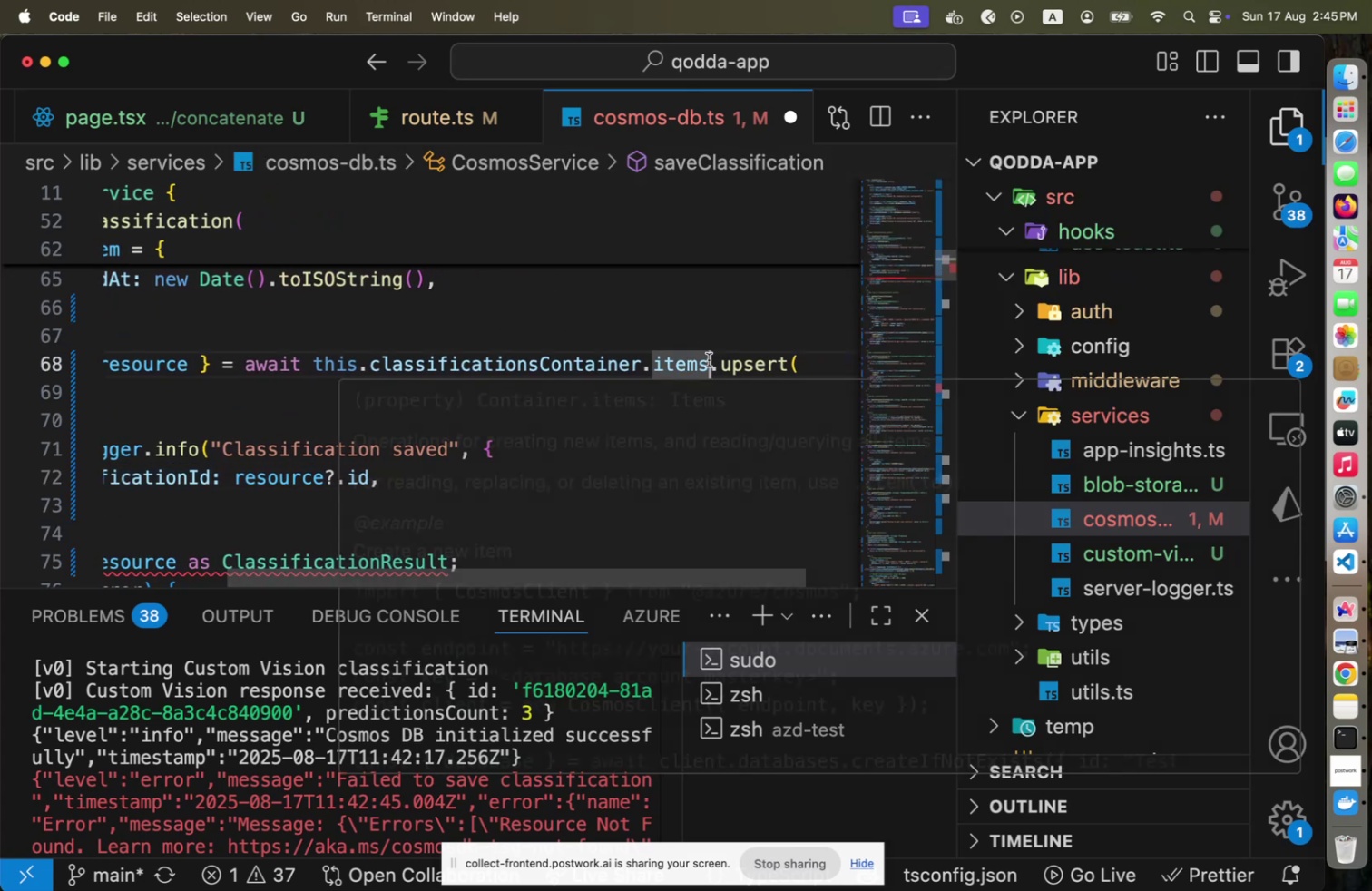 
key(Period)
 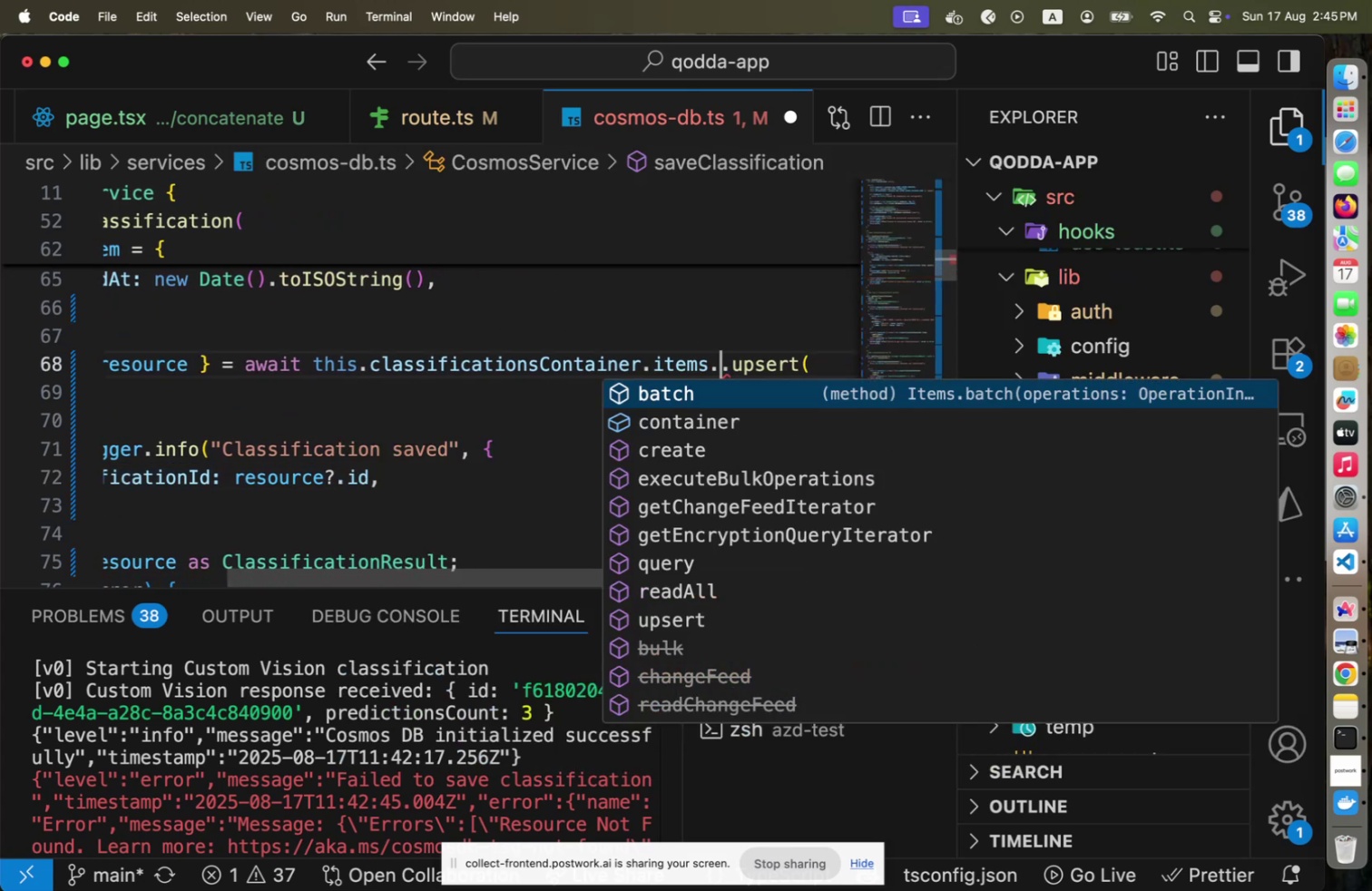 
key(ArrowDown)
 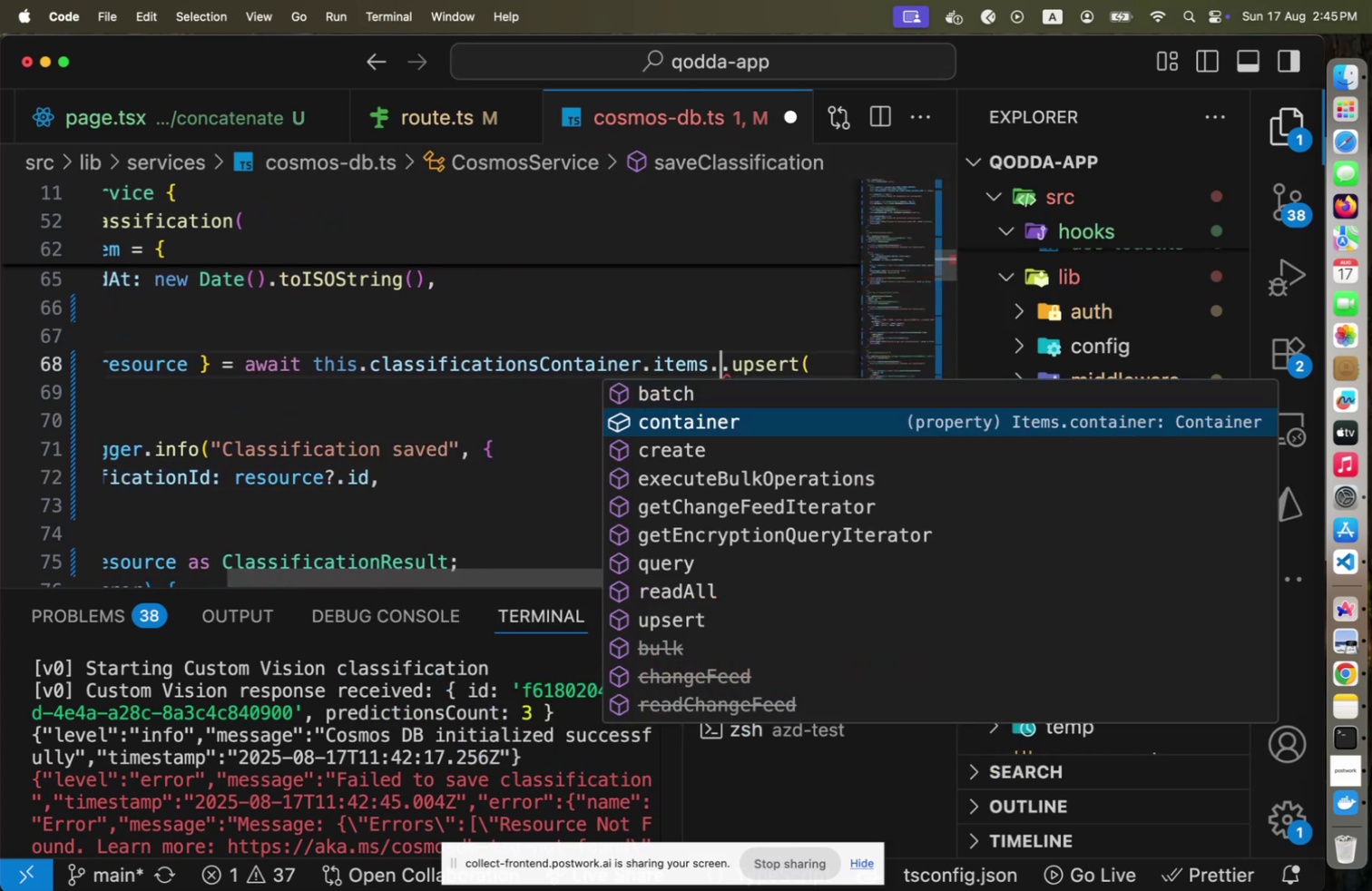 
key(ArrowDown)
 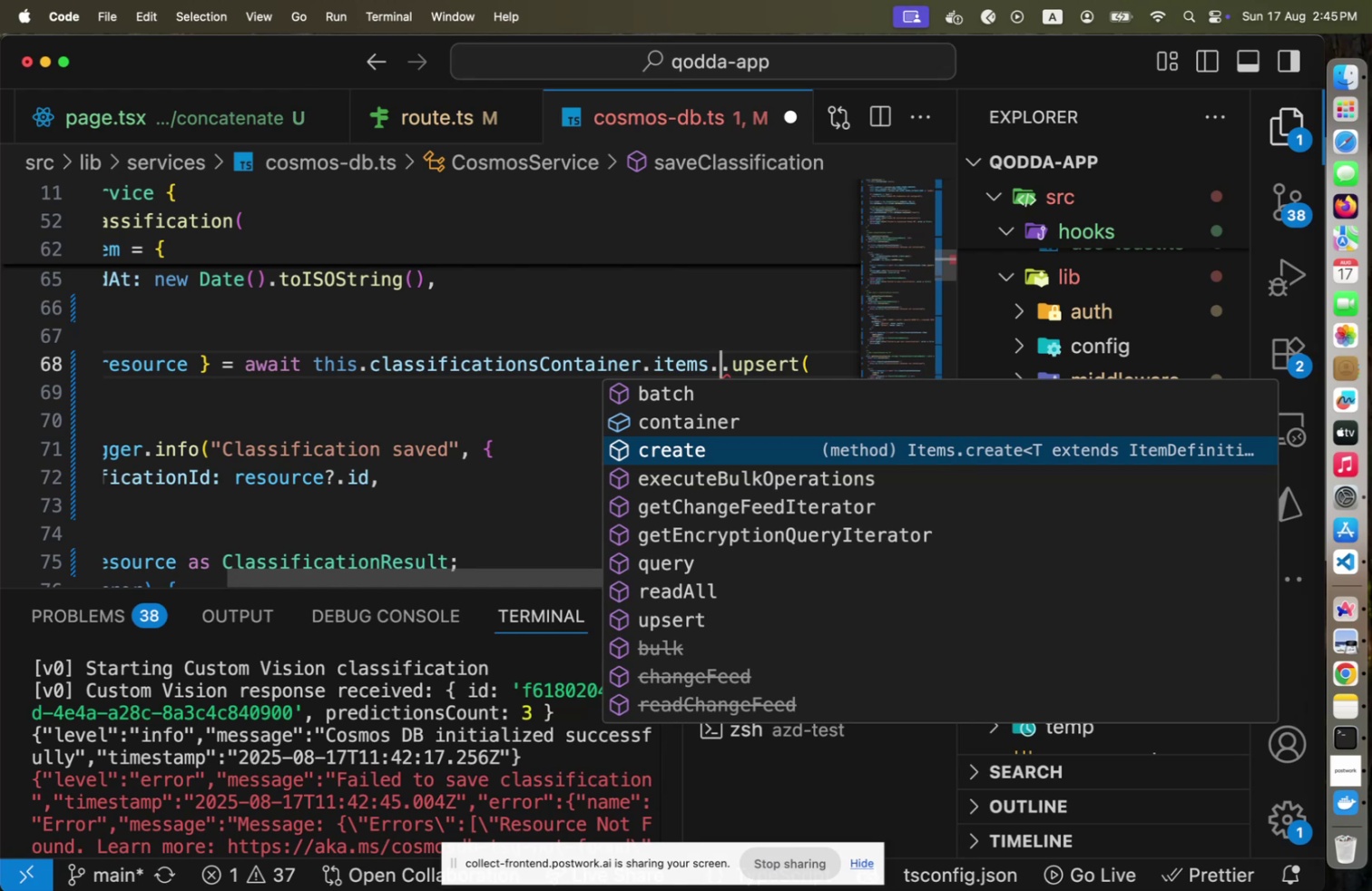 
key(Enter)
 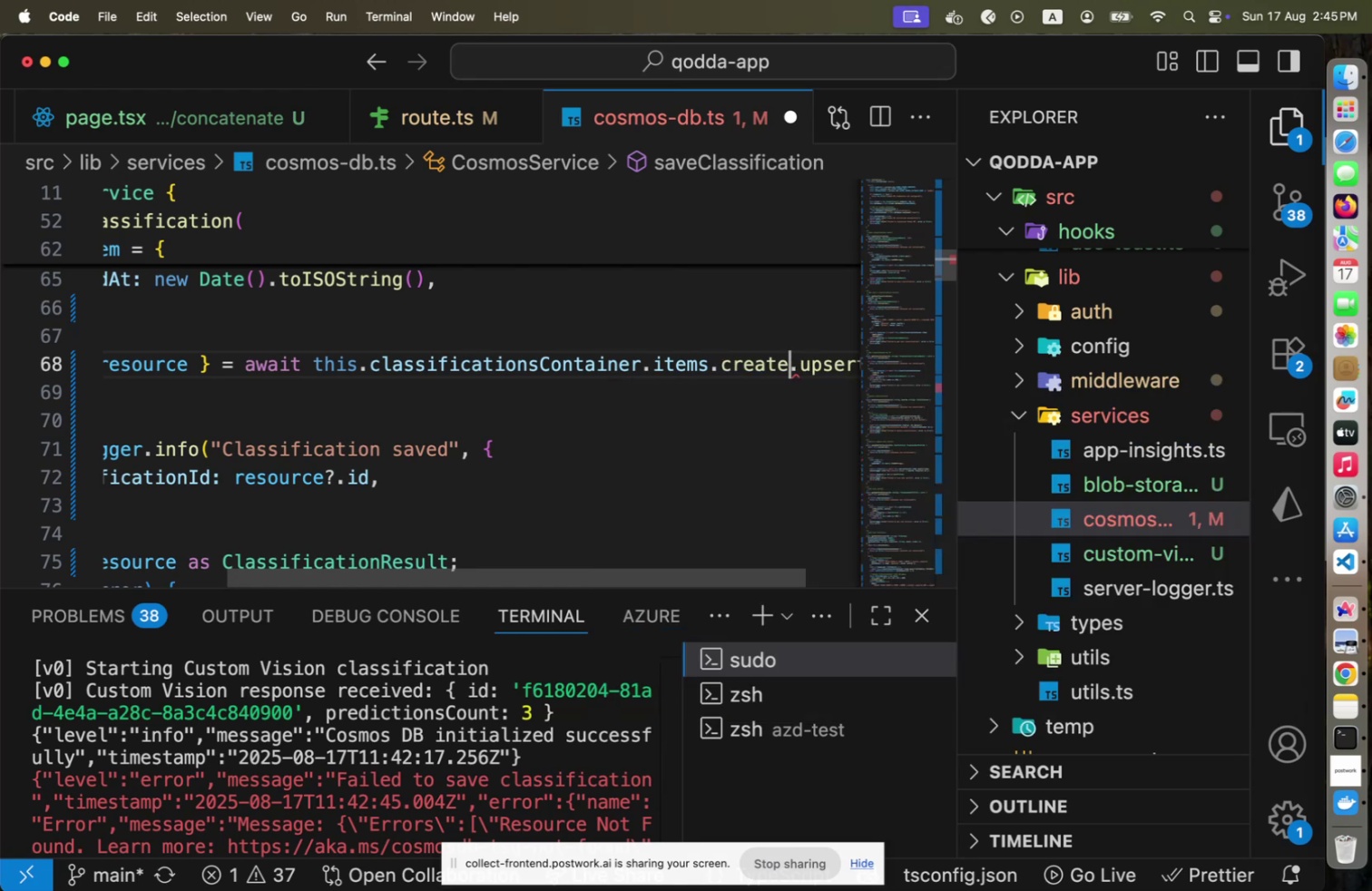 
hold_key(key=ArrowRight, duration=1.03)
 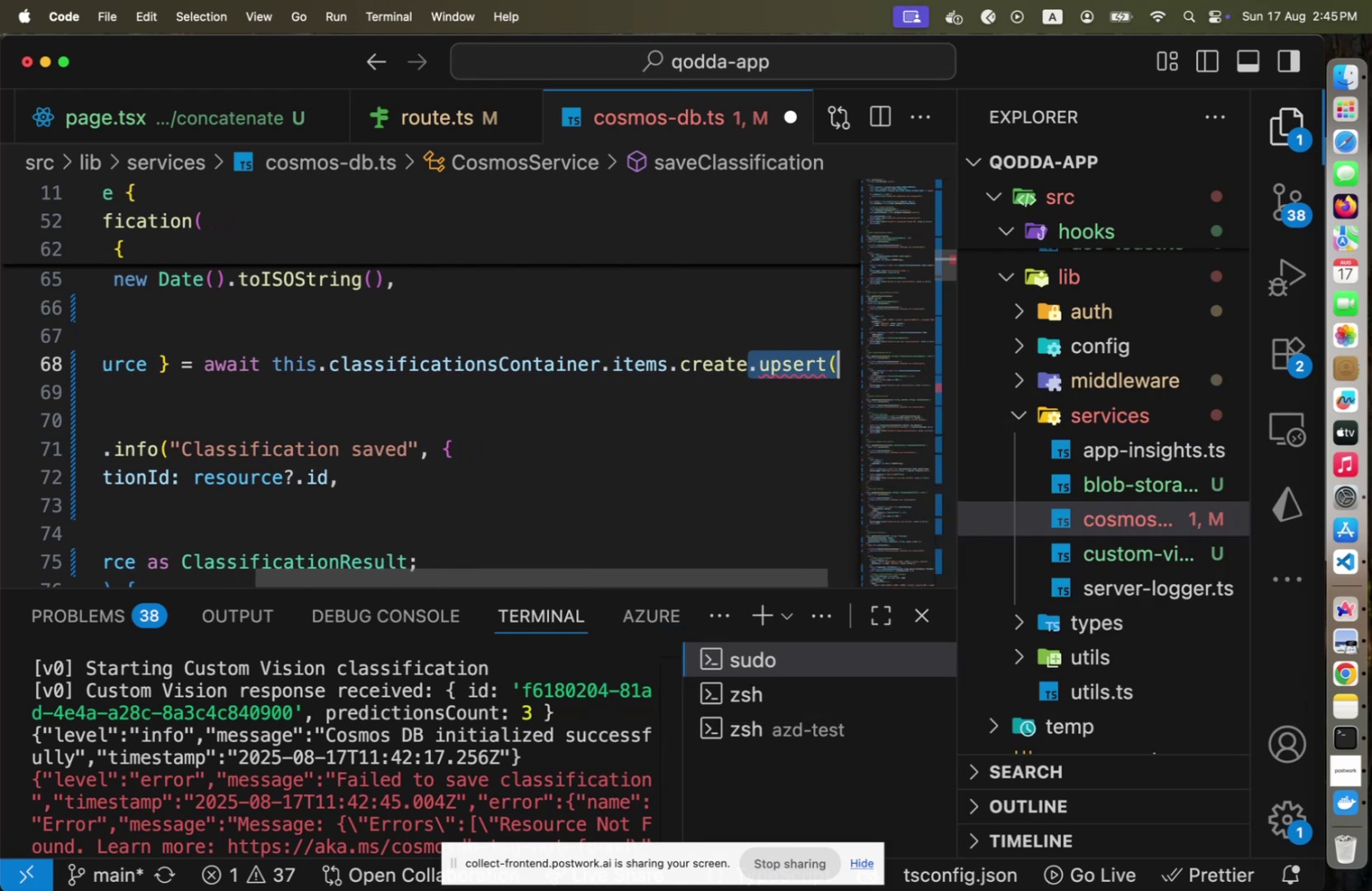 
key(Shift+ArrowLeft)
 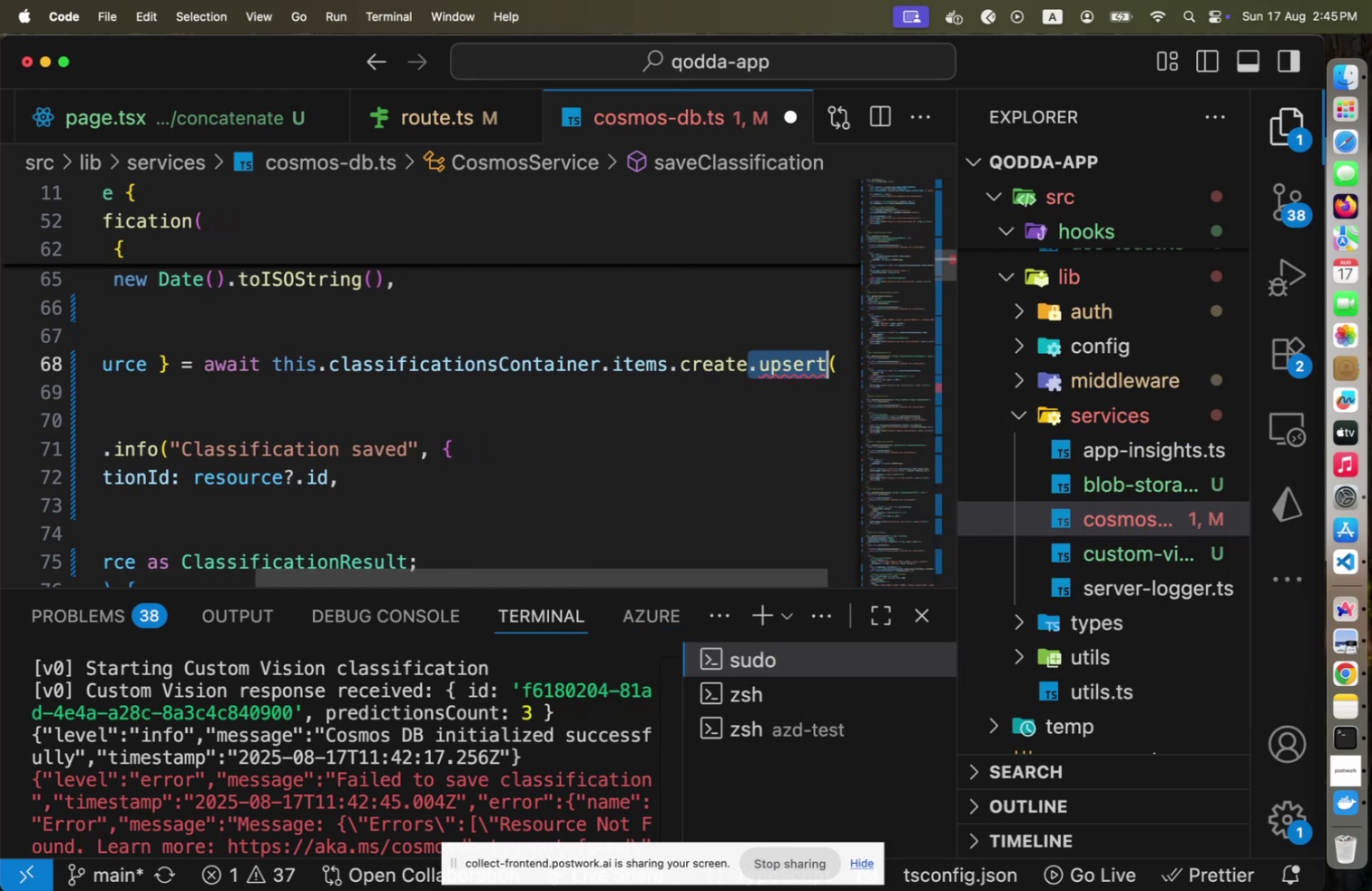 
key(Backspace)
 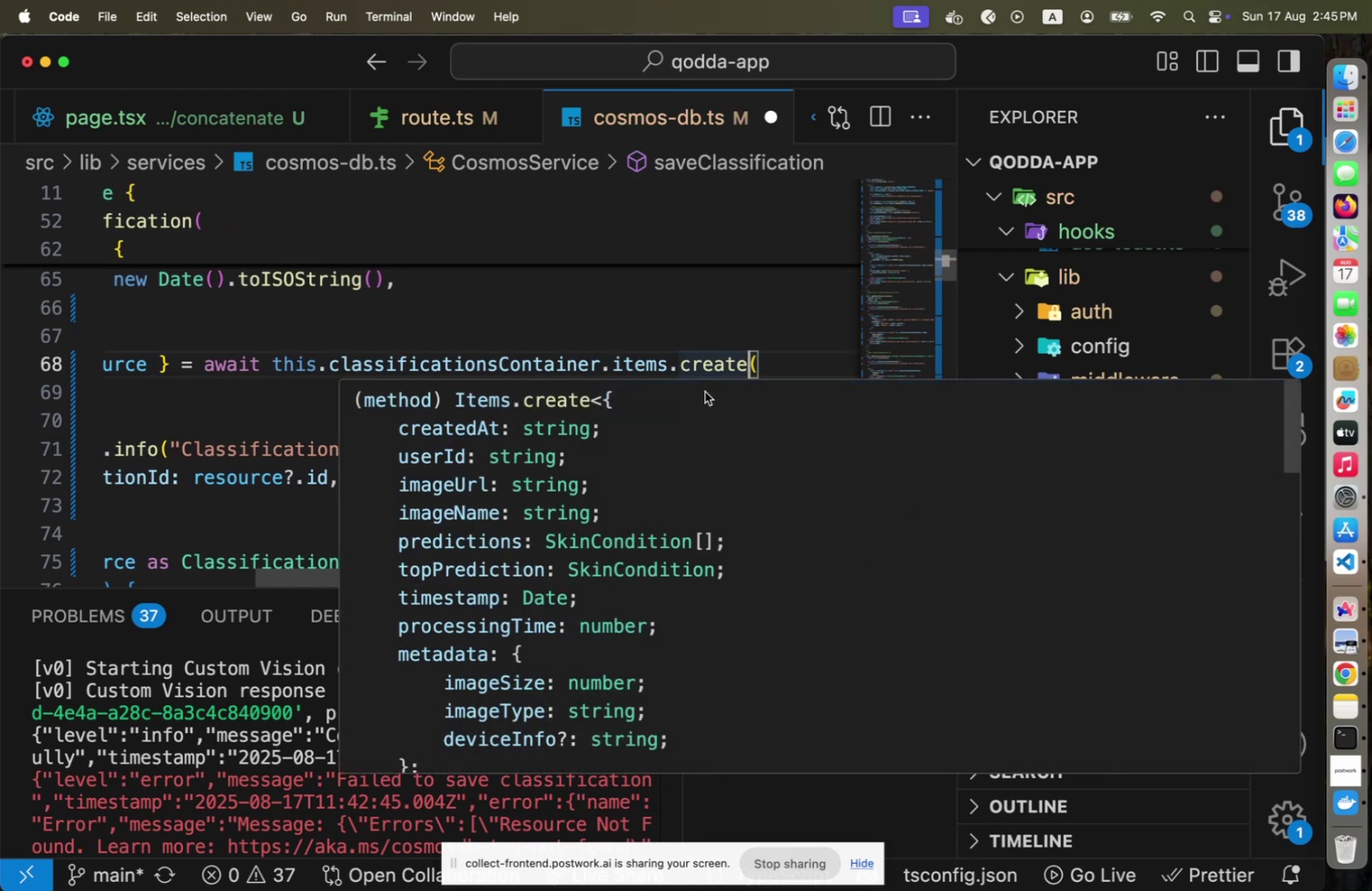 
wait(5.38)
 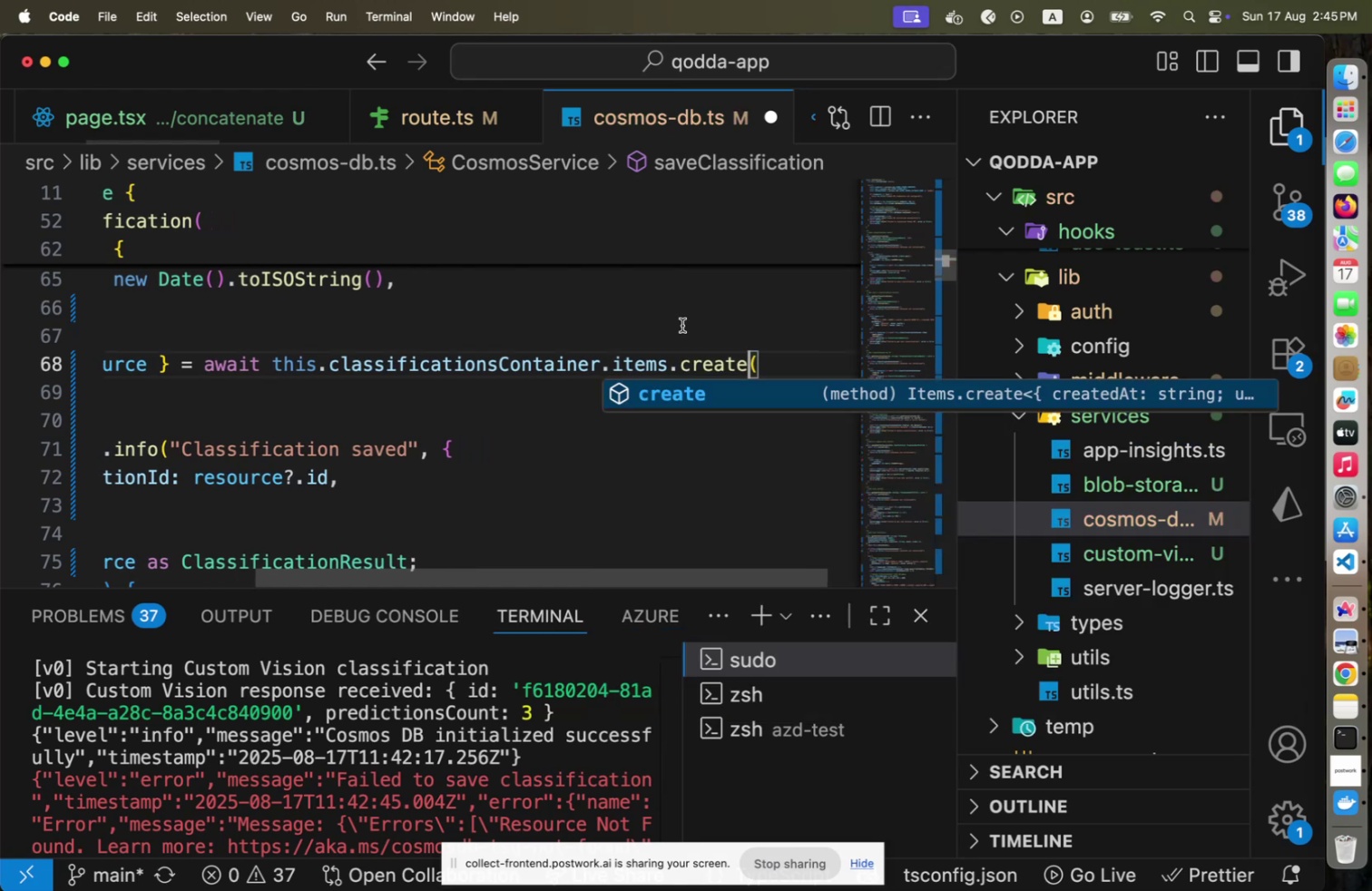 
scroll: coordinate [637, 485], scroll_direction: down, amount: 17.0
 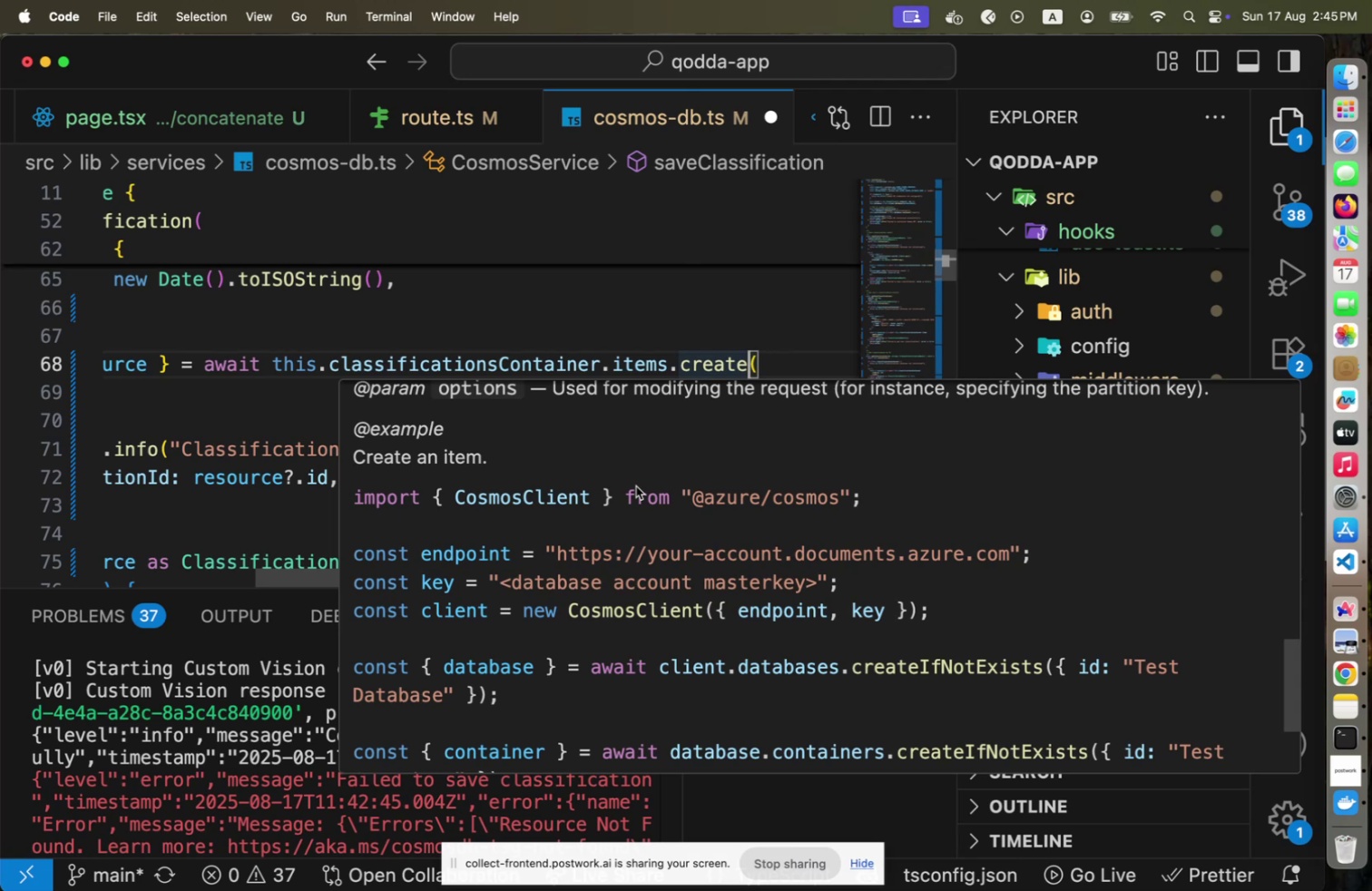 
scroll: coordinate [636, 485], scroll_direction: down, amount: 2.0
 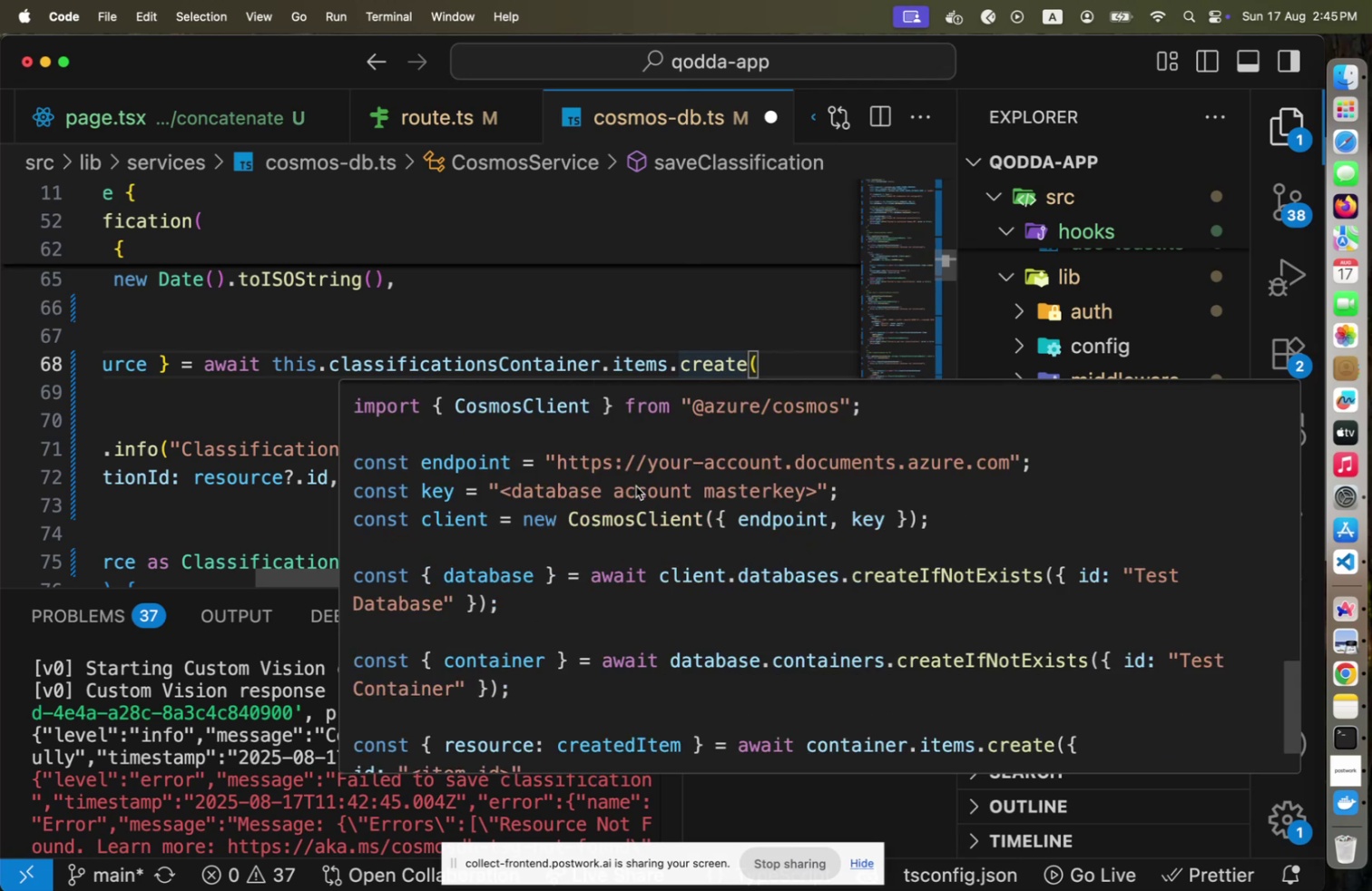 
wait(6.98)
 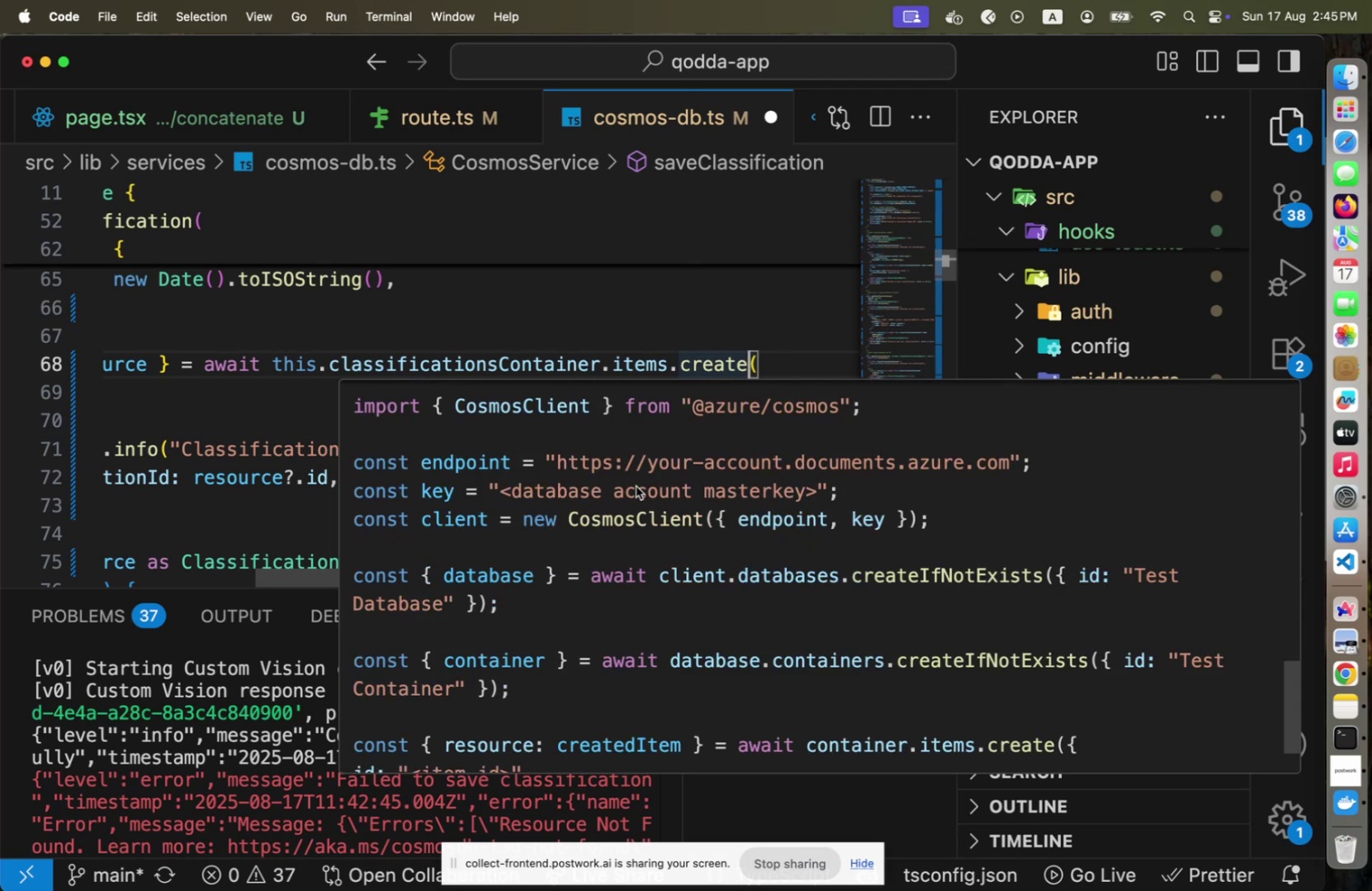 
scroll: coordinate [636, 485], scroll_direction: down, amount: 2.0
 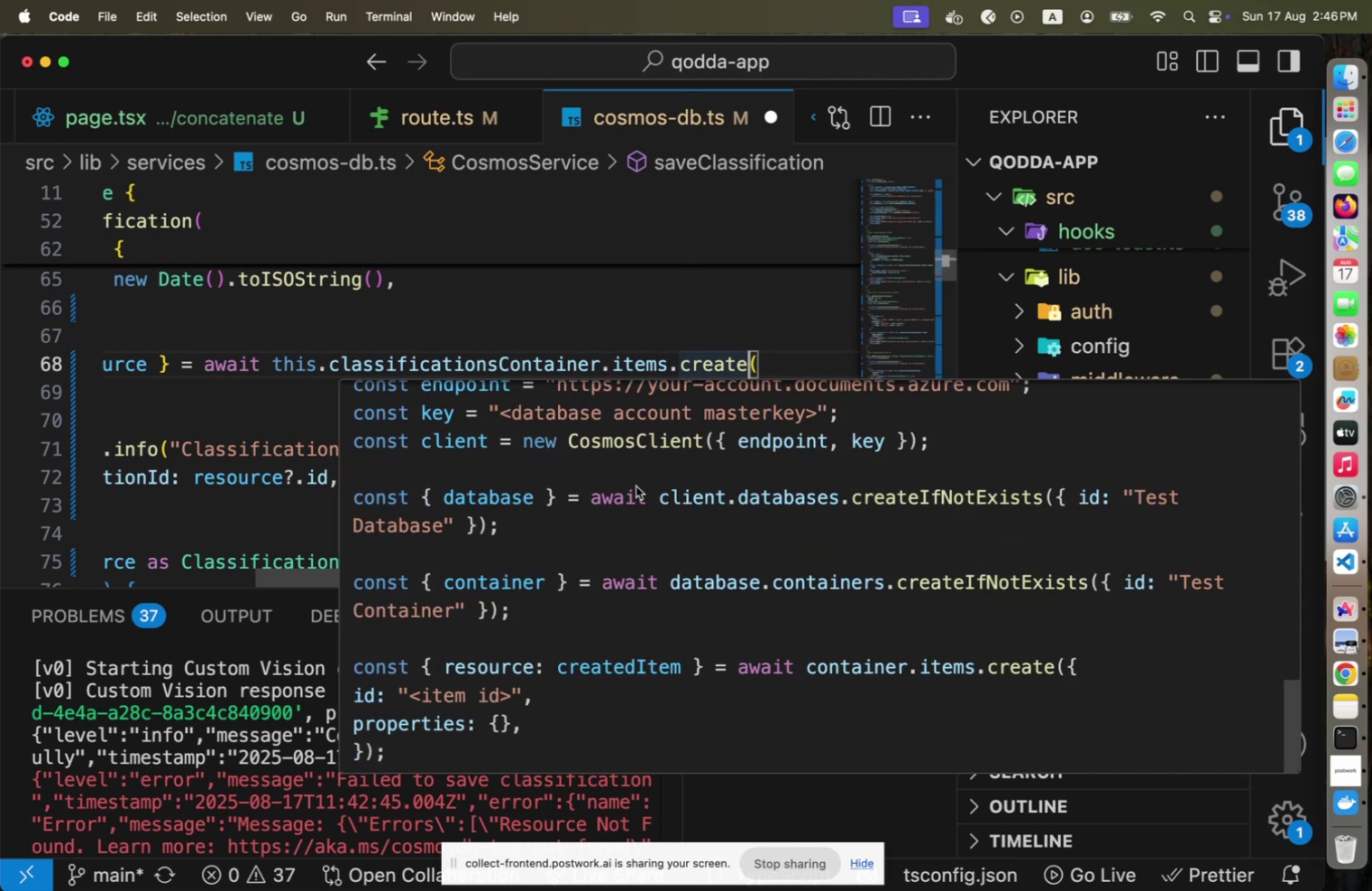 
wait(7.75)
 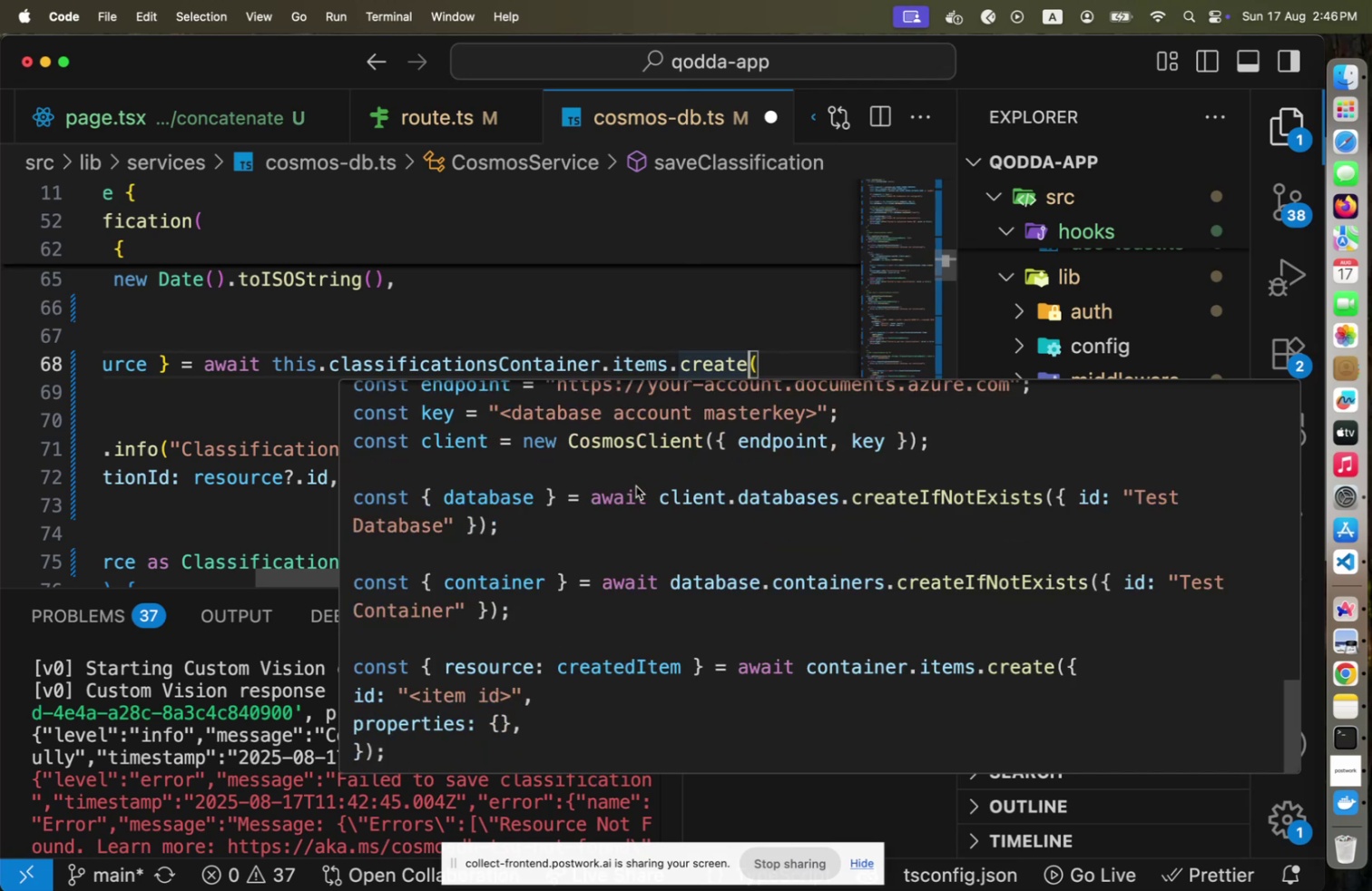 
left_click_drag(start_coordinate=[540, 576], to_coordinate=[375, 552])
 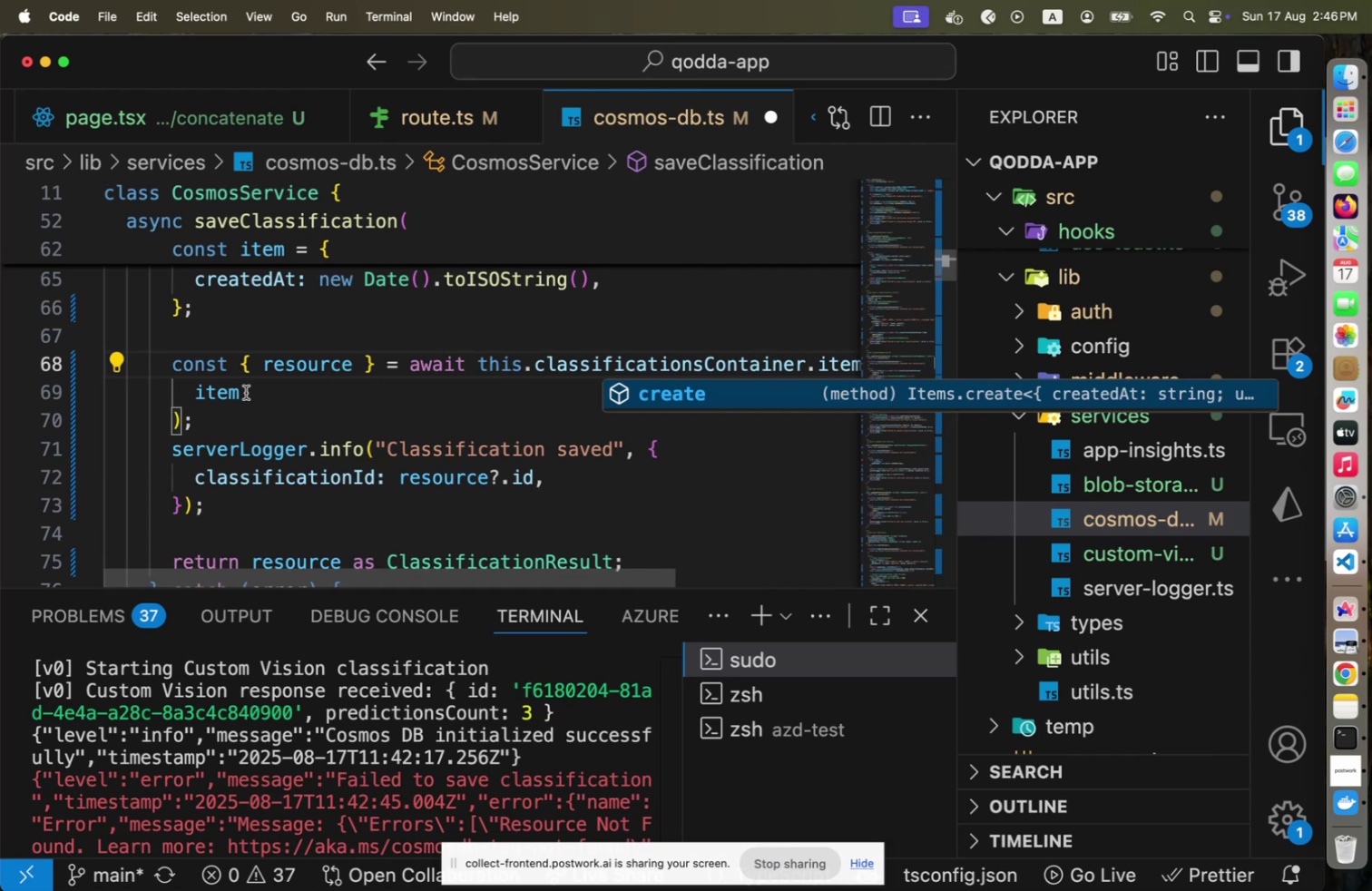 
mouse_move([260, 382])
 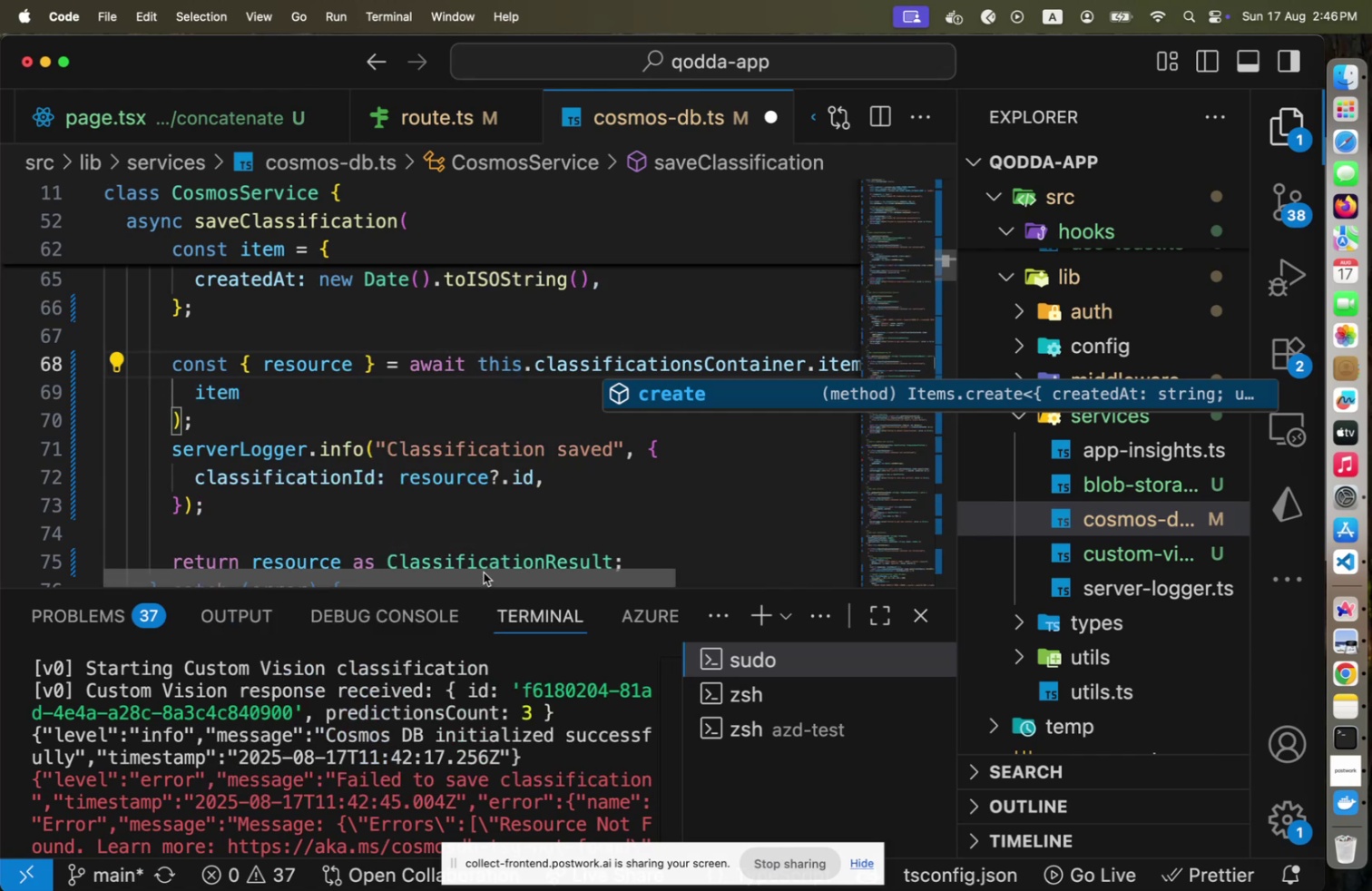 
wait(5.22)
 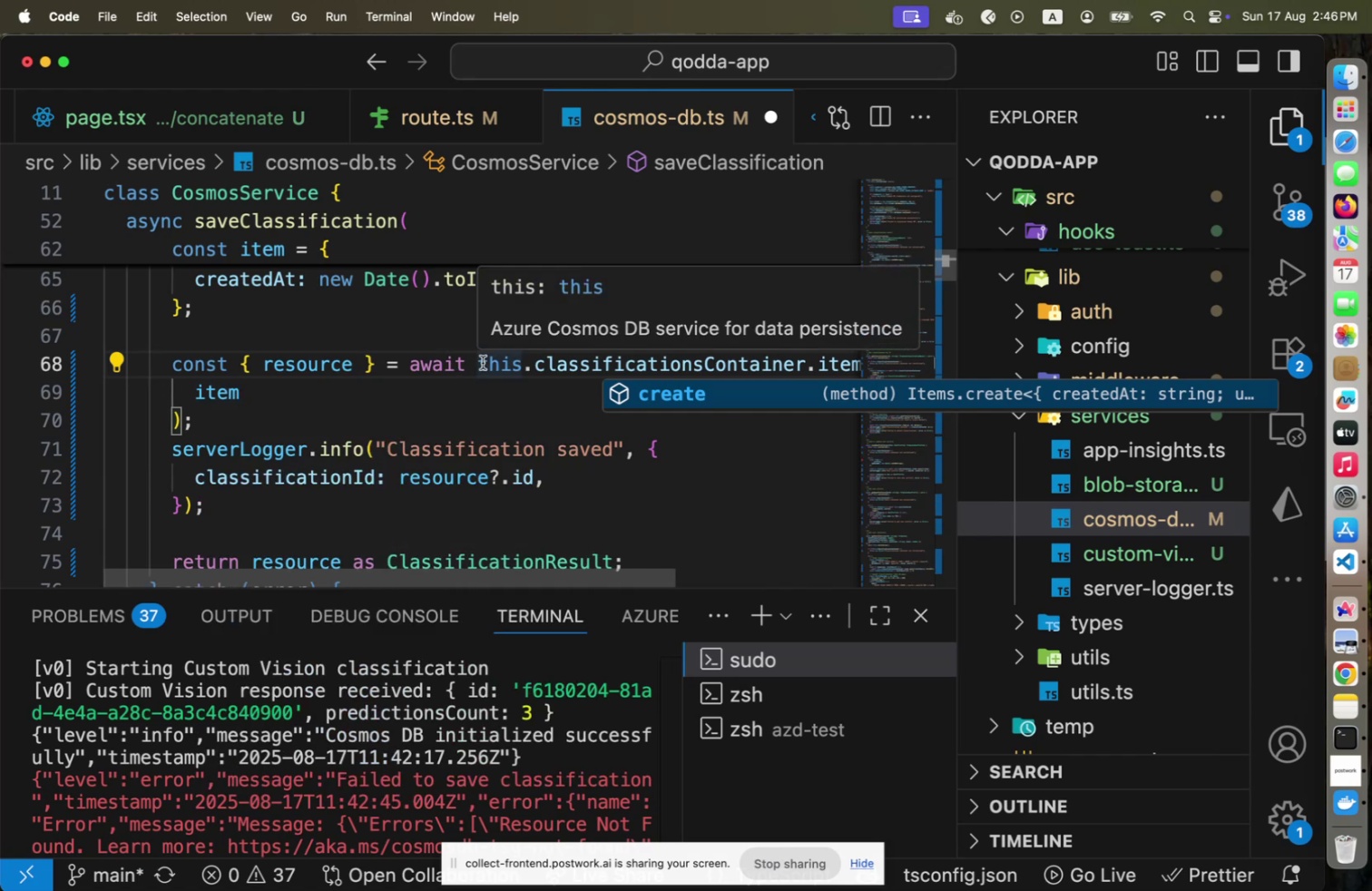 
scroll: coordinate [392, 426], scroll_direction: up, amount: 2.0
 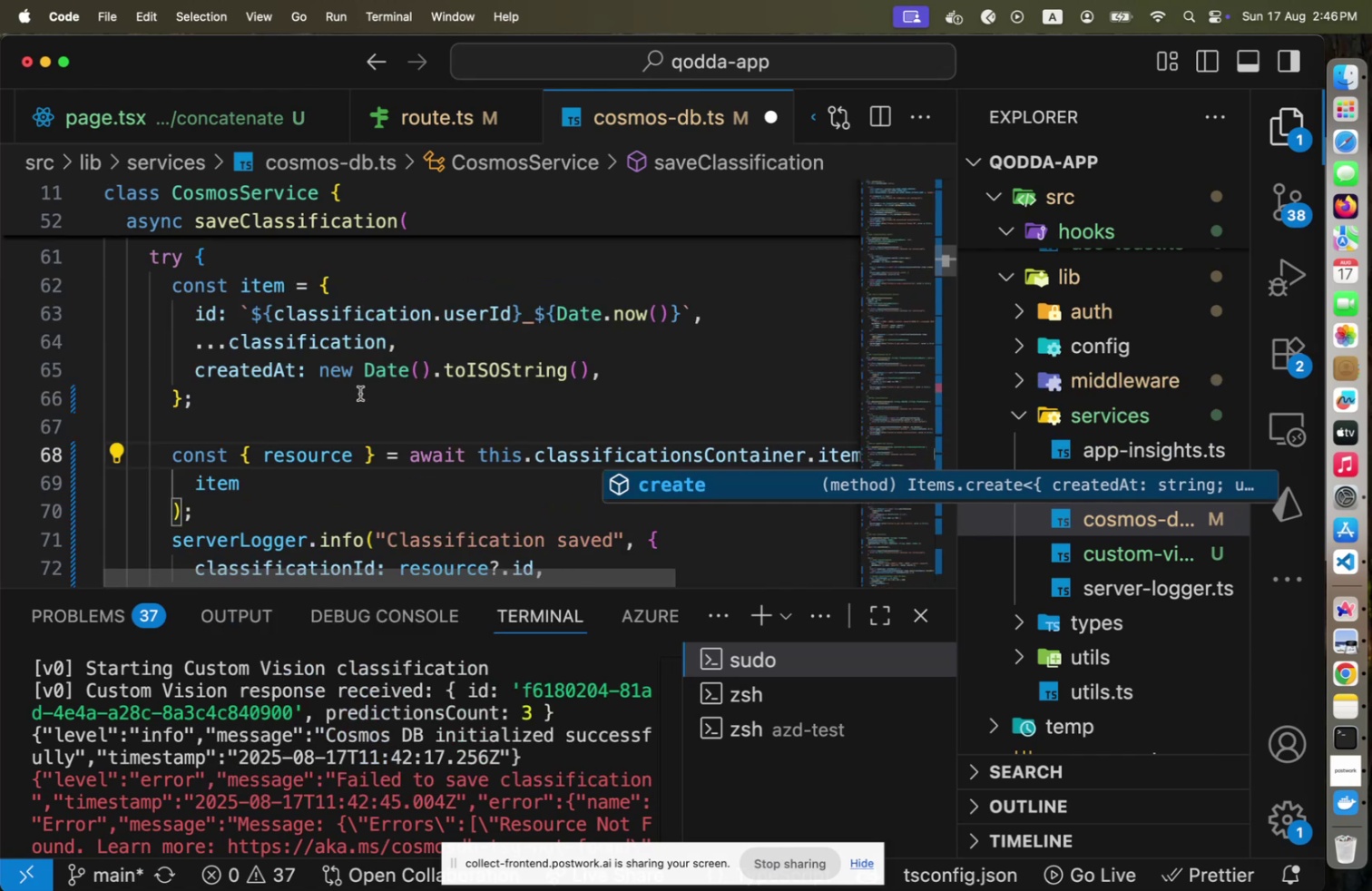 
left_click([356, 384])
 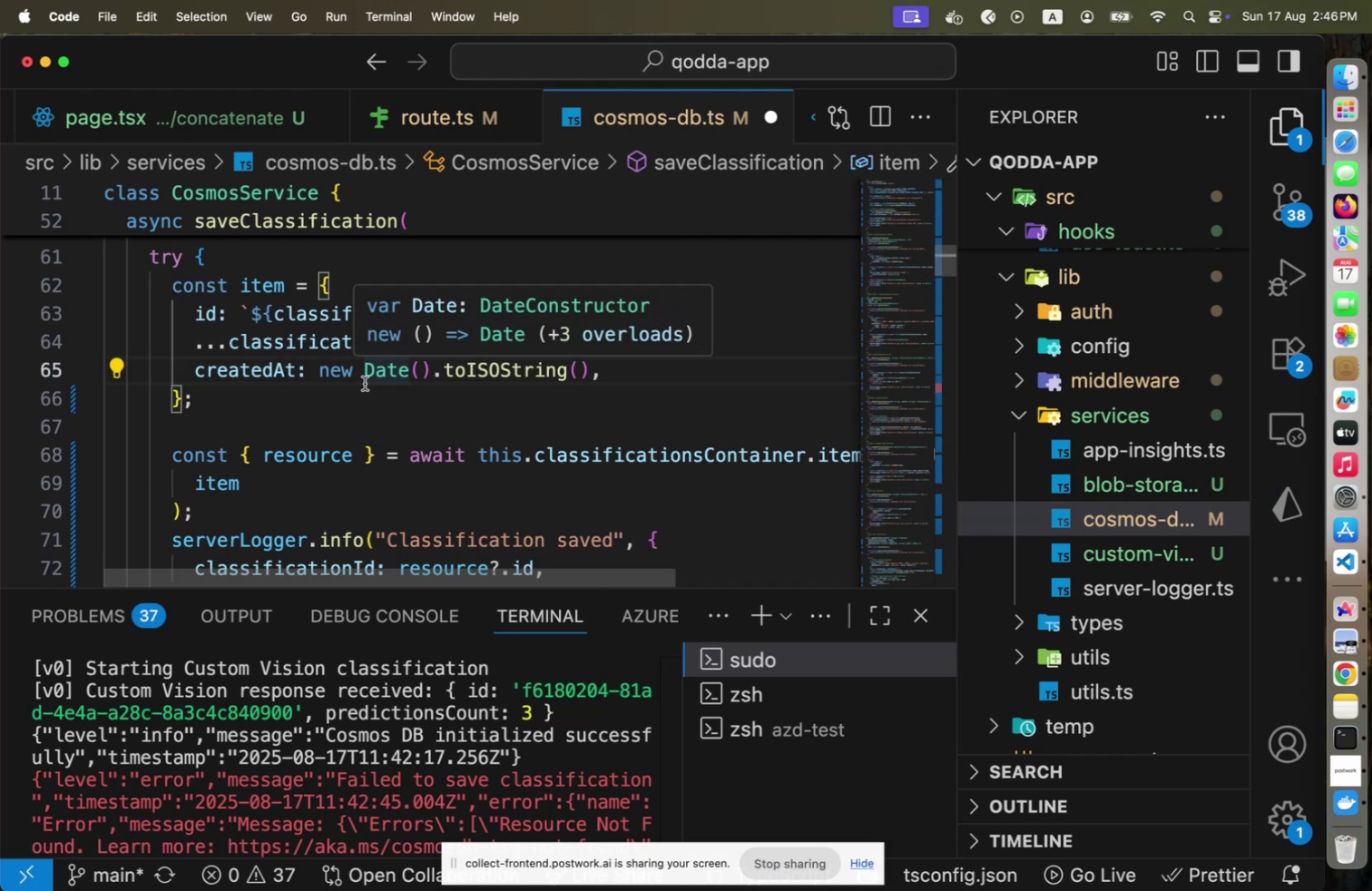 
scroll: coordinate [376, 392], scroll_direction: down, amount: 2.0
 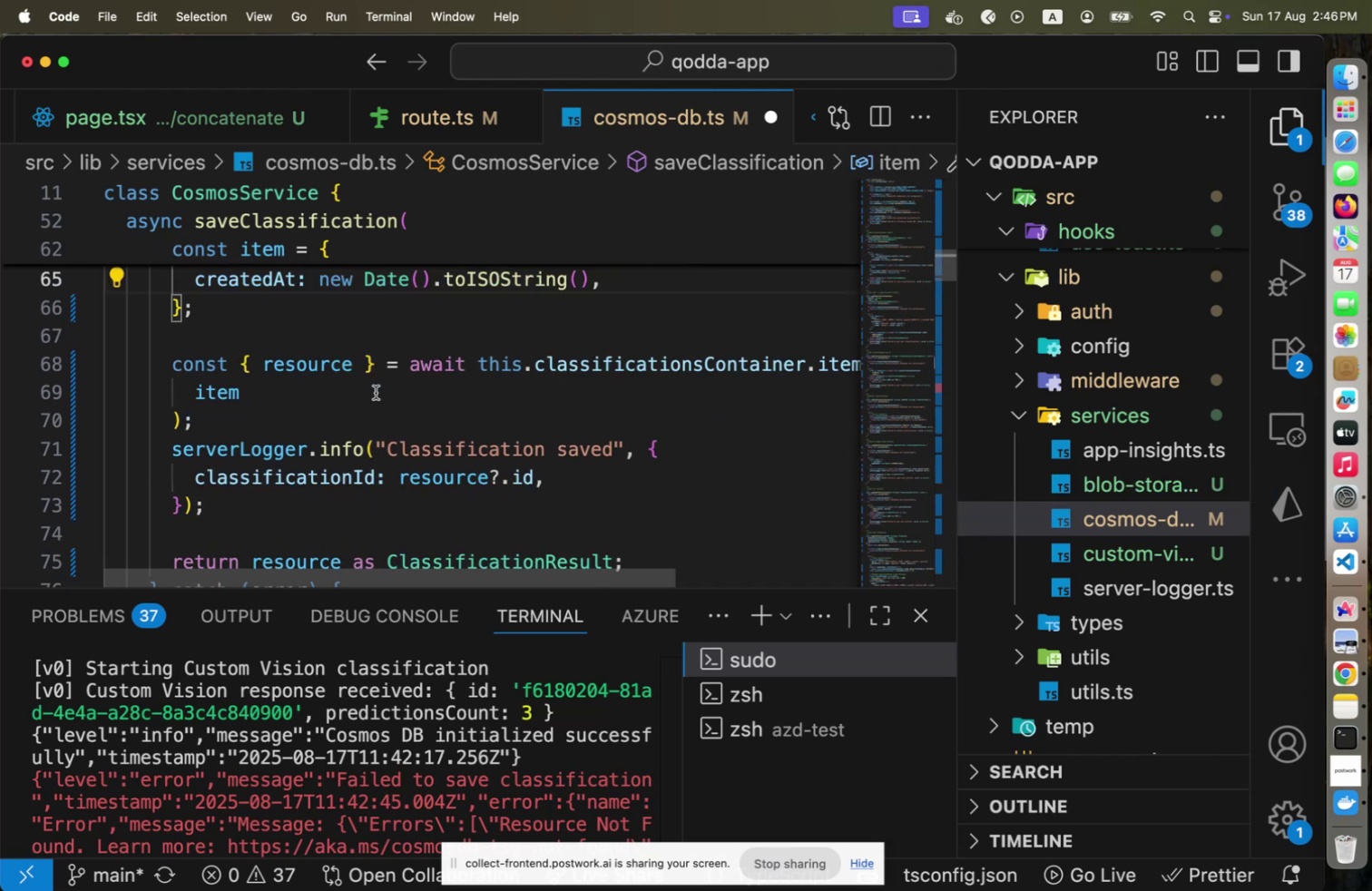 
scroll: coordinate [376, 392], scroll_direction: up, amount: 1.0
 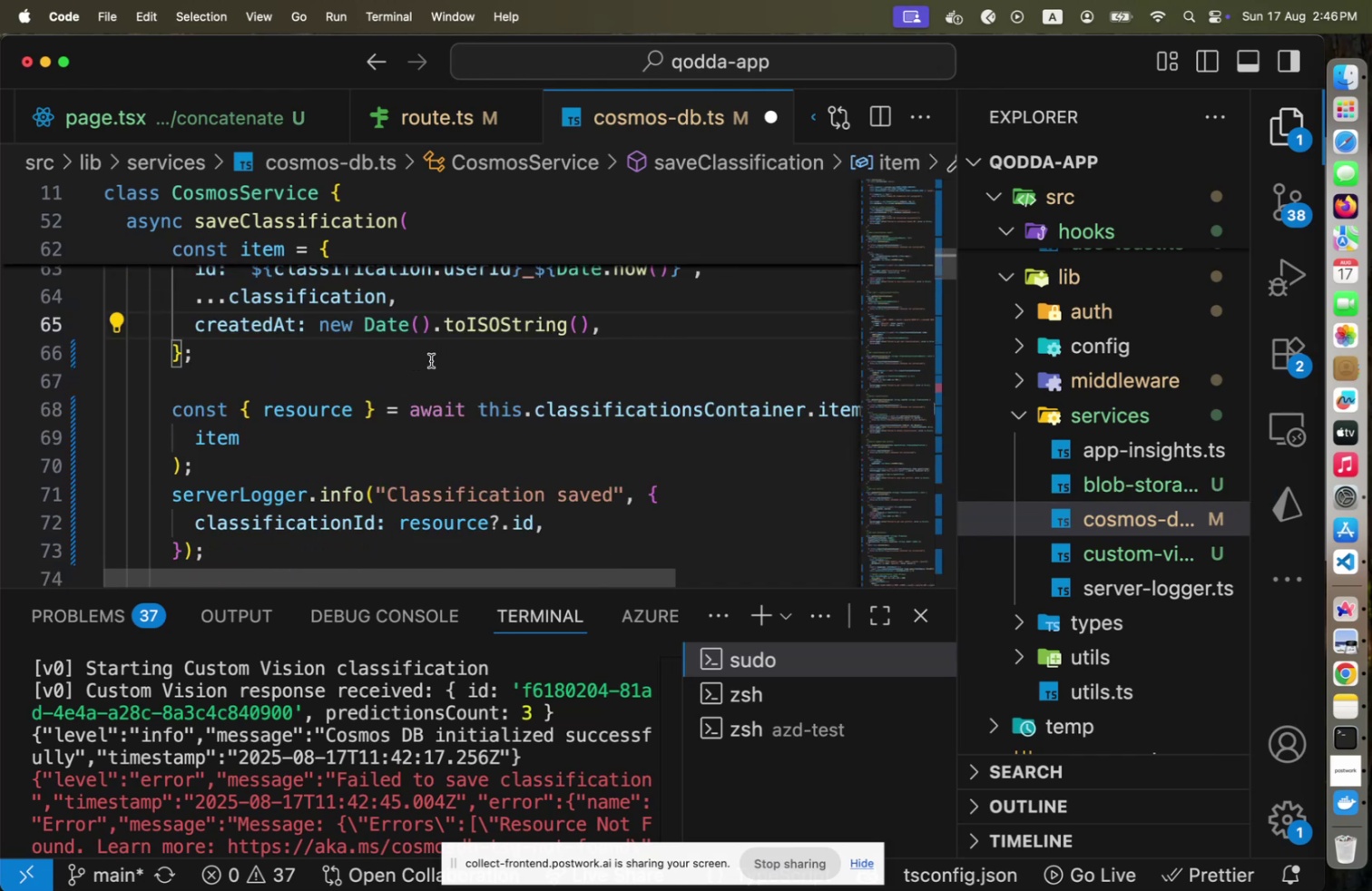 
left_click([429, 361])
 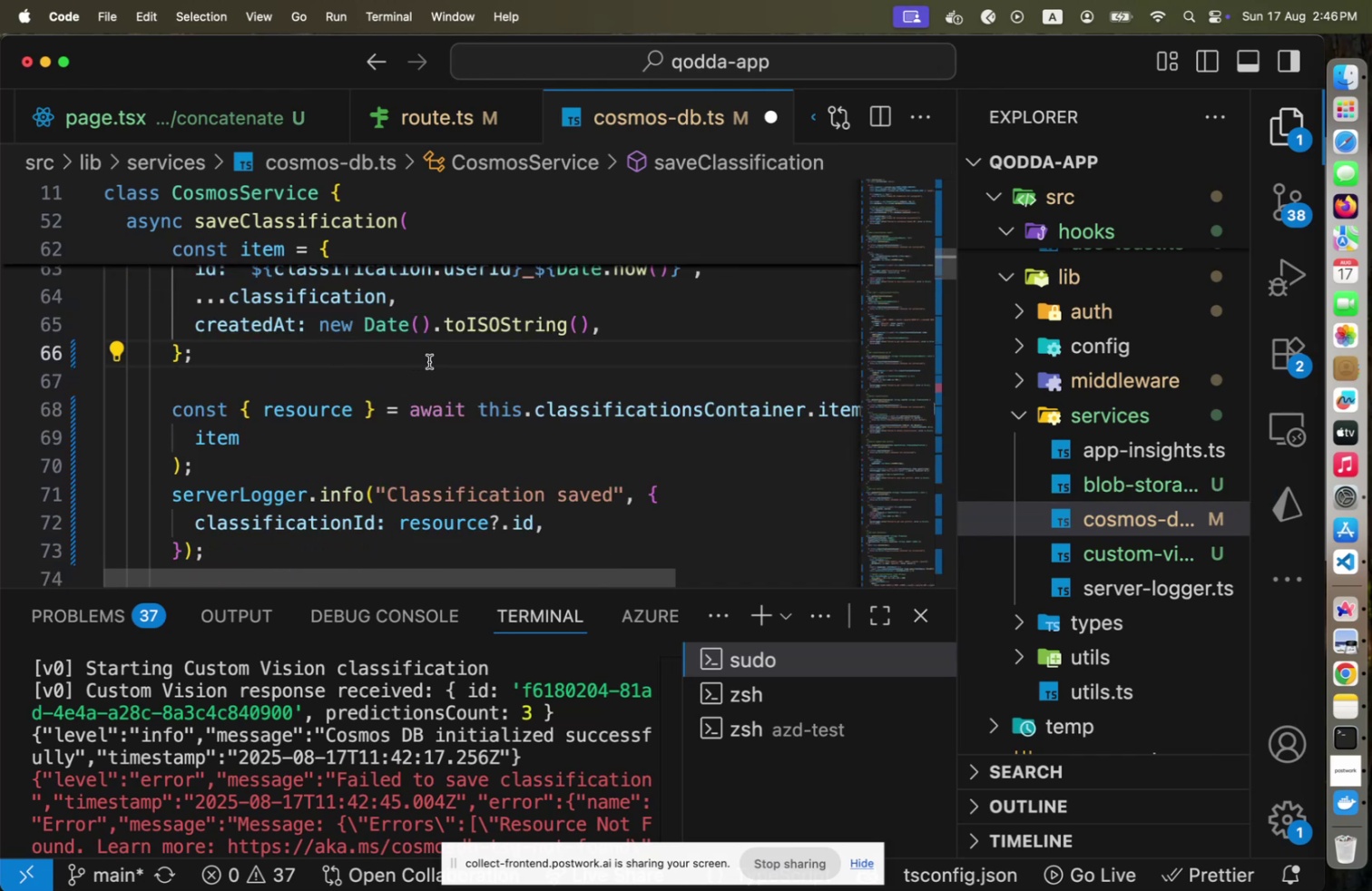 
key(Enter)
 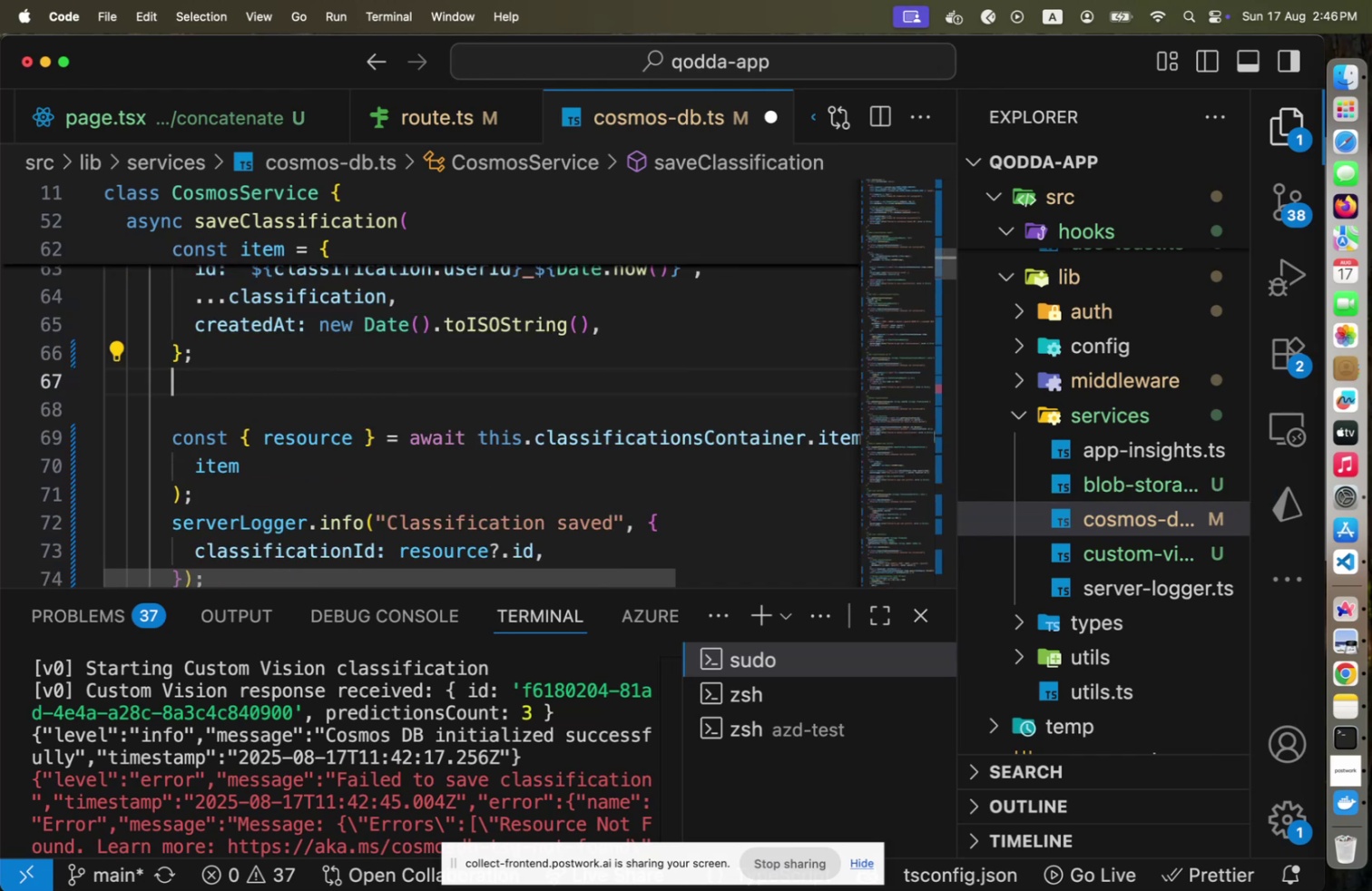 
type(set)
key(Backspace)
type(rve)
 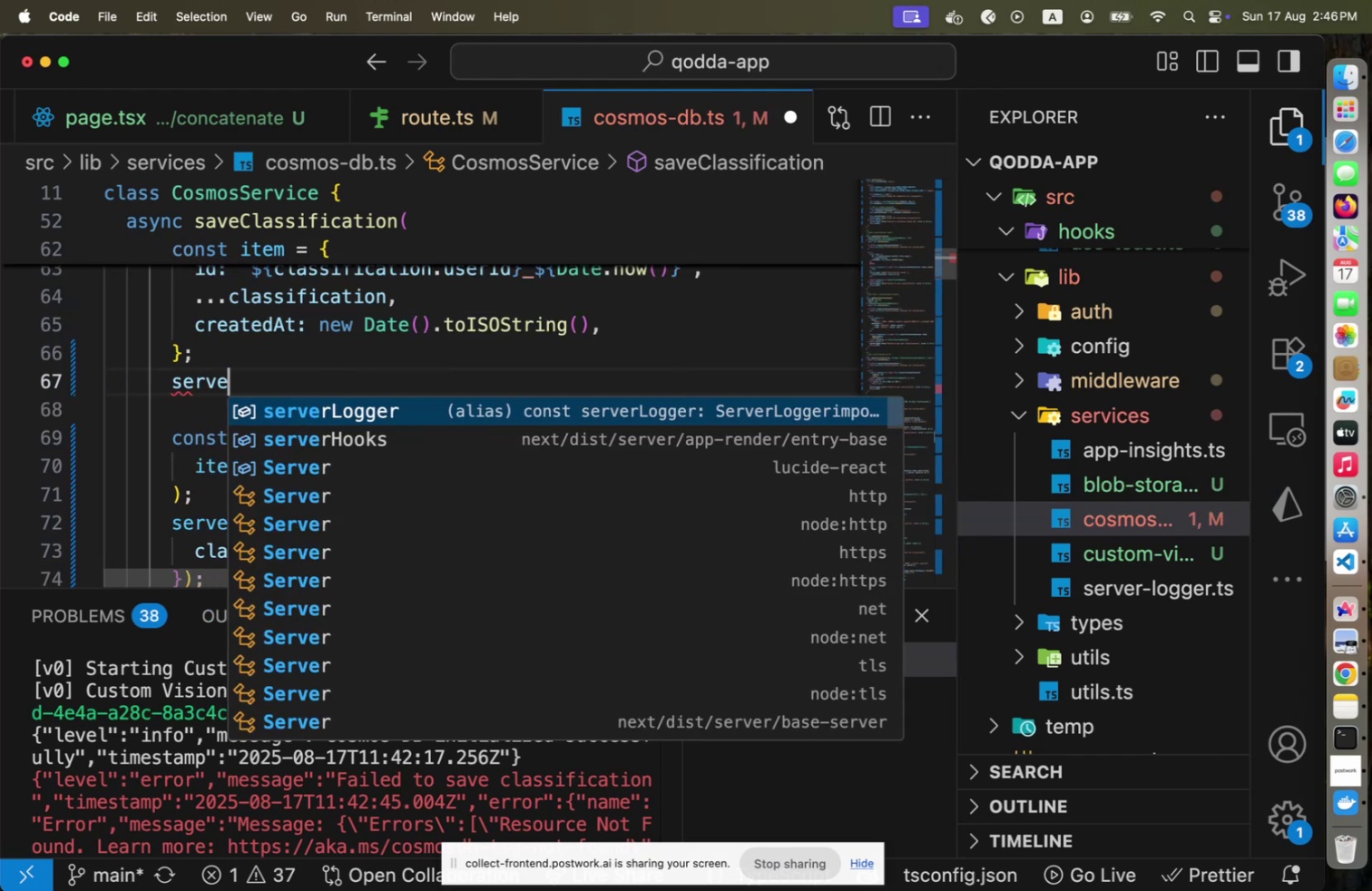 
key(Enter)
 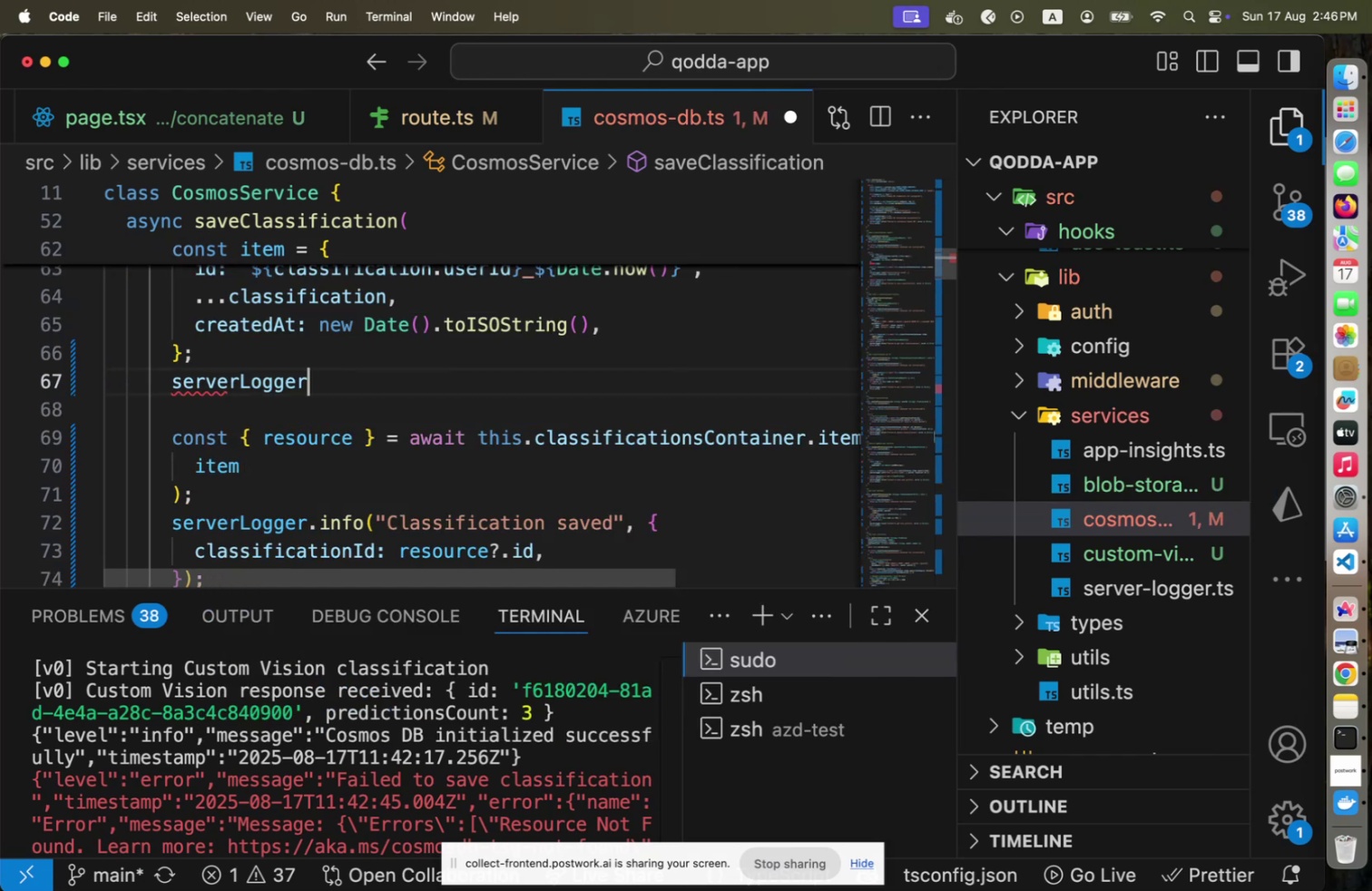 
key(Period)
 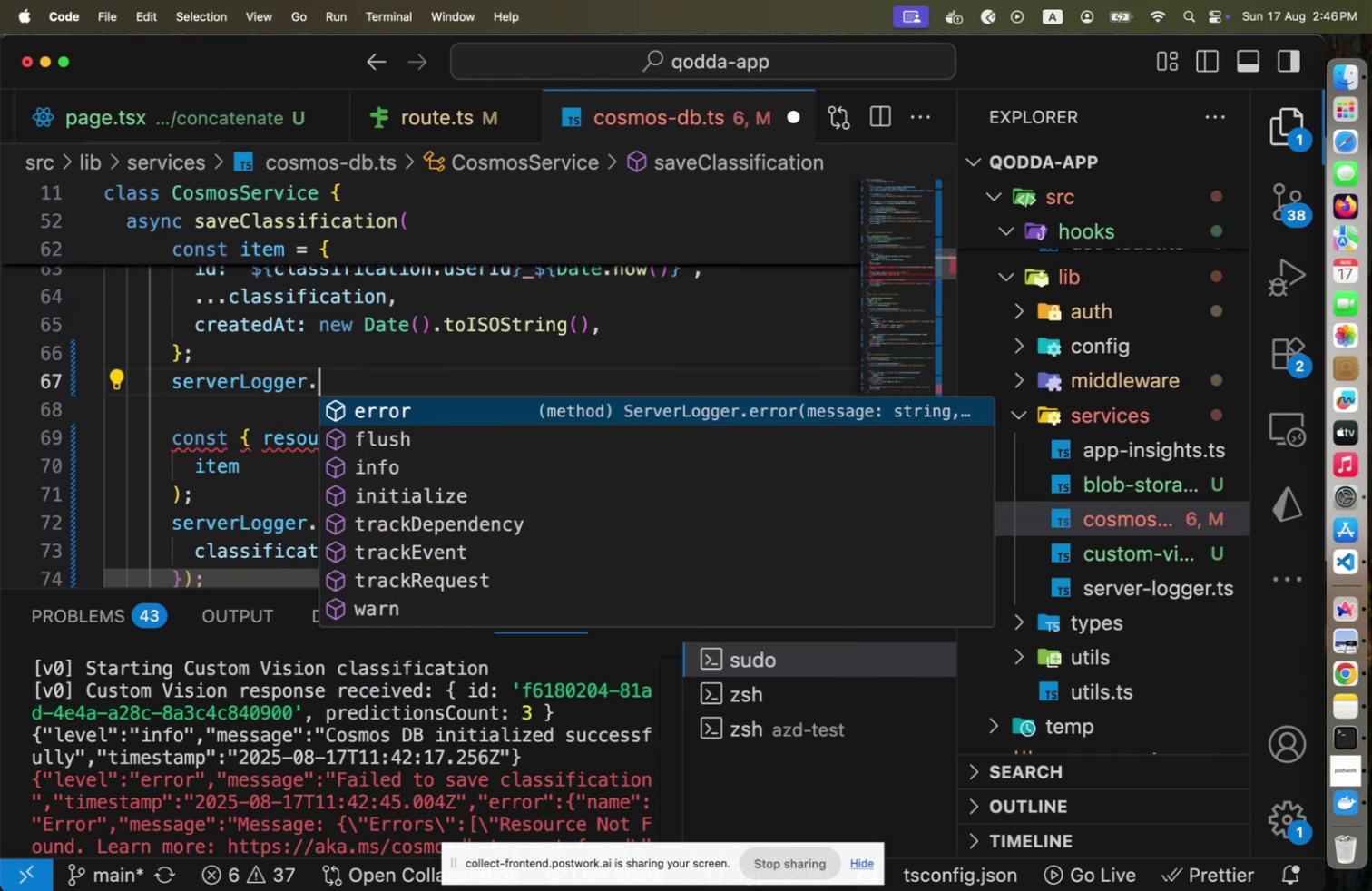 
key(ArrowDown)
 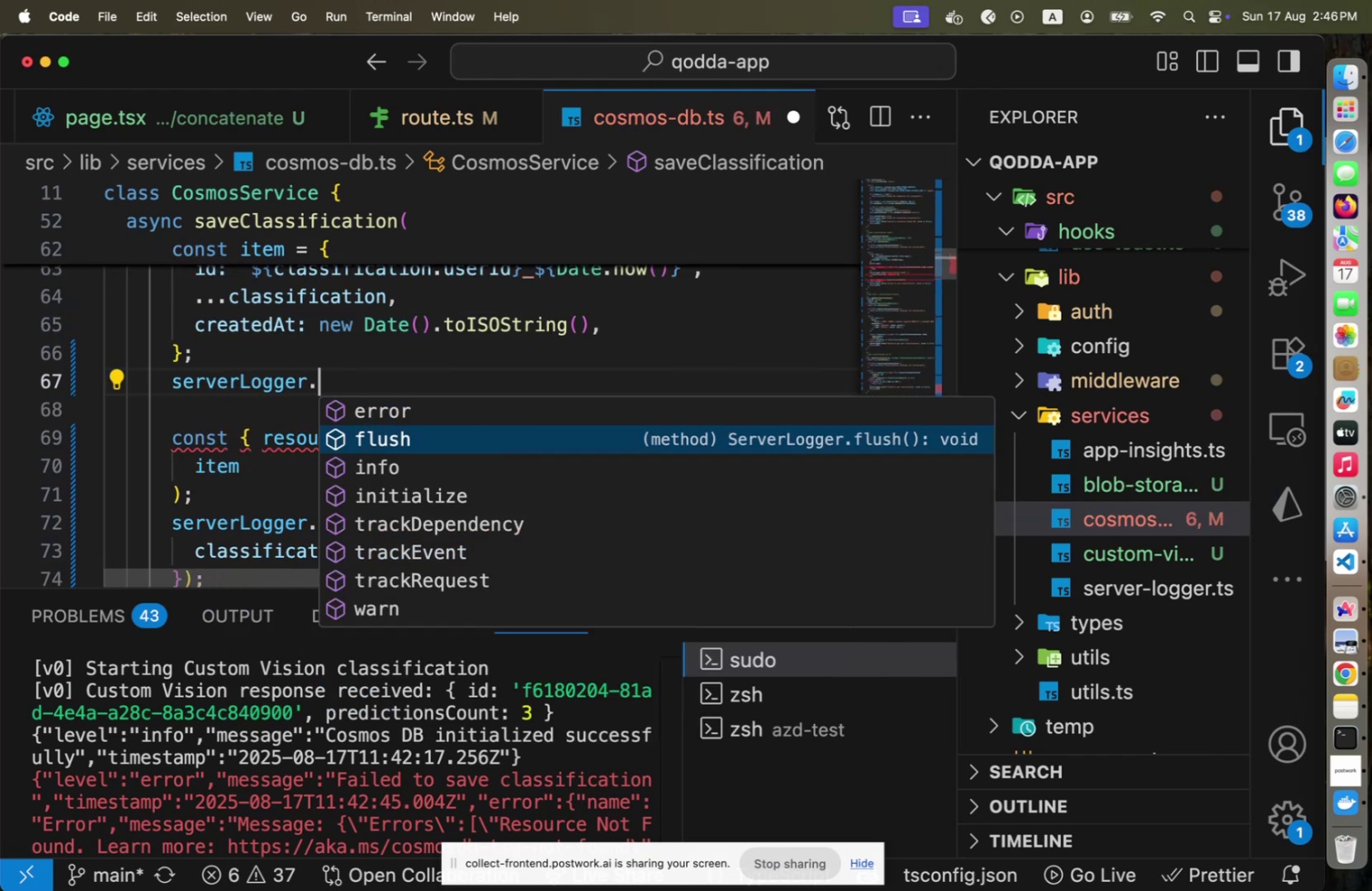 
key(ArrowDown)
 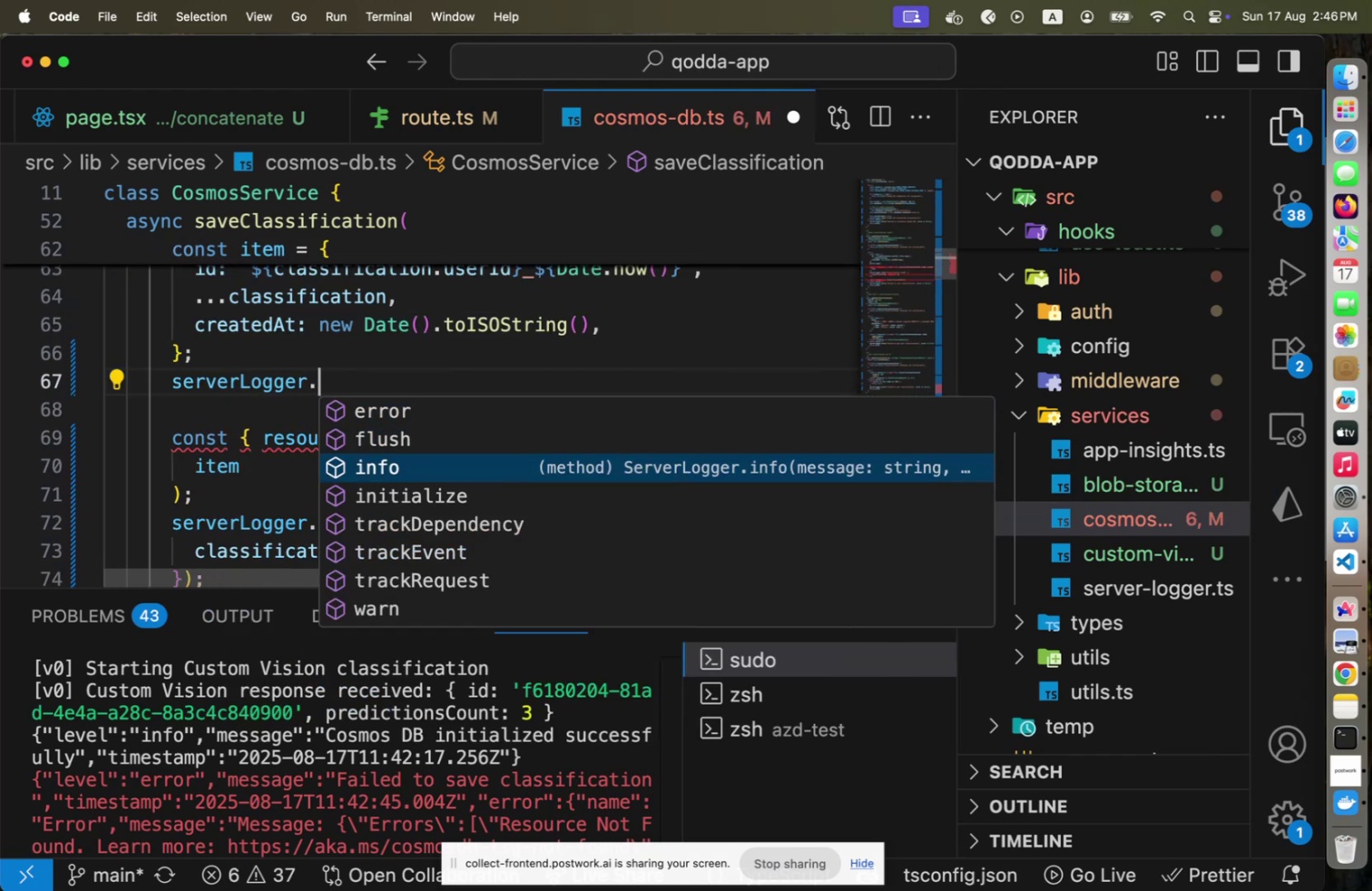 
key(Enter)
 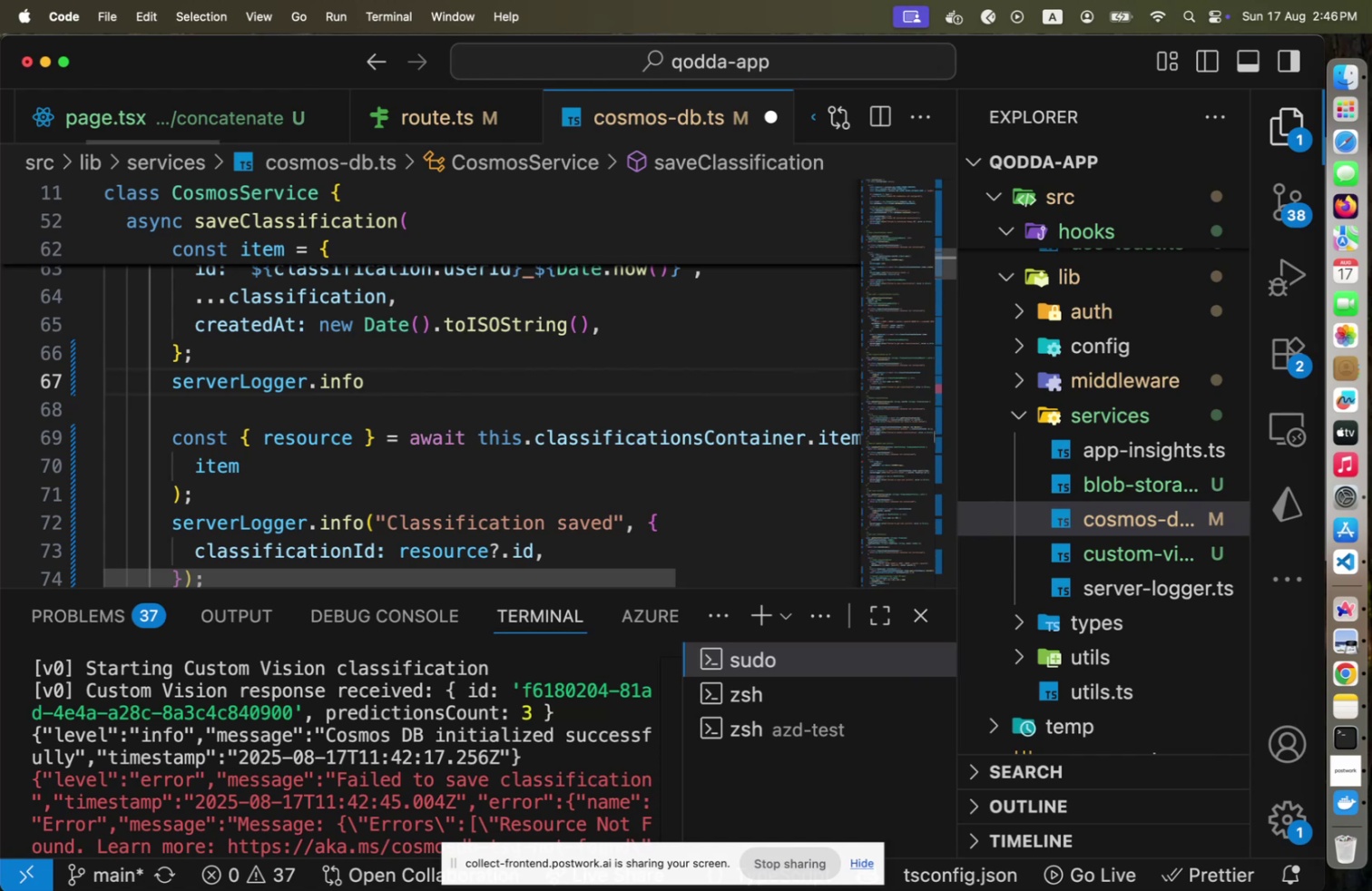 
type(("Before saving )
key(Backspace)
type(: )
 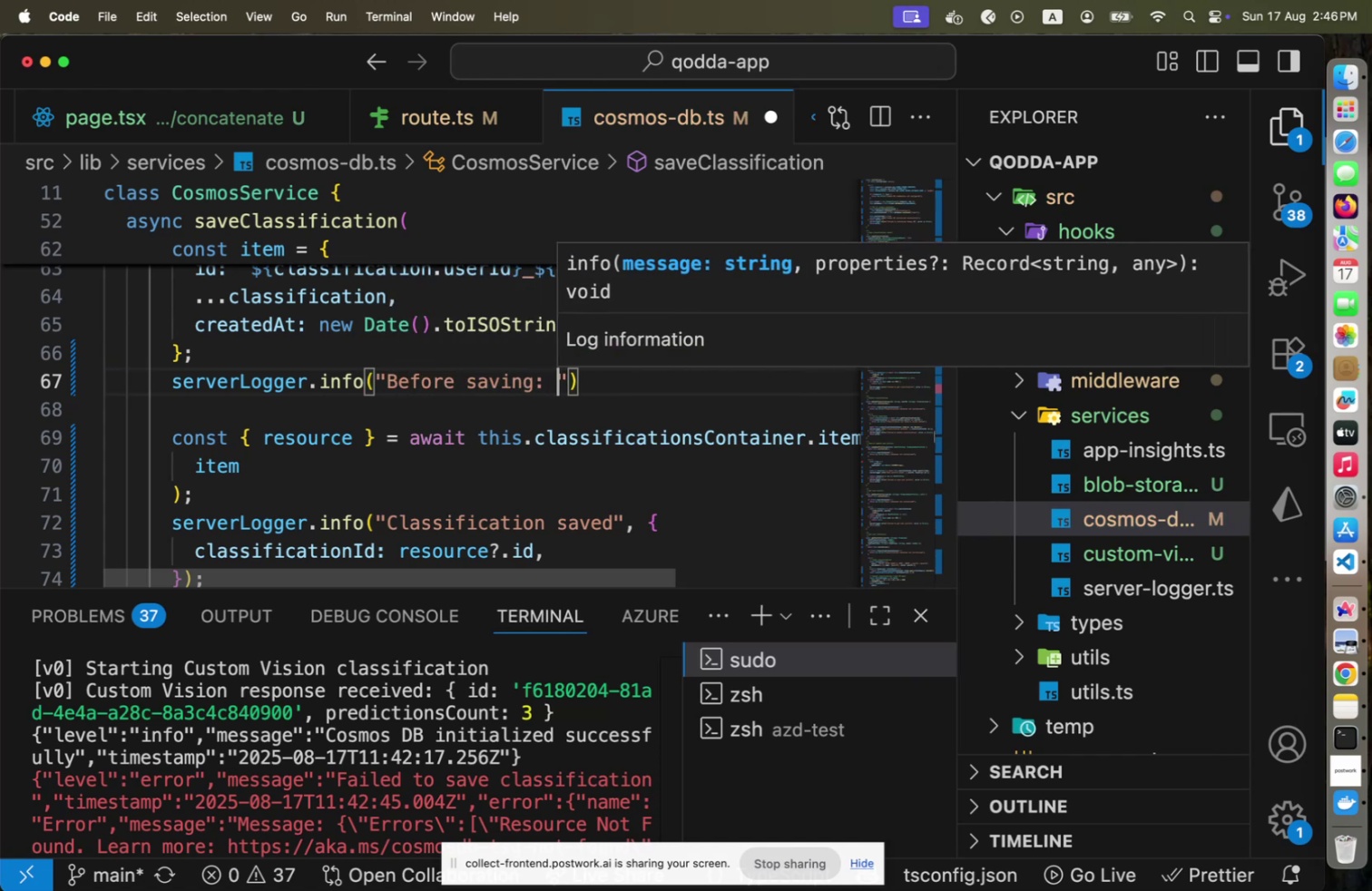 
 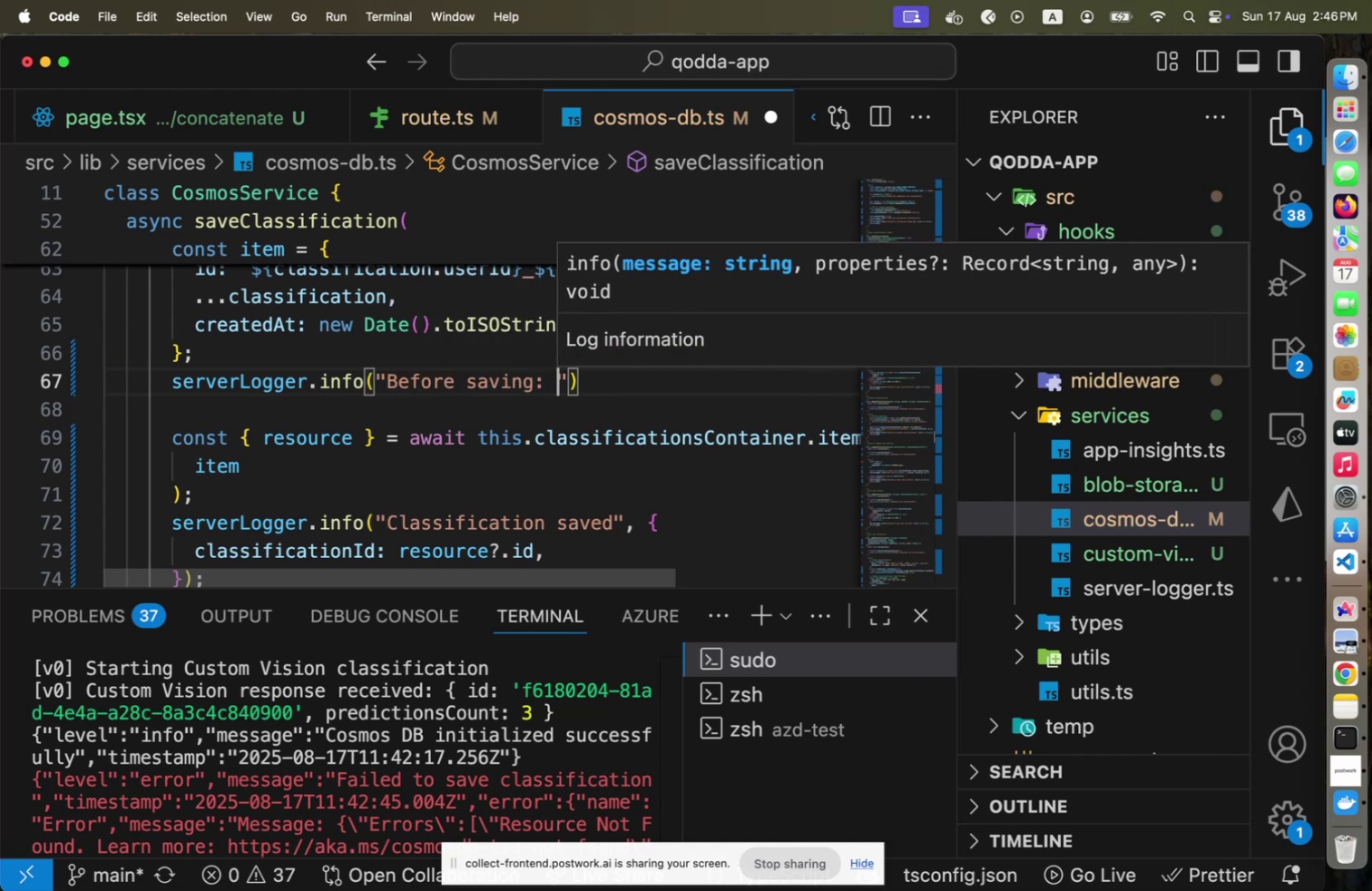 
key(ArrowRight)
 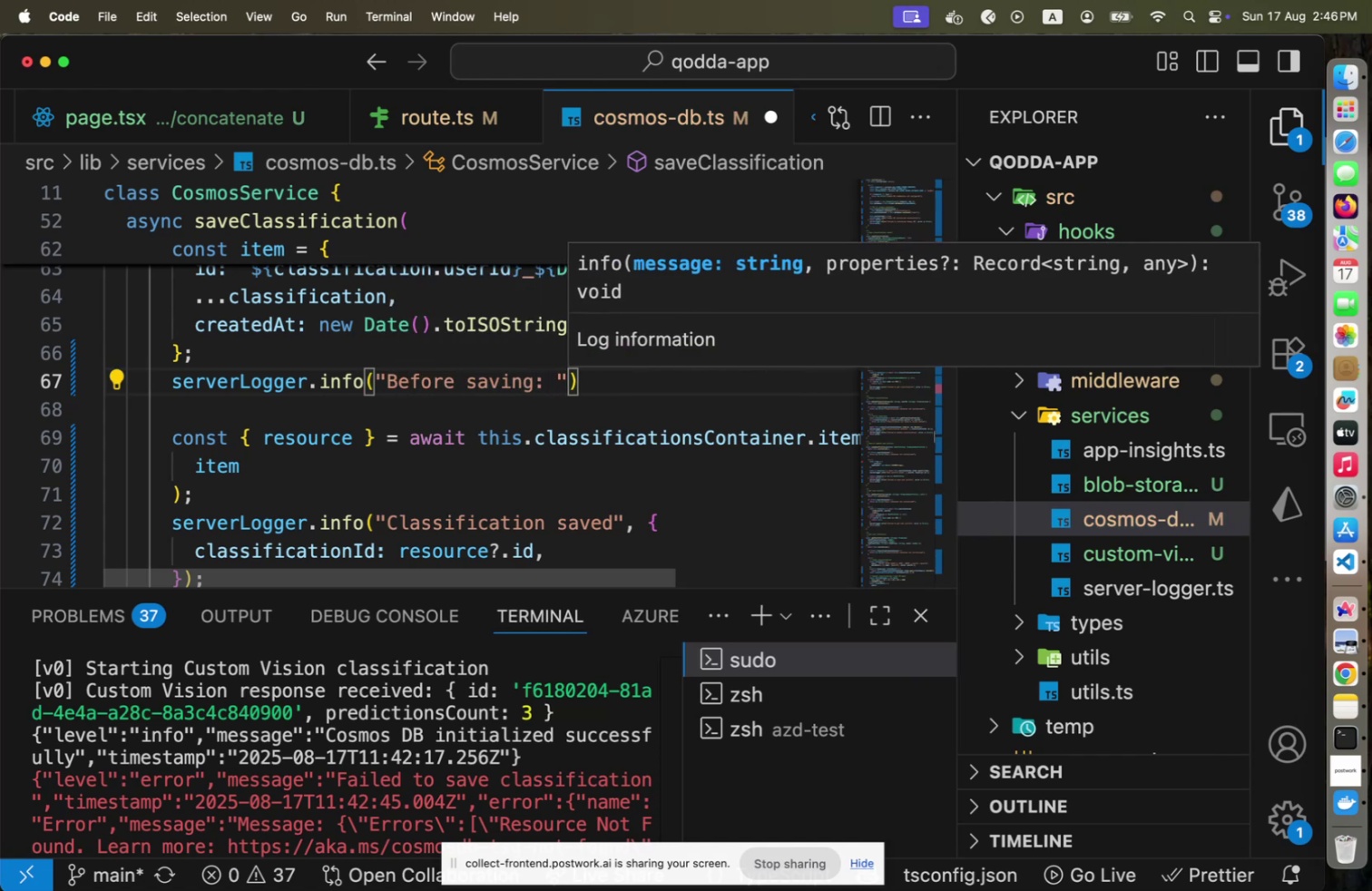 
type(, item)
 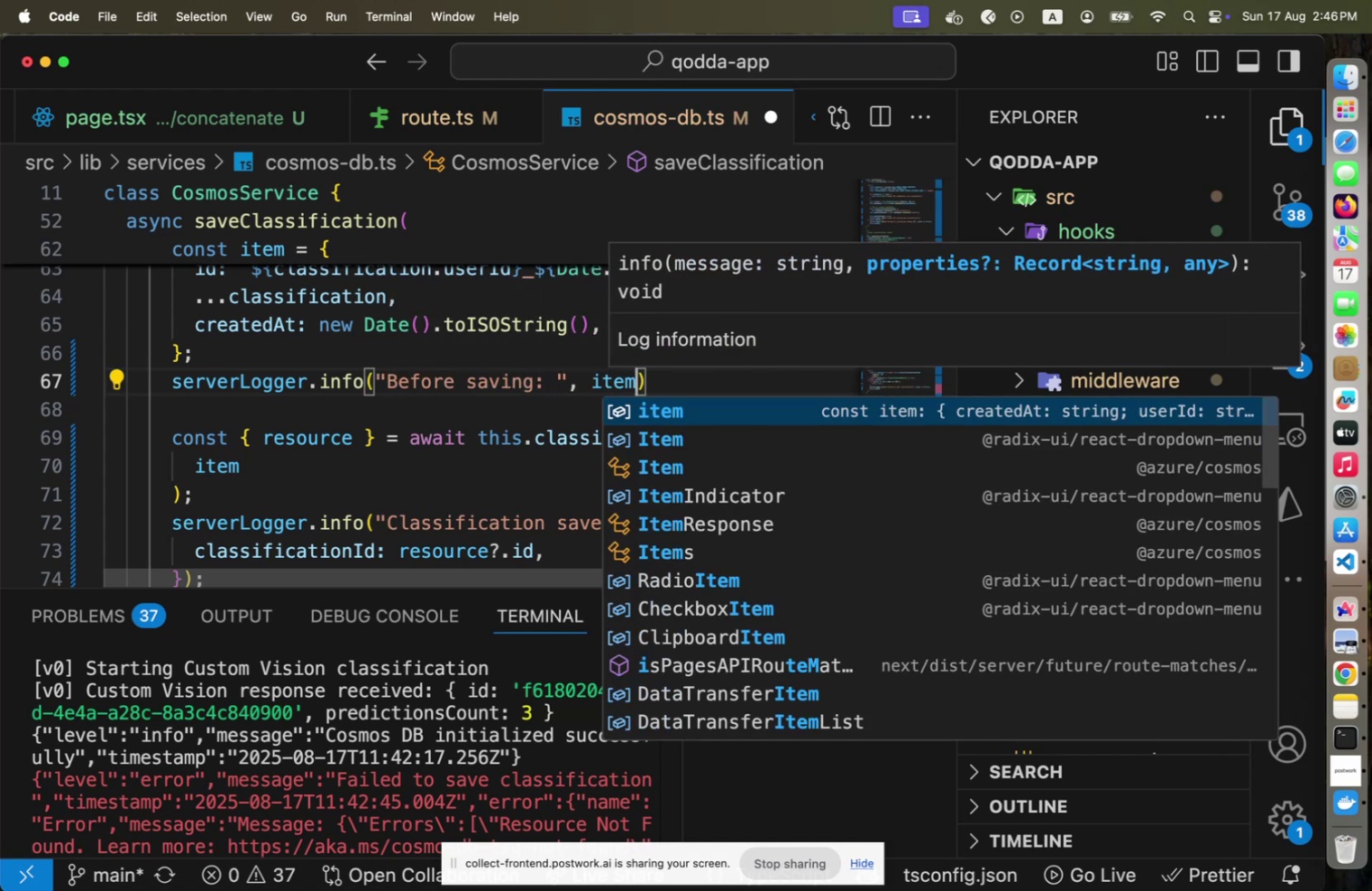 
key(ArrowRight)
 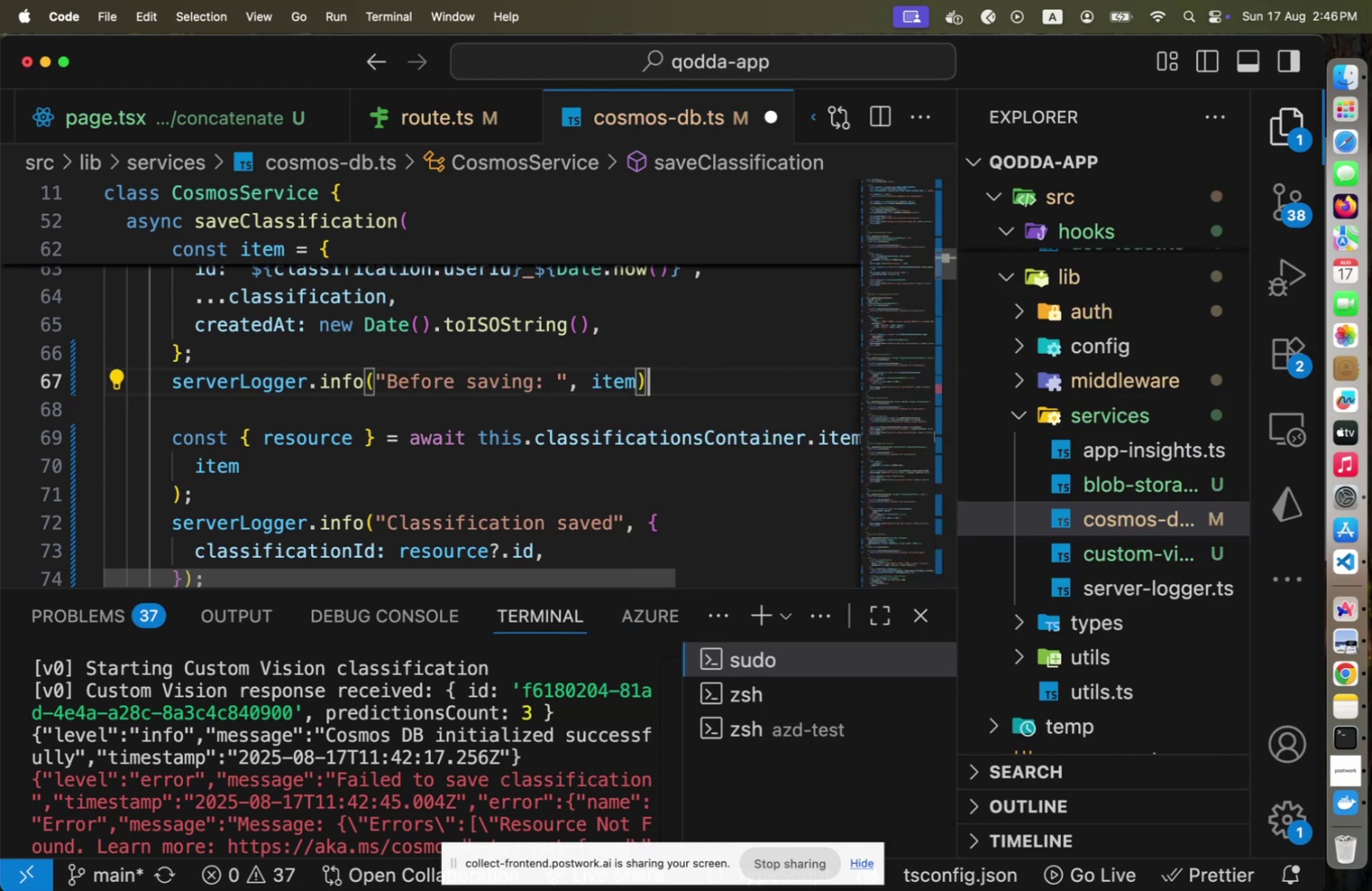 
key(Semicolon)
 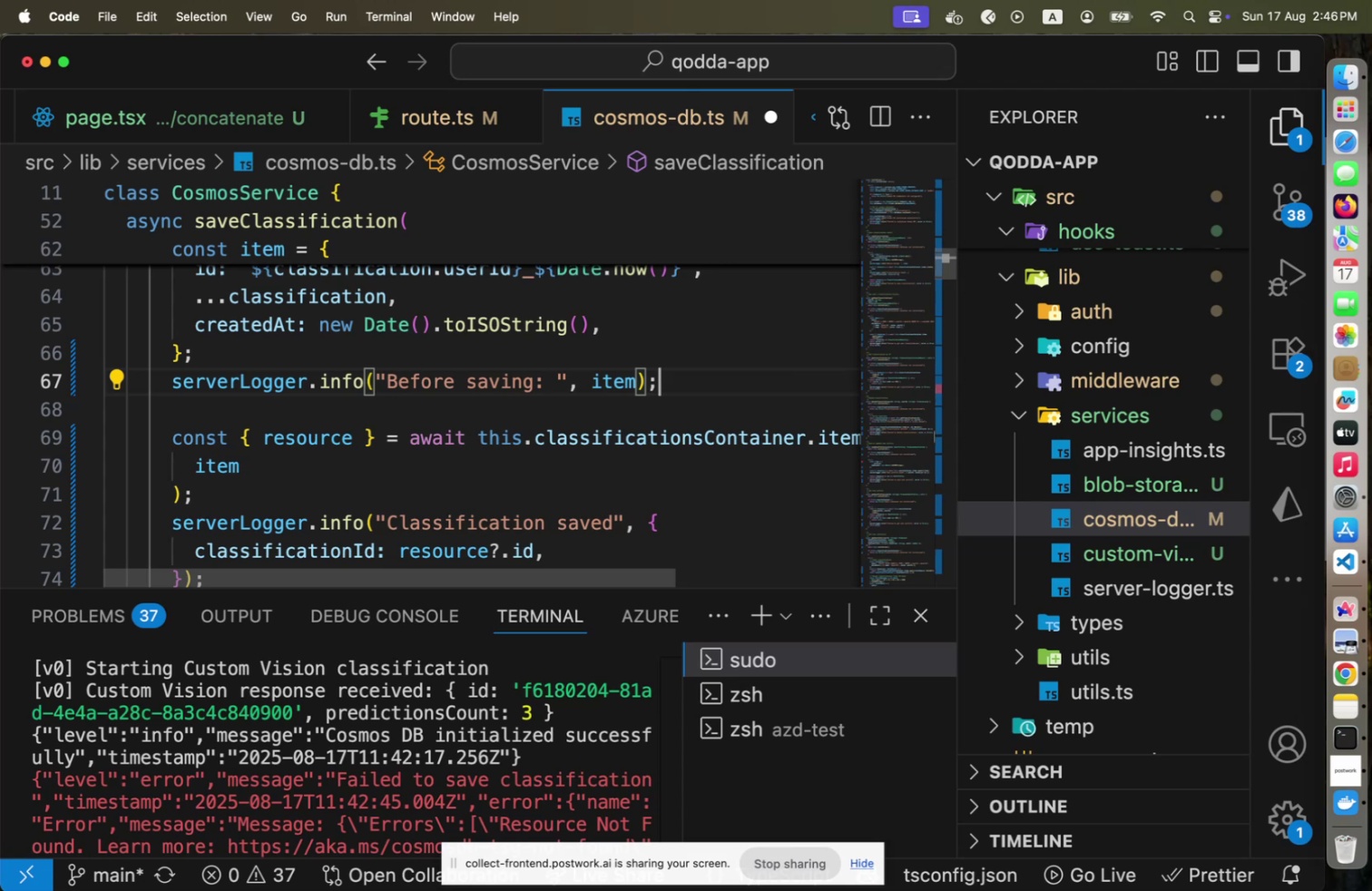 
key(Meta+CommandLeft)
 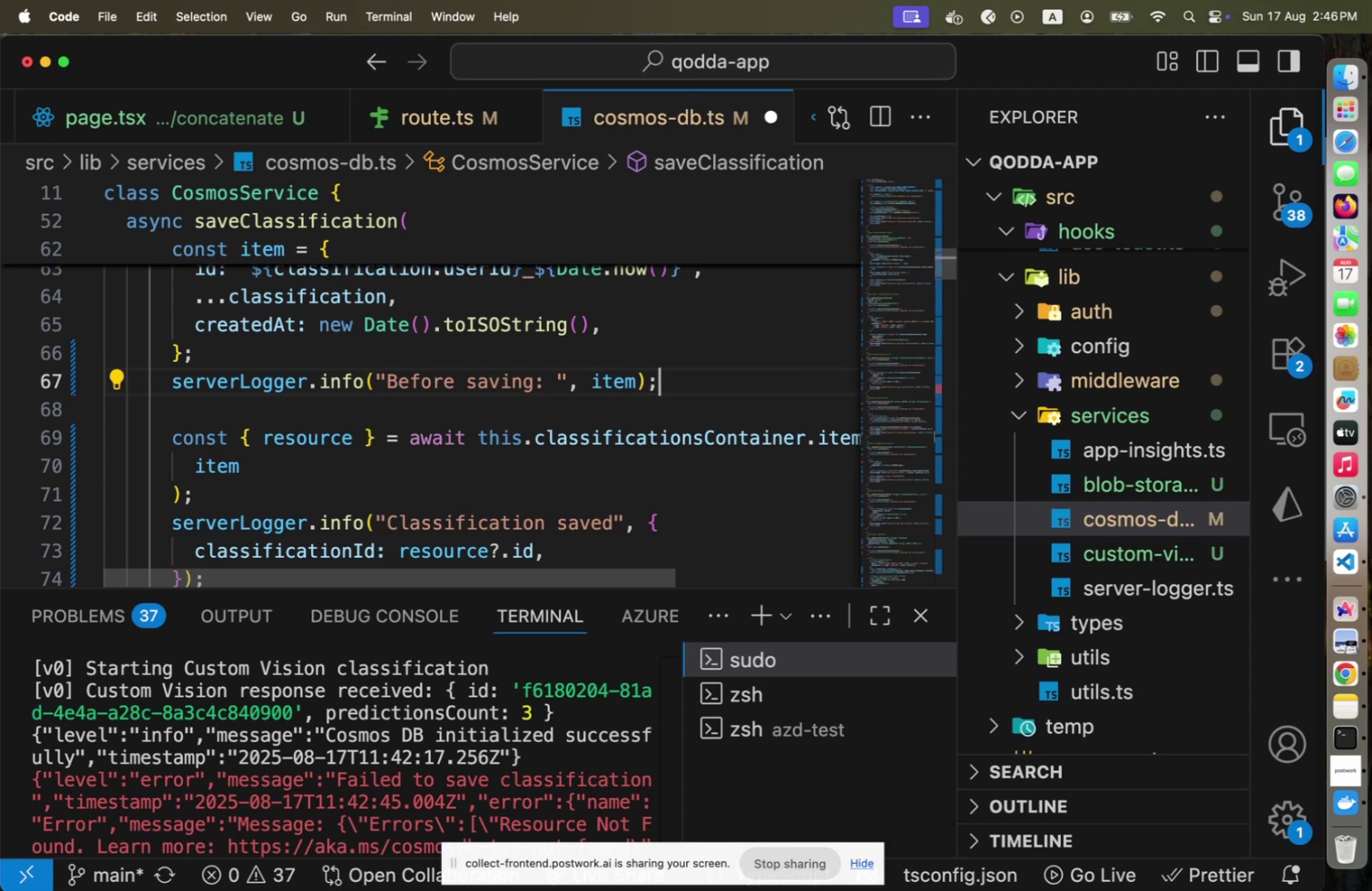 
key(Meta+S)
 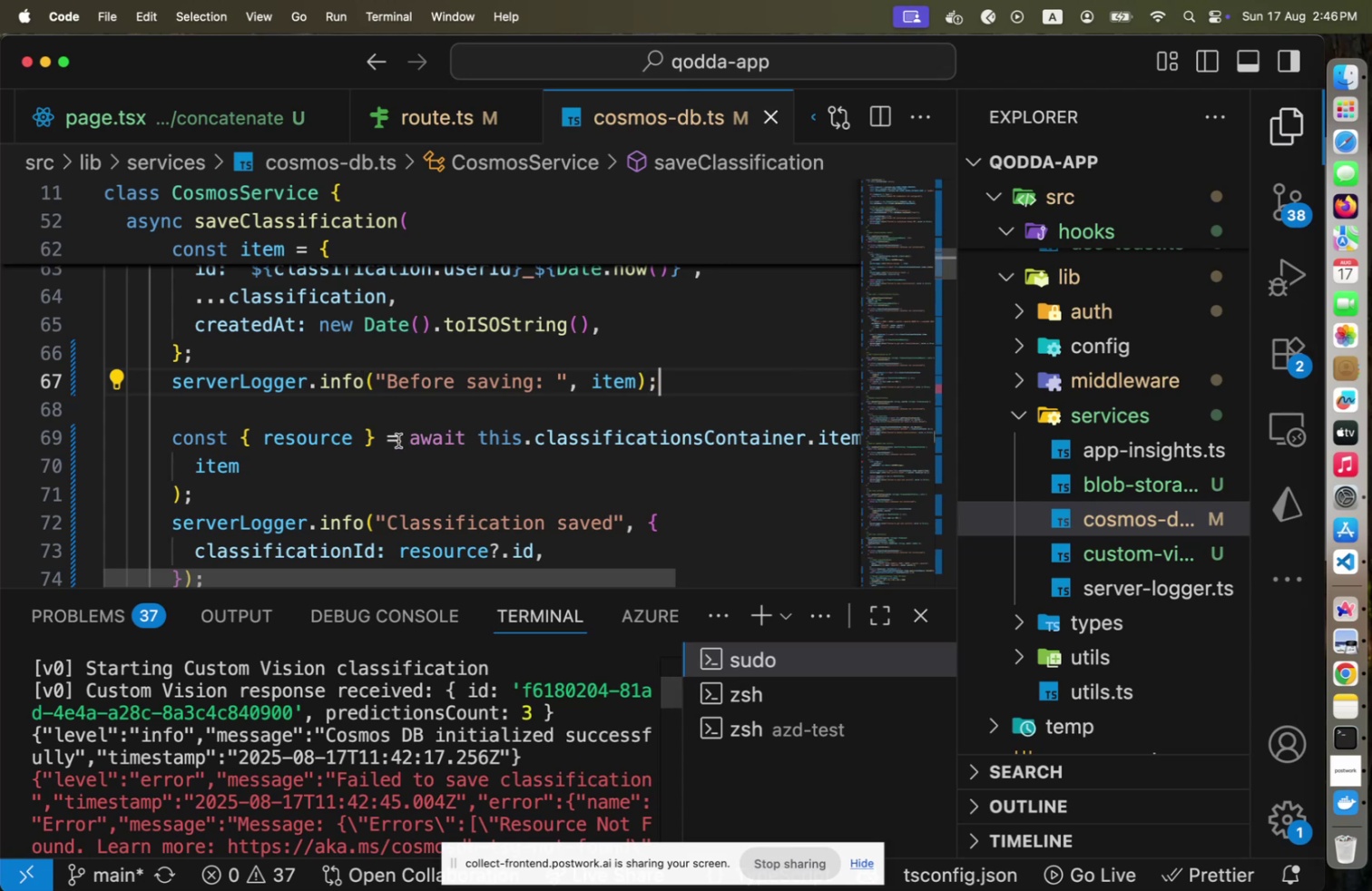 
scroll: coordinate [485, 643], scroll_direction: down, amount: 38.0
 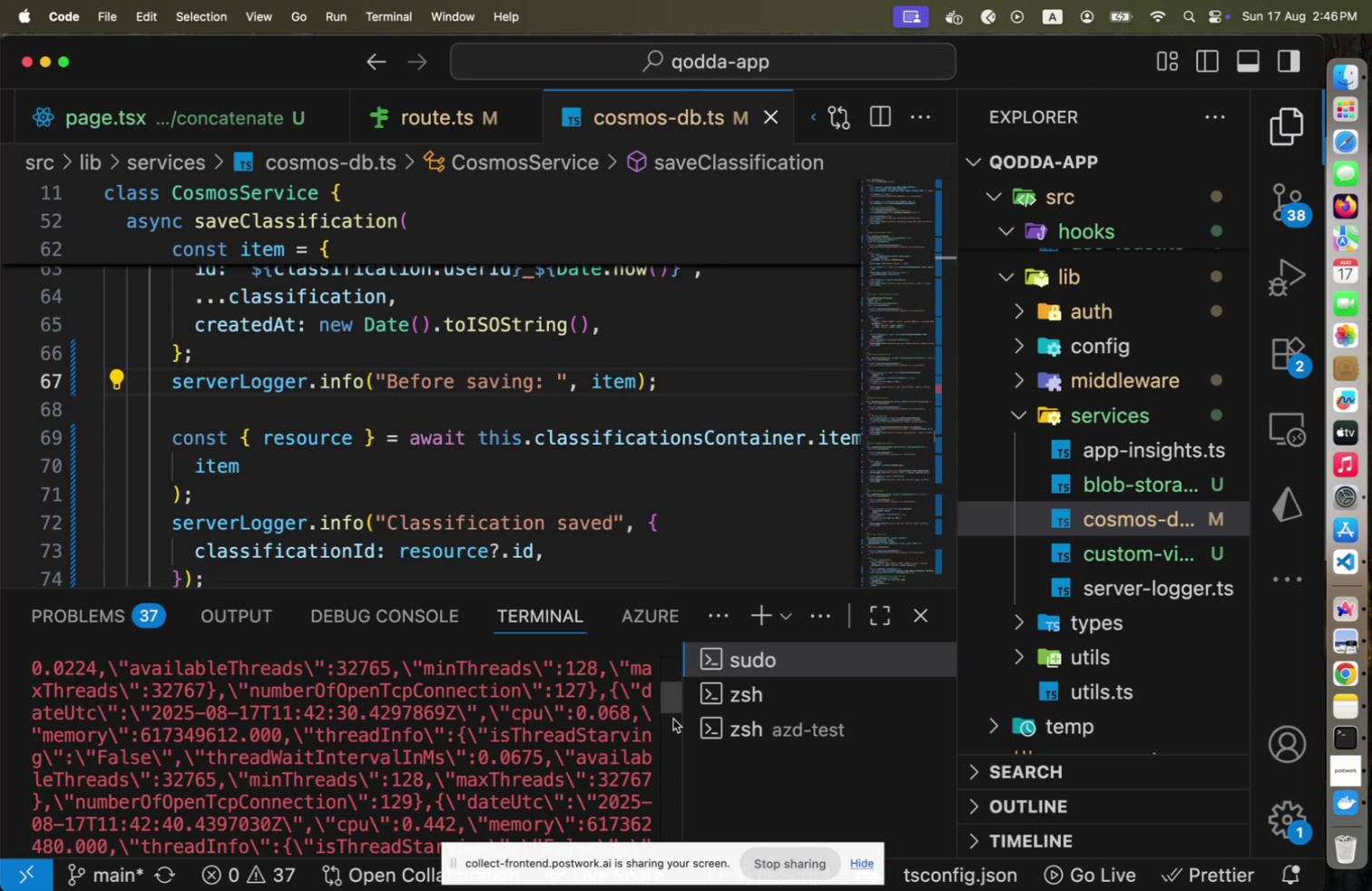 
left_click_drag(start_coordinate=[669, 698], to_coordinate=[684, 885])
 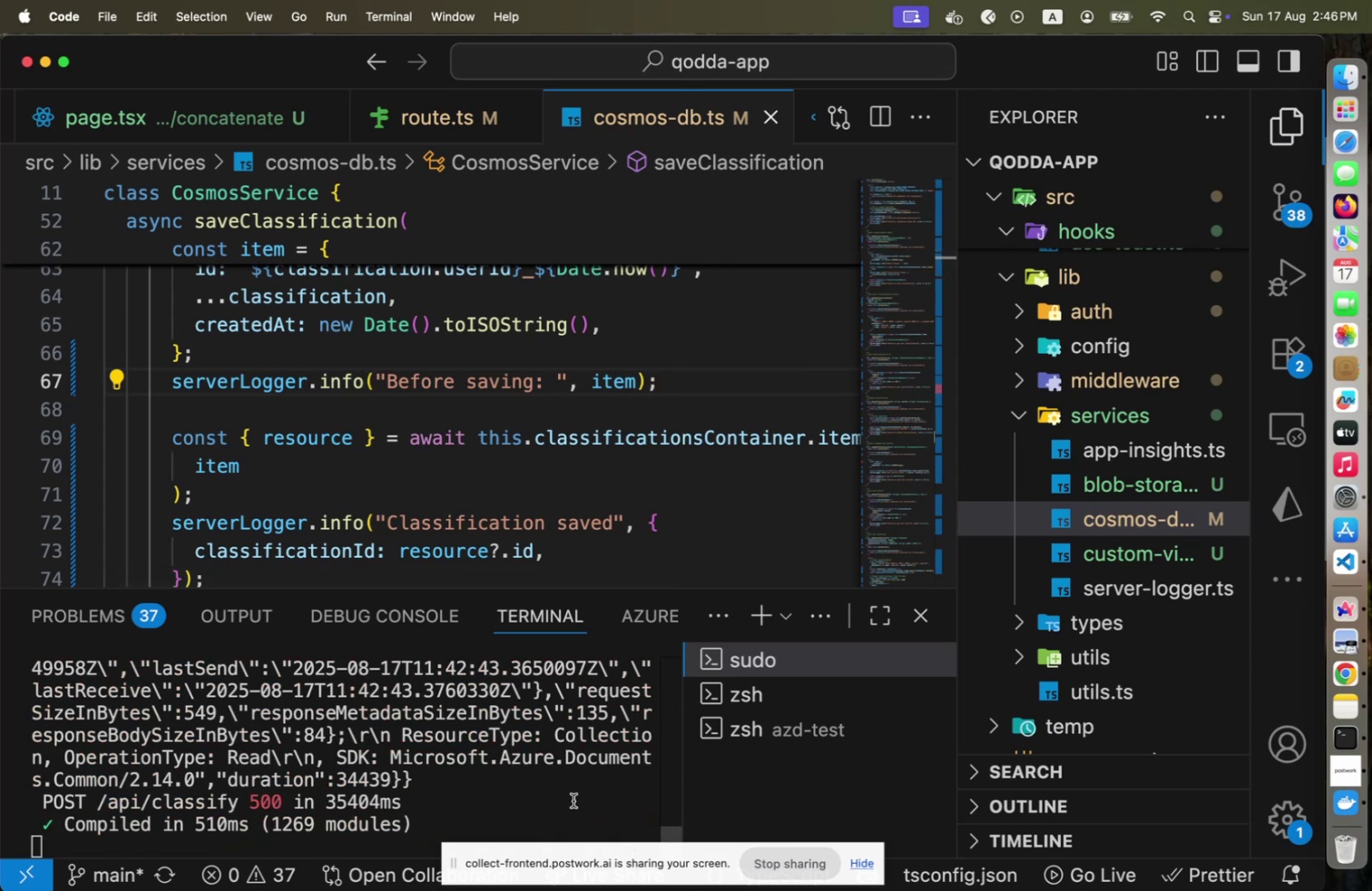 
key(Meta+CommandLeft)
 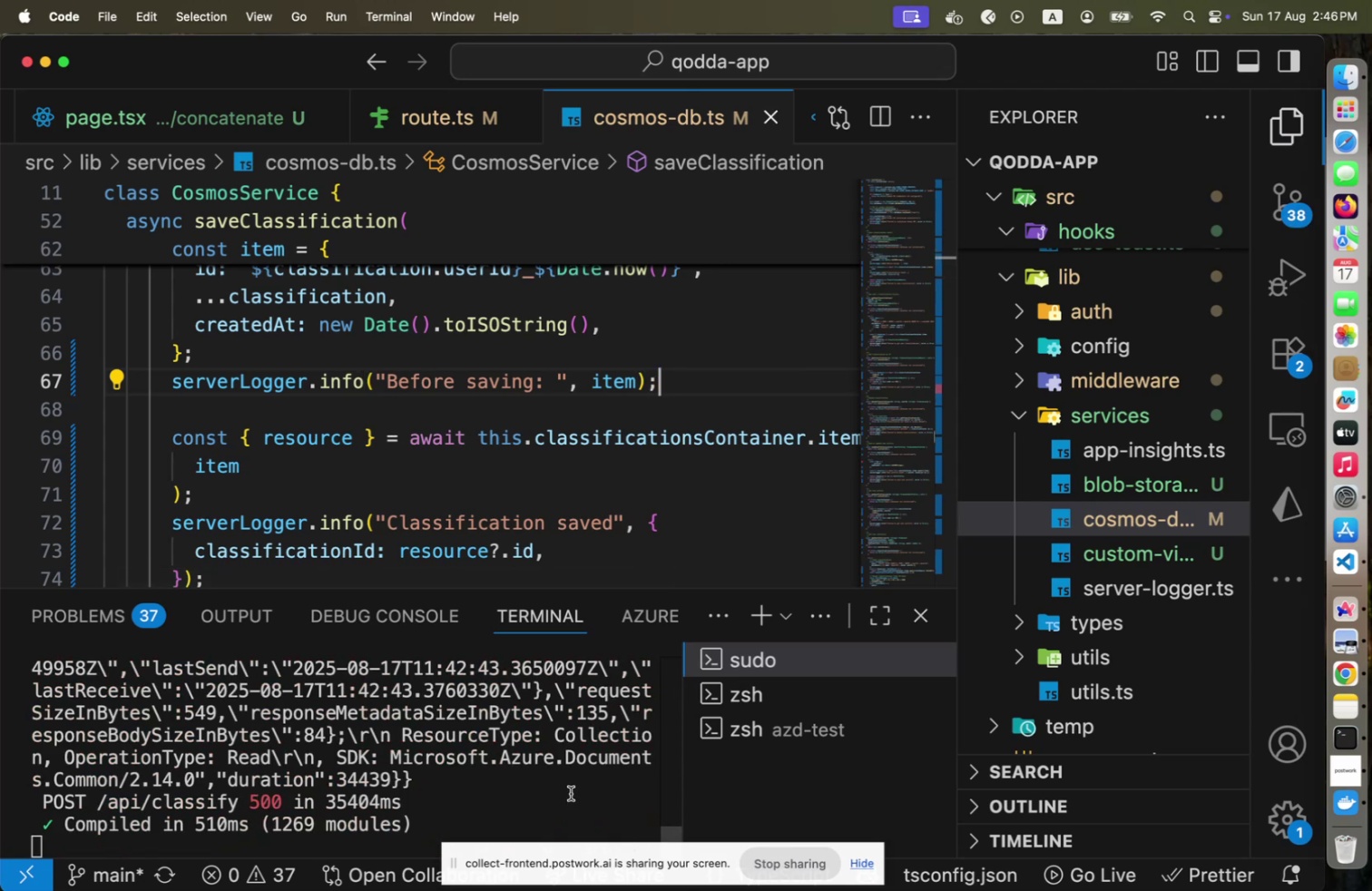 
key(Meta+Tab)
 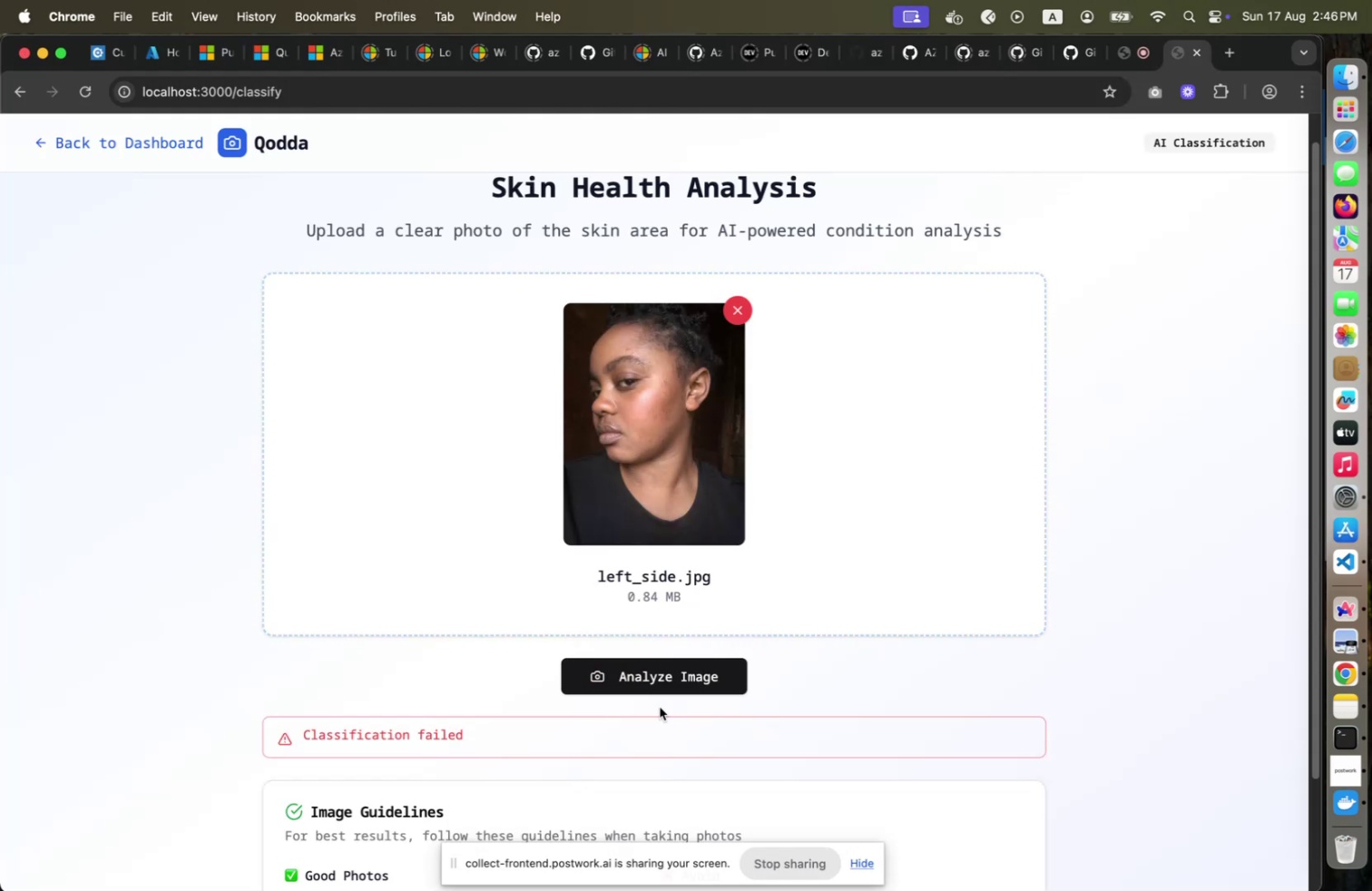 
left_click([661, 691])
 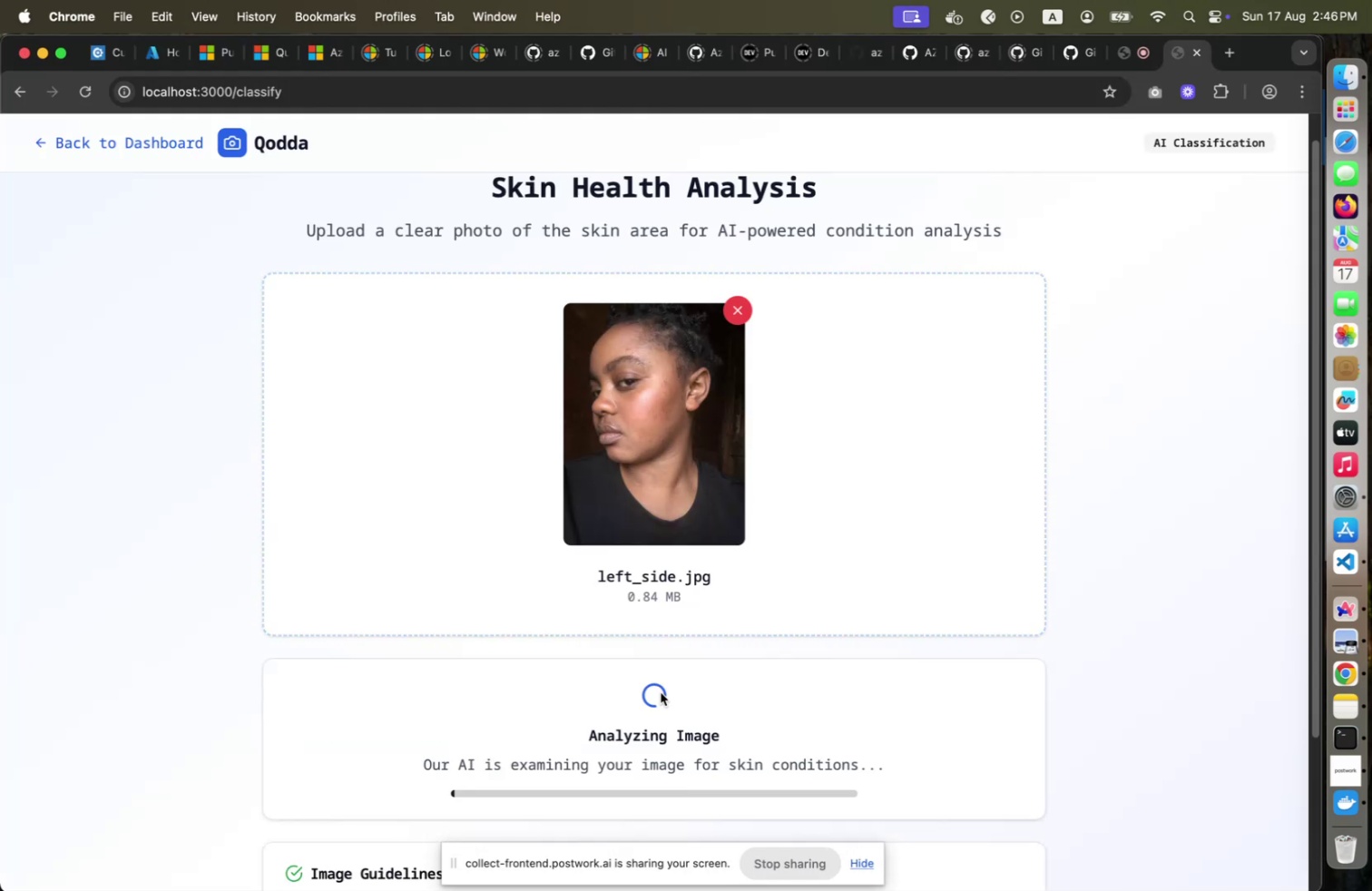 
key(Meta+CommandLeft)
 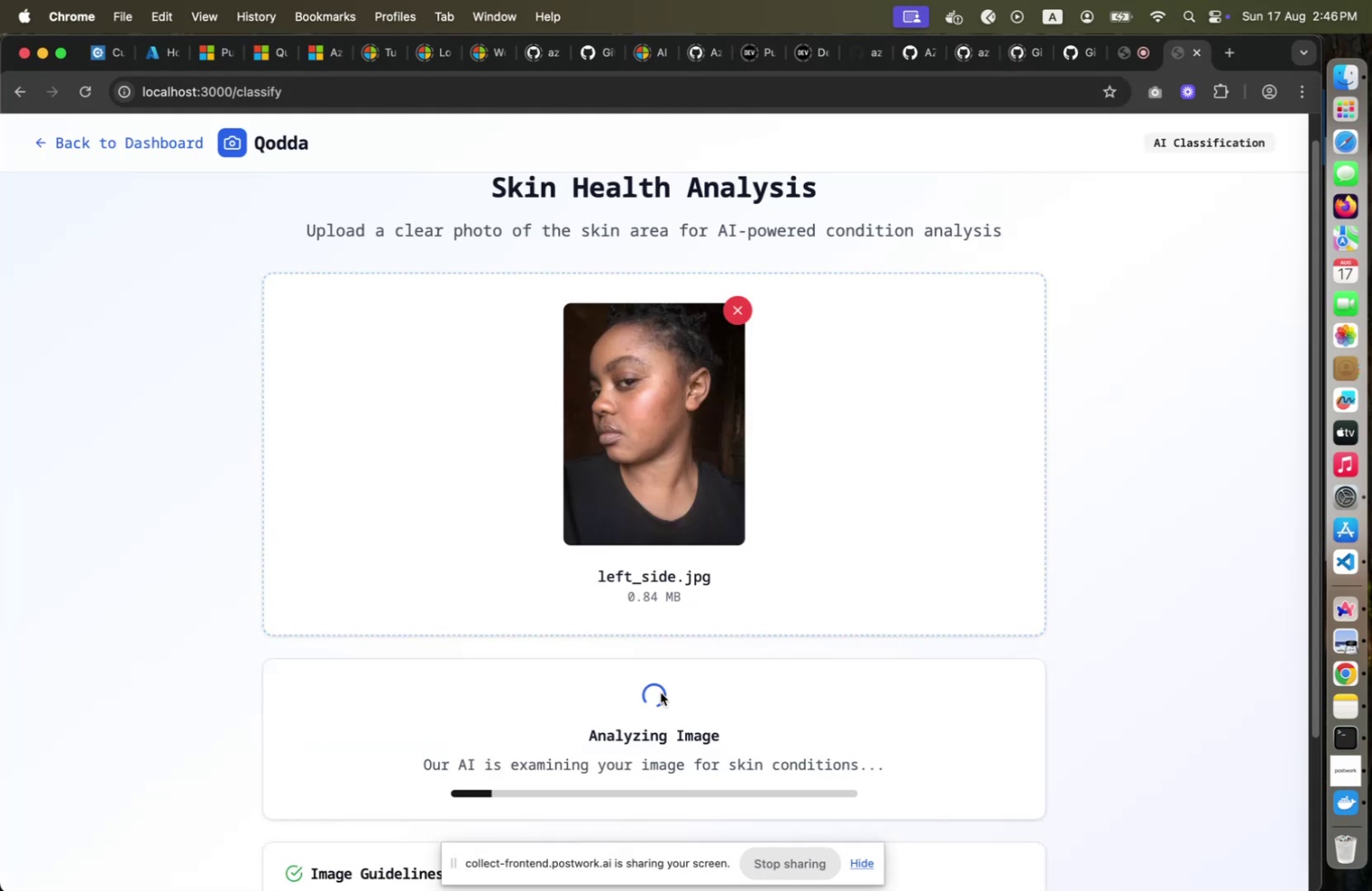 
key(Meta+Tab)
 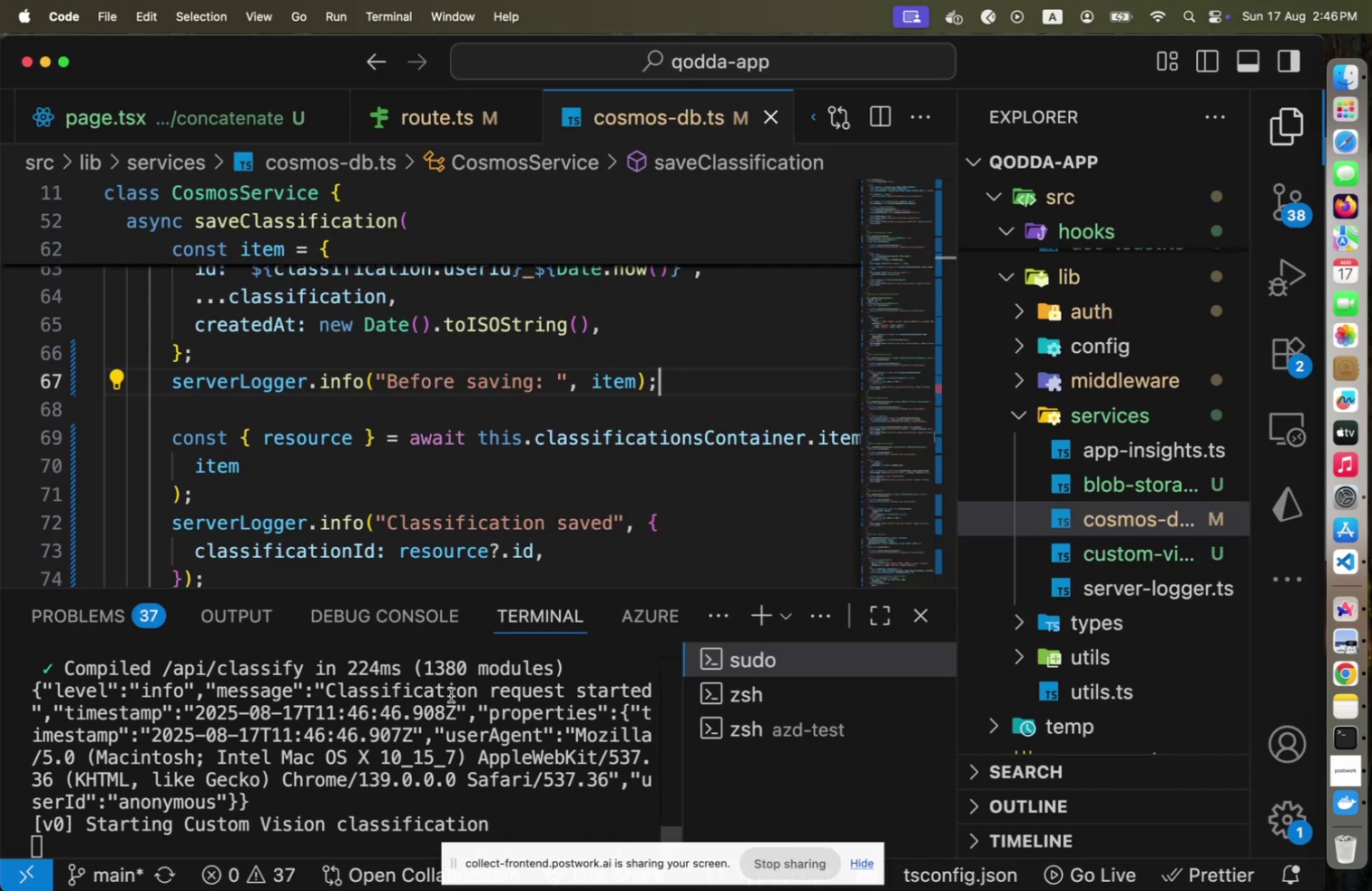 
key(Meta+CommandLeft)
 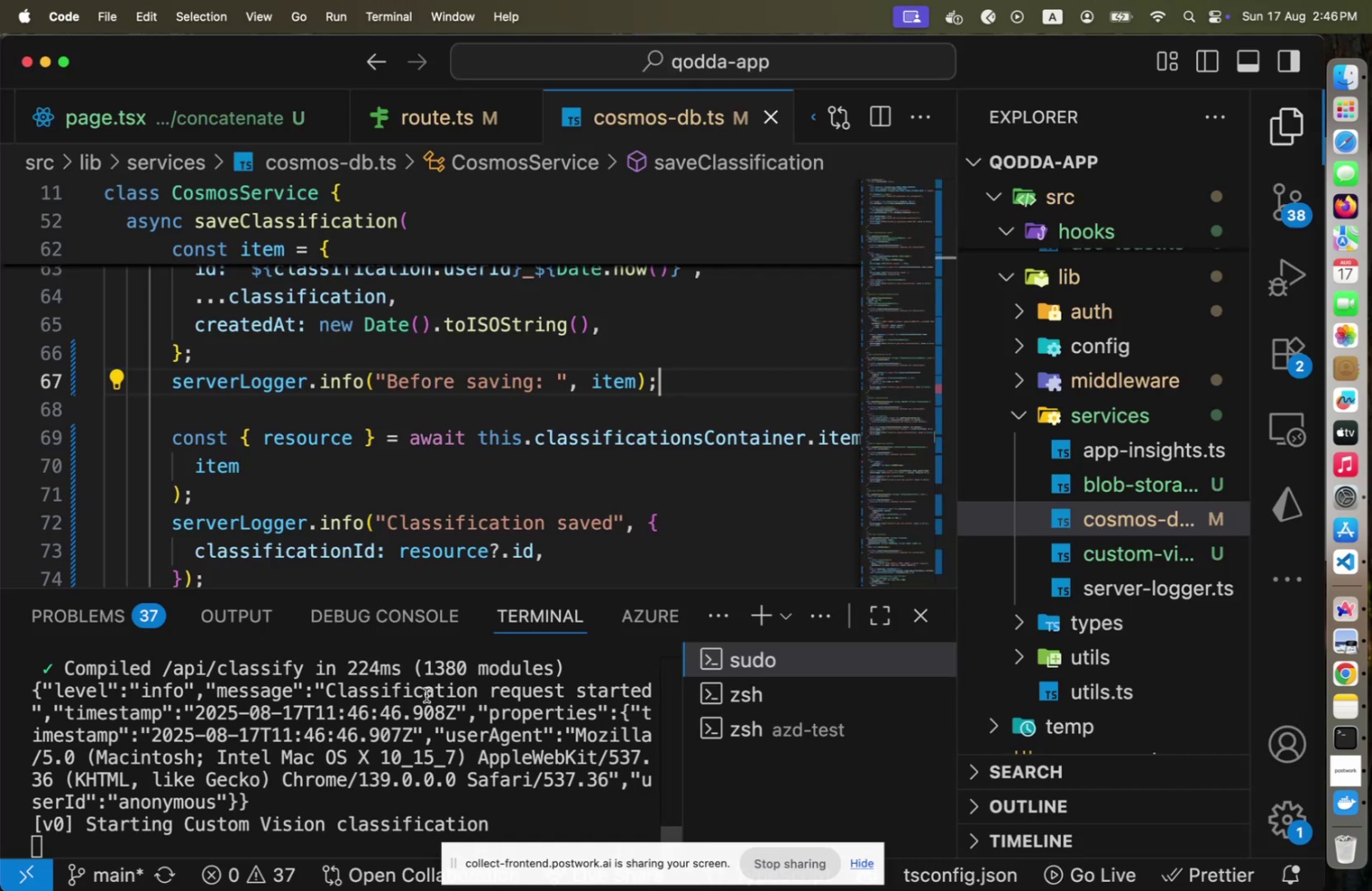 
key(Meta+Tab)
 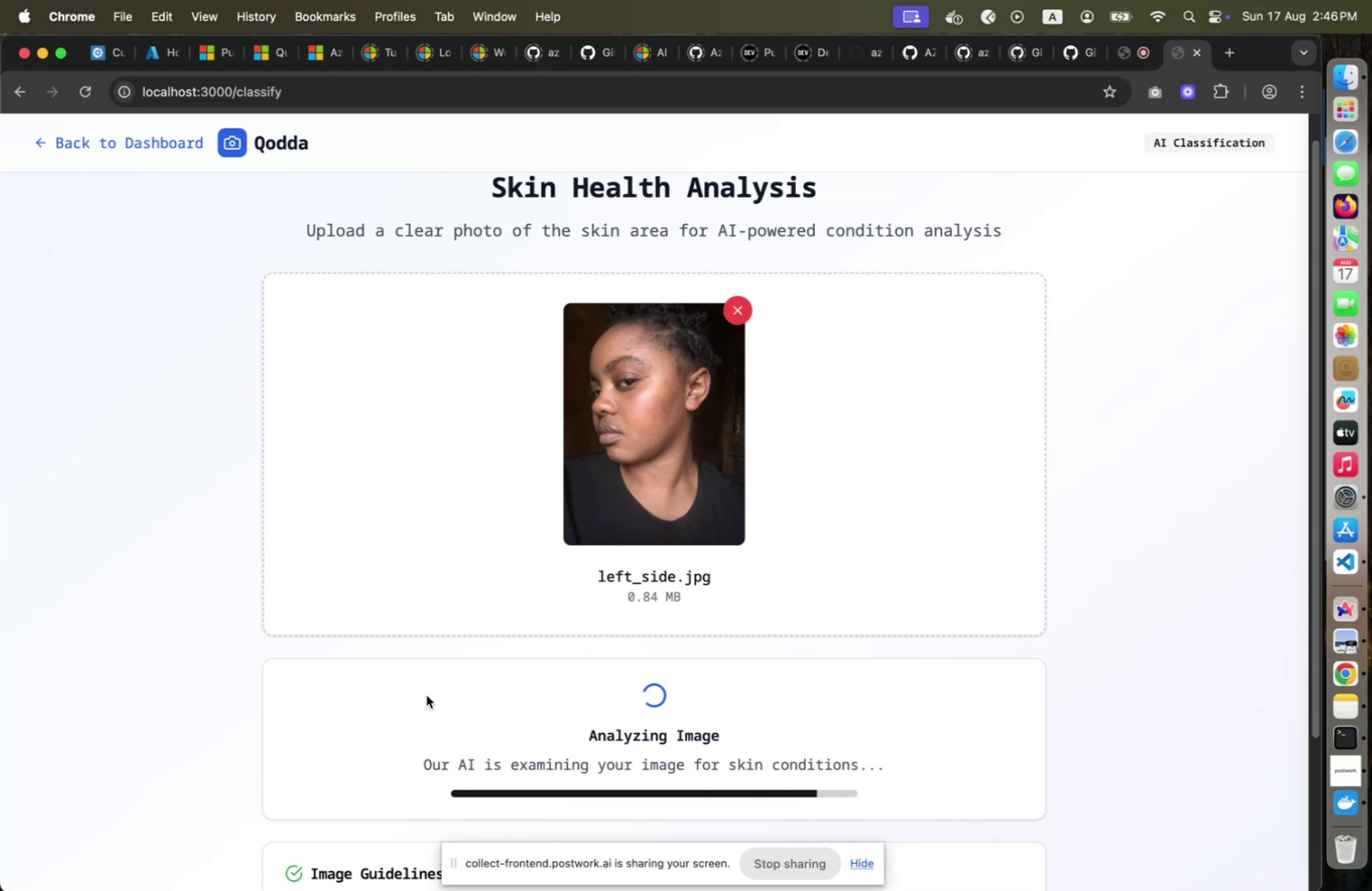 
key(Meta+CommandLeft)
 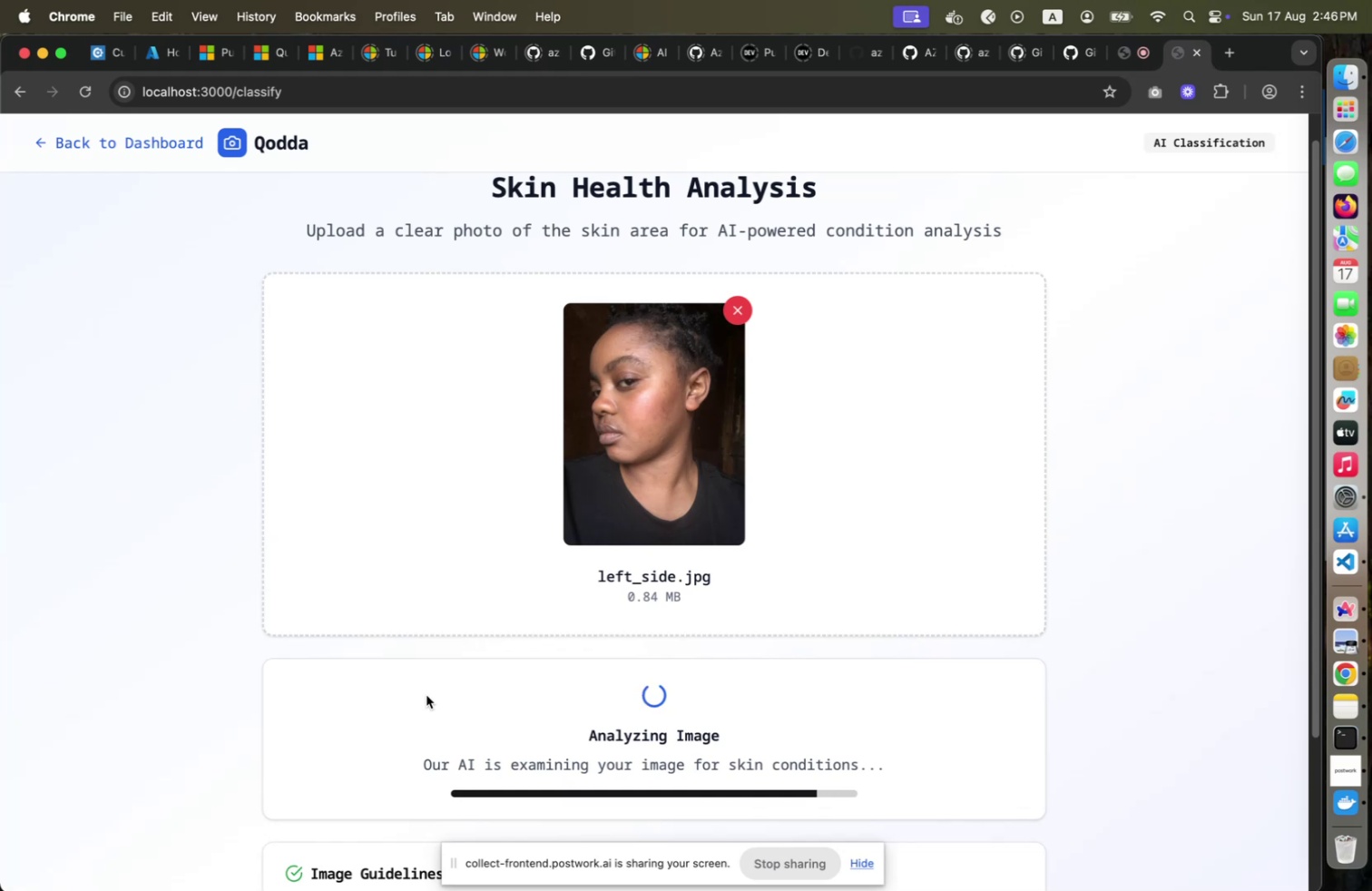 
key(Meta+Tab)
 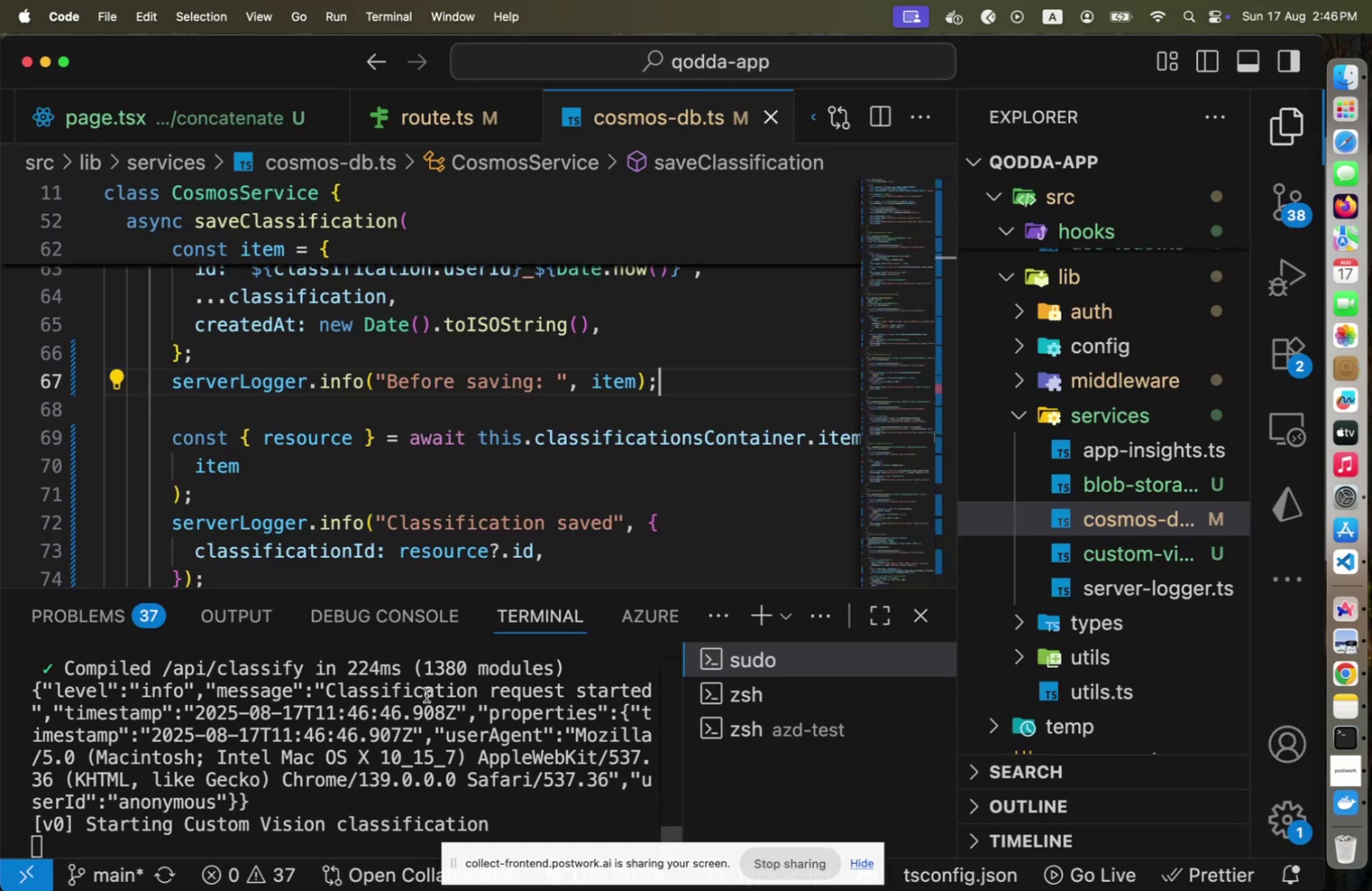 
key(Meta+CommandLeft)
 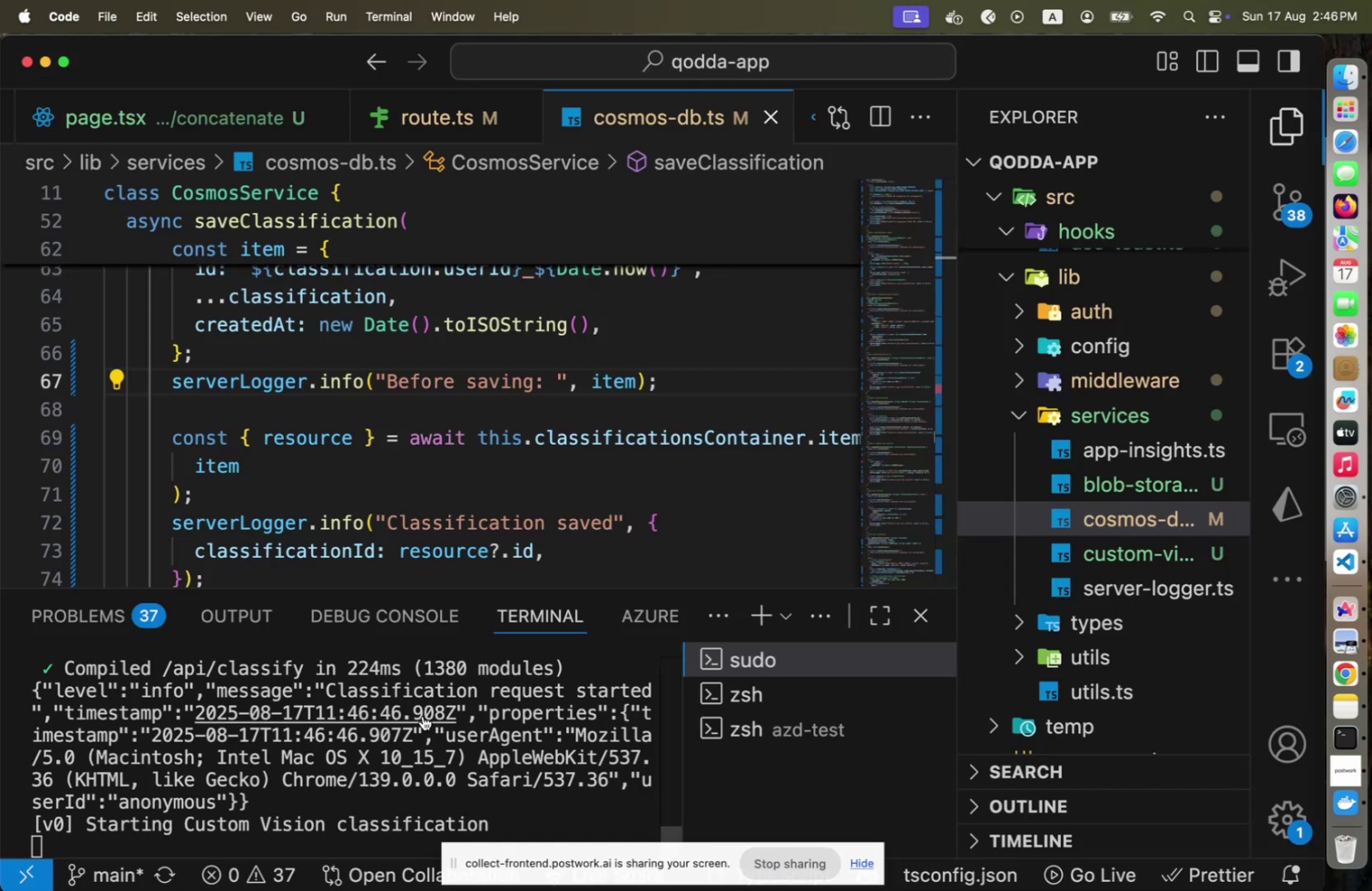 
key(Meta+Tab)
 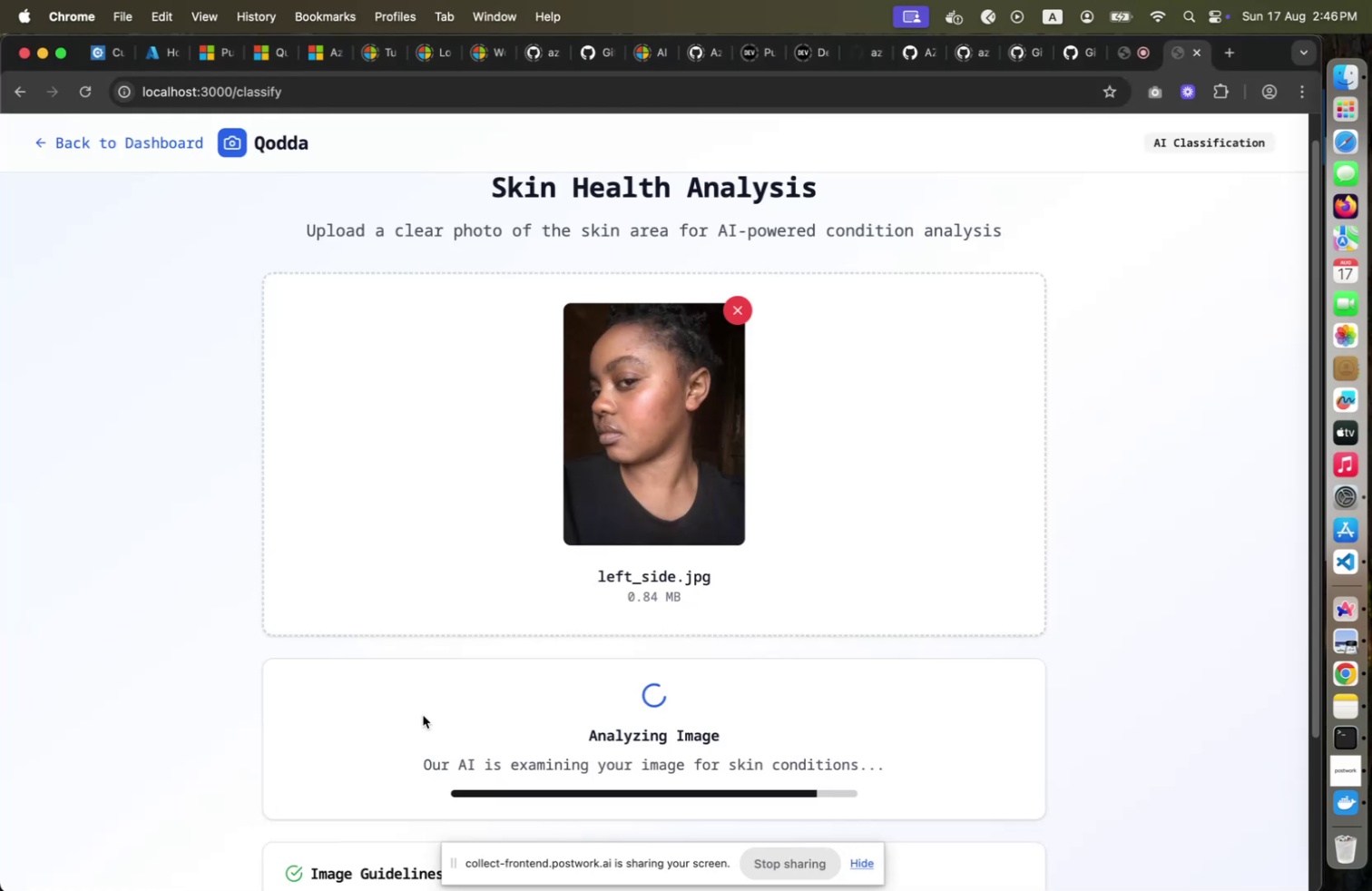 
key(Meta+CommandLeft)
 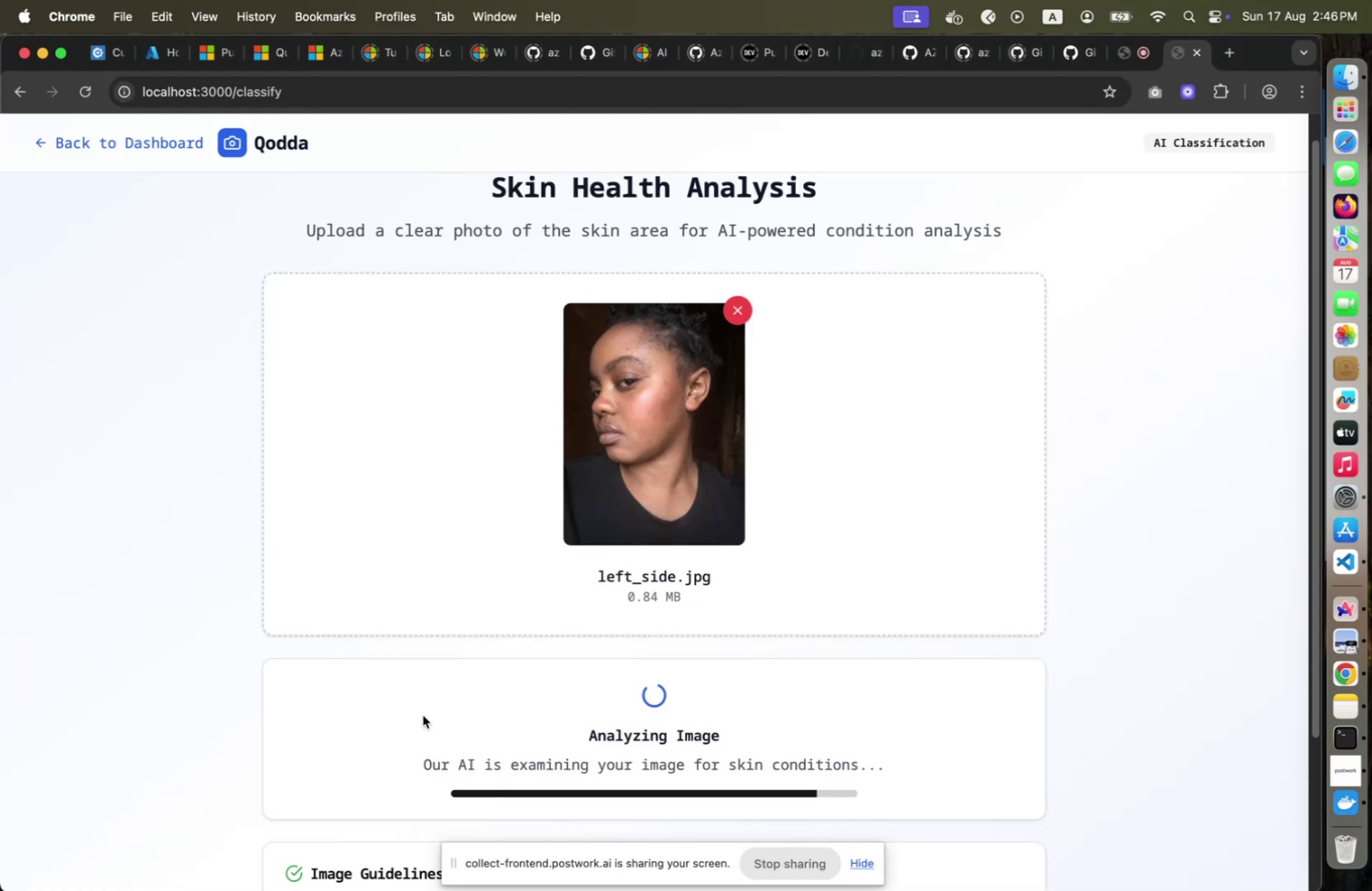 
key(Meta+Tab)
 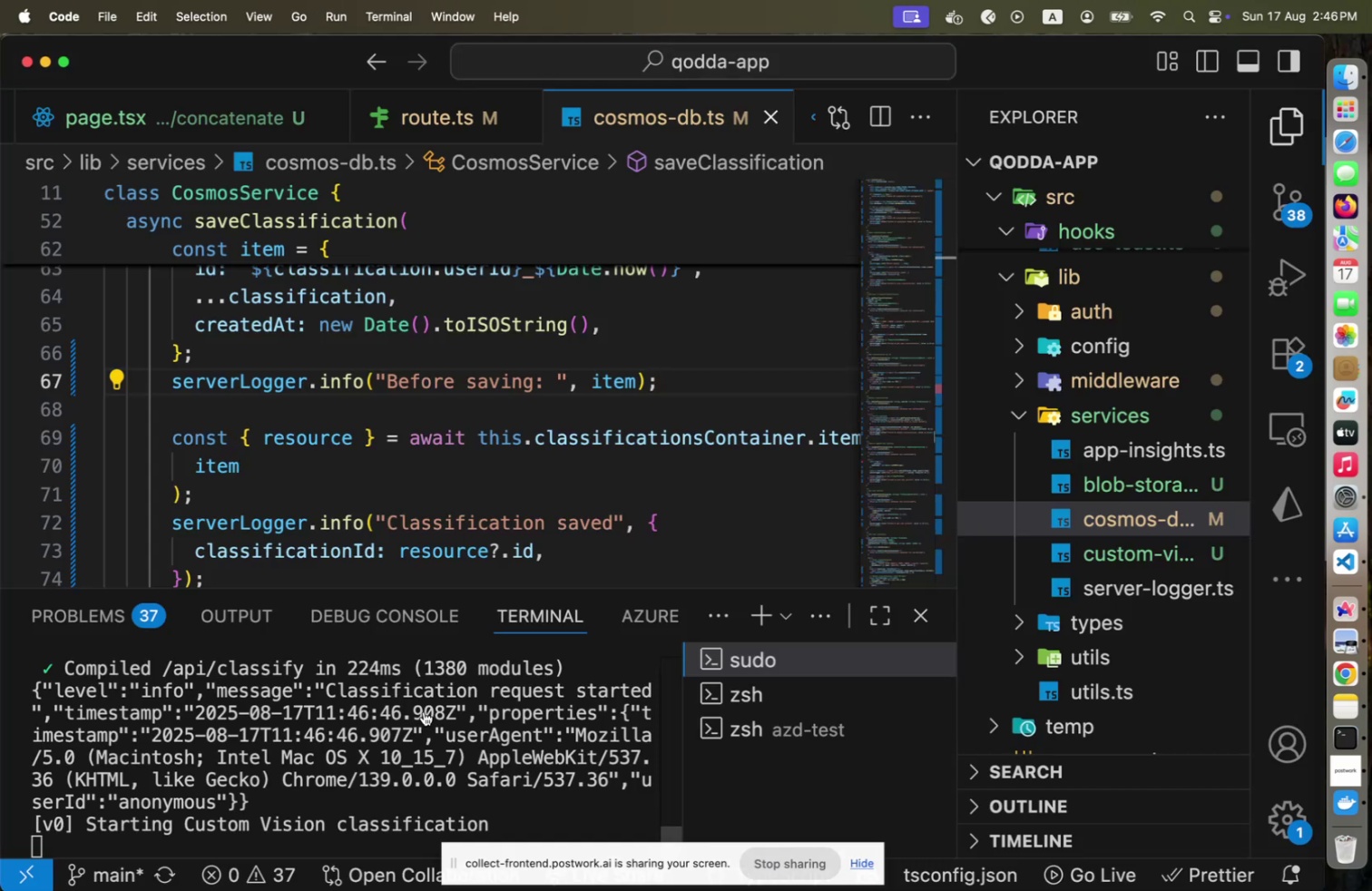 
key(Meta+CommandLeft)
 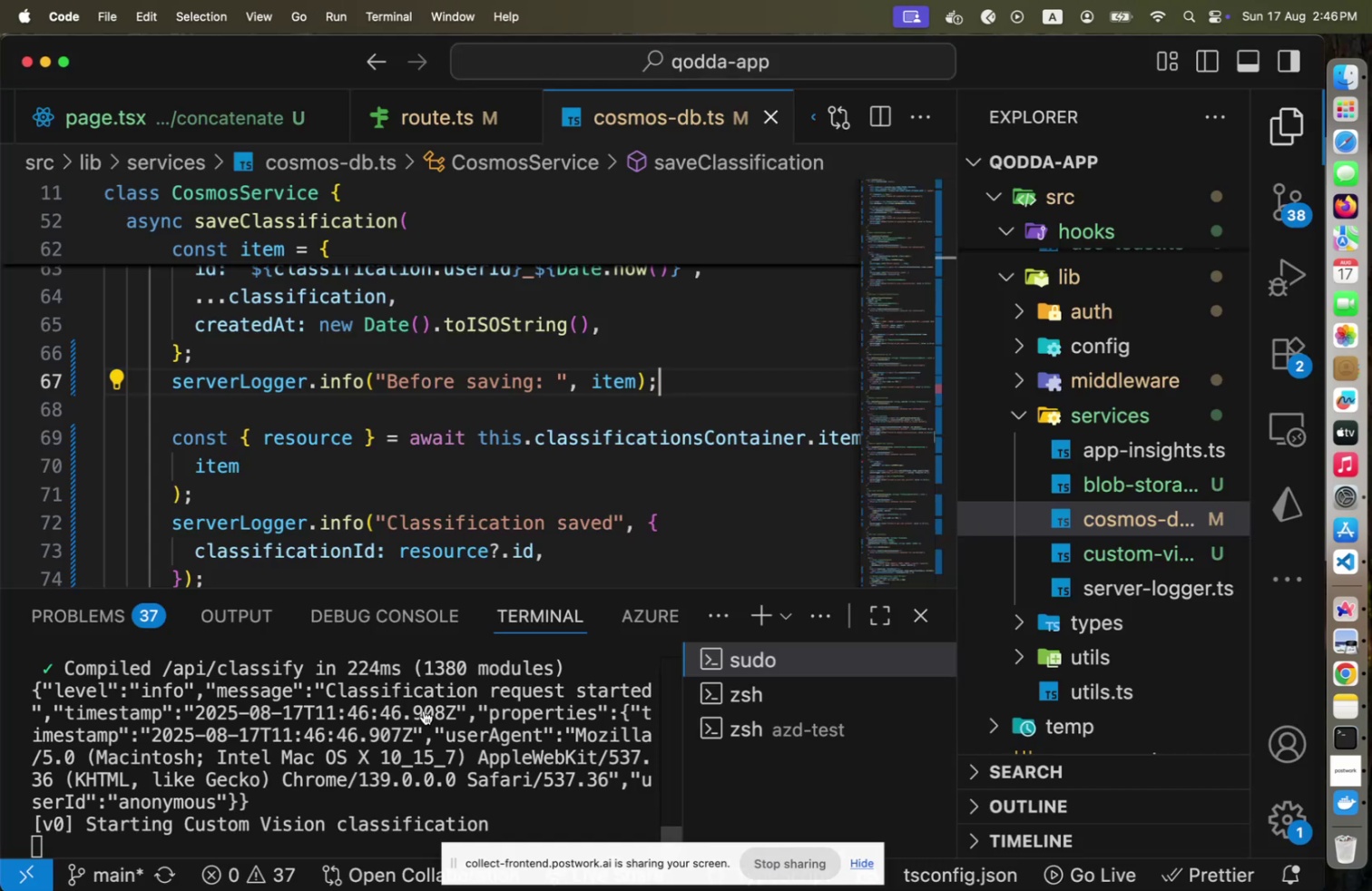 
key(Meta+Tab)
 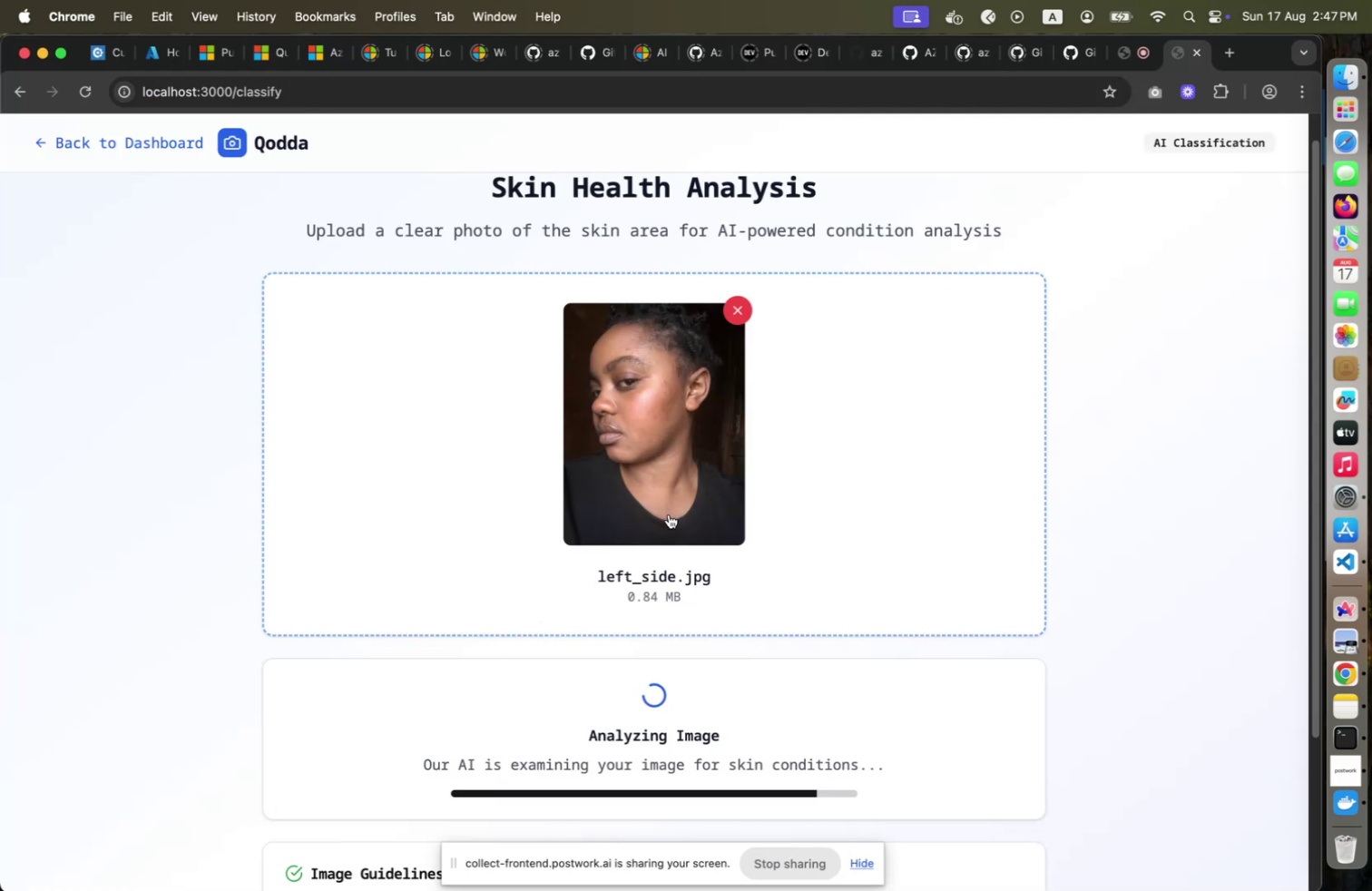 
key(Meta+CommandLeft)
 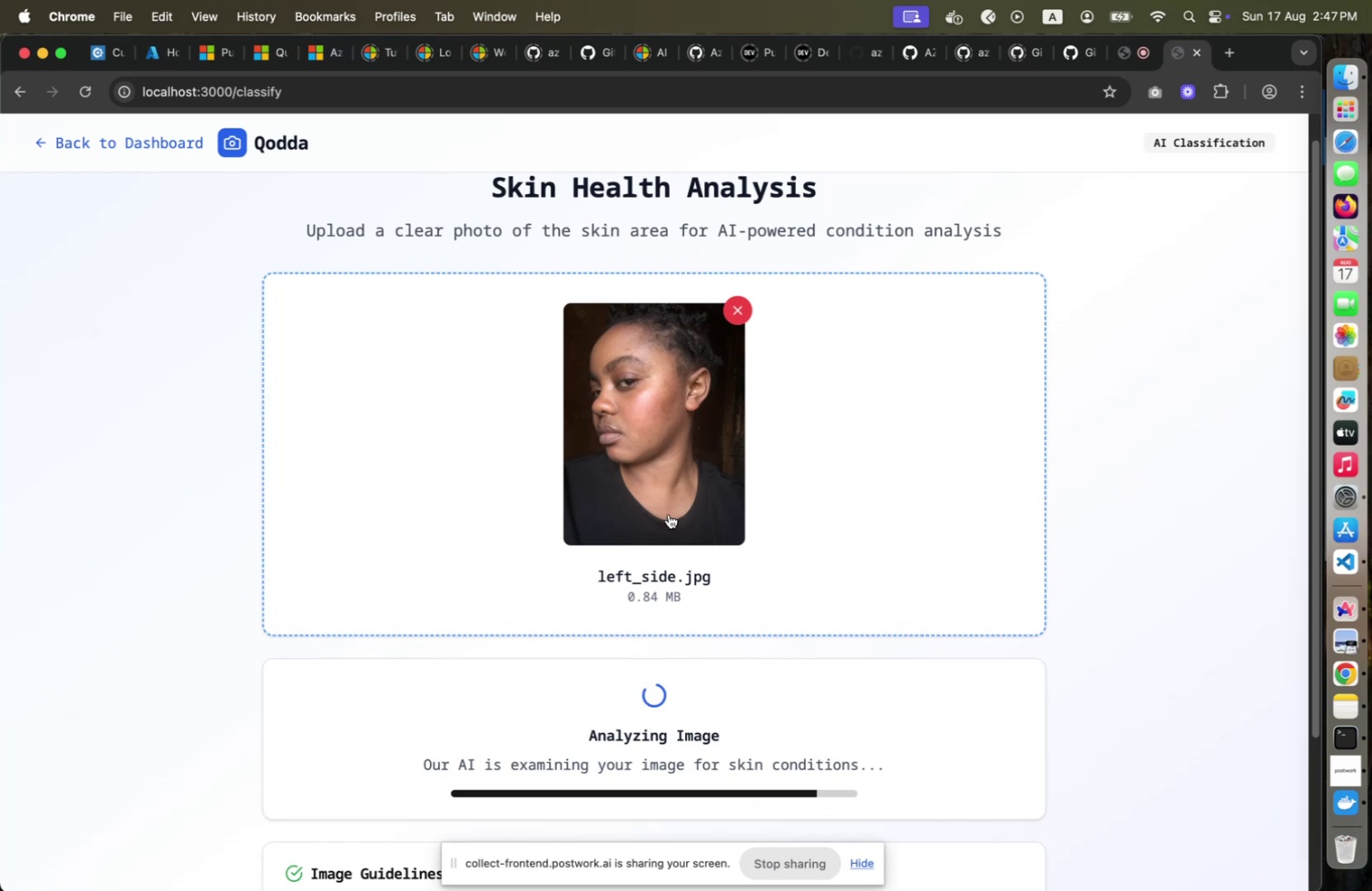 
key(Meta+Tab)
 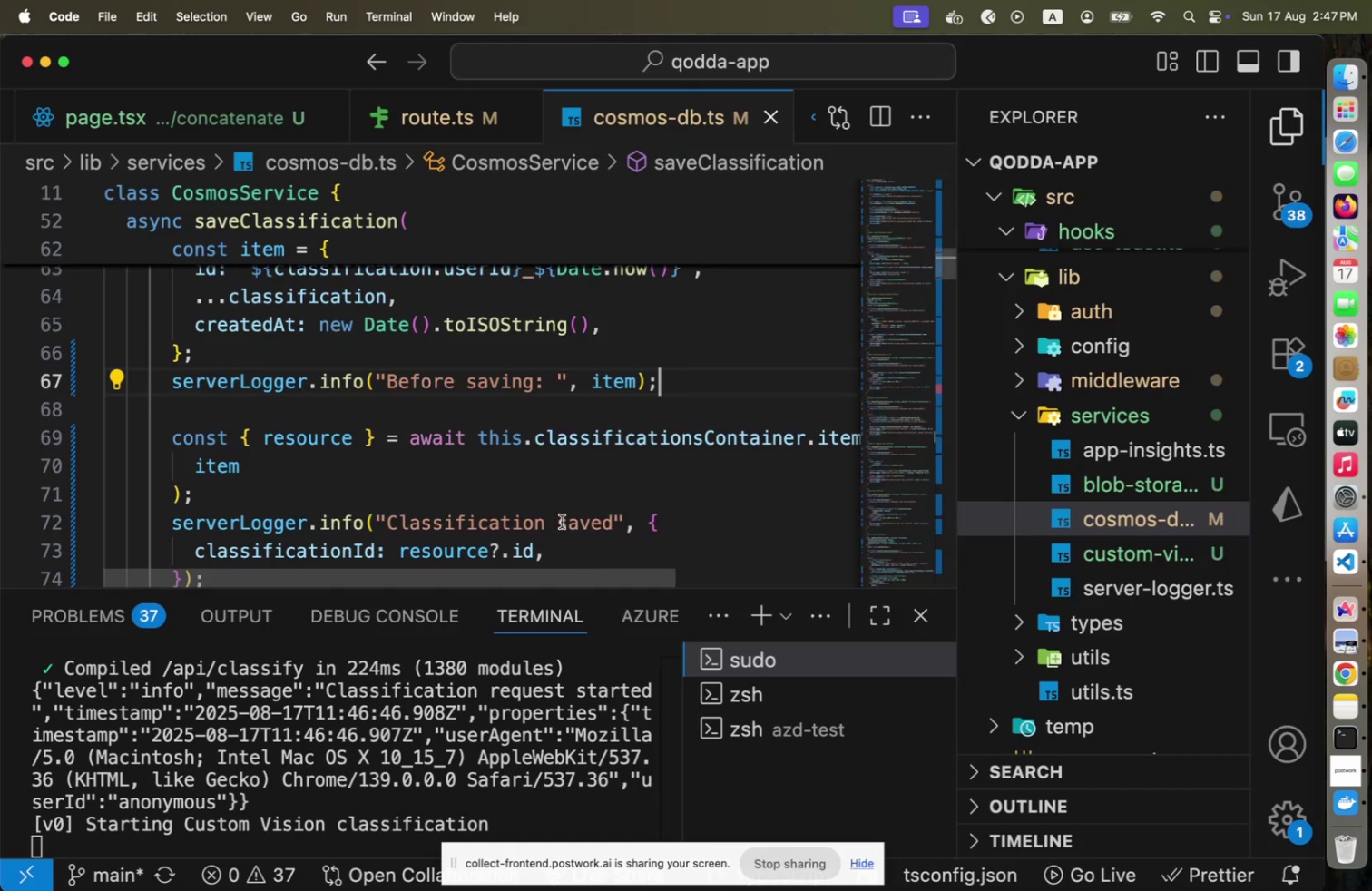 
wait(11.37)
 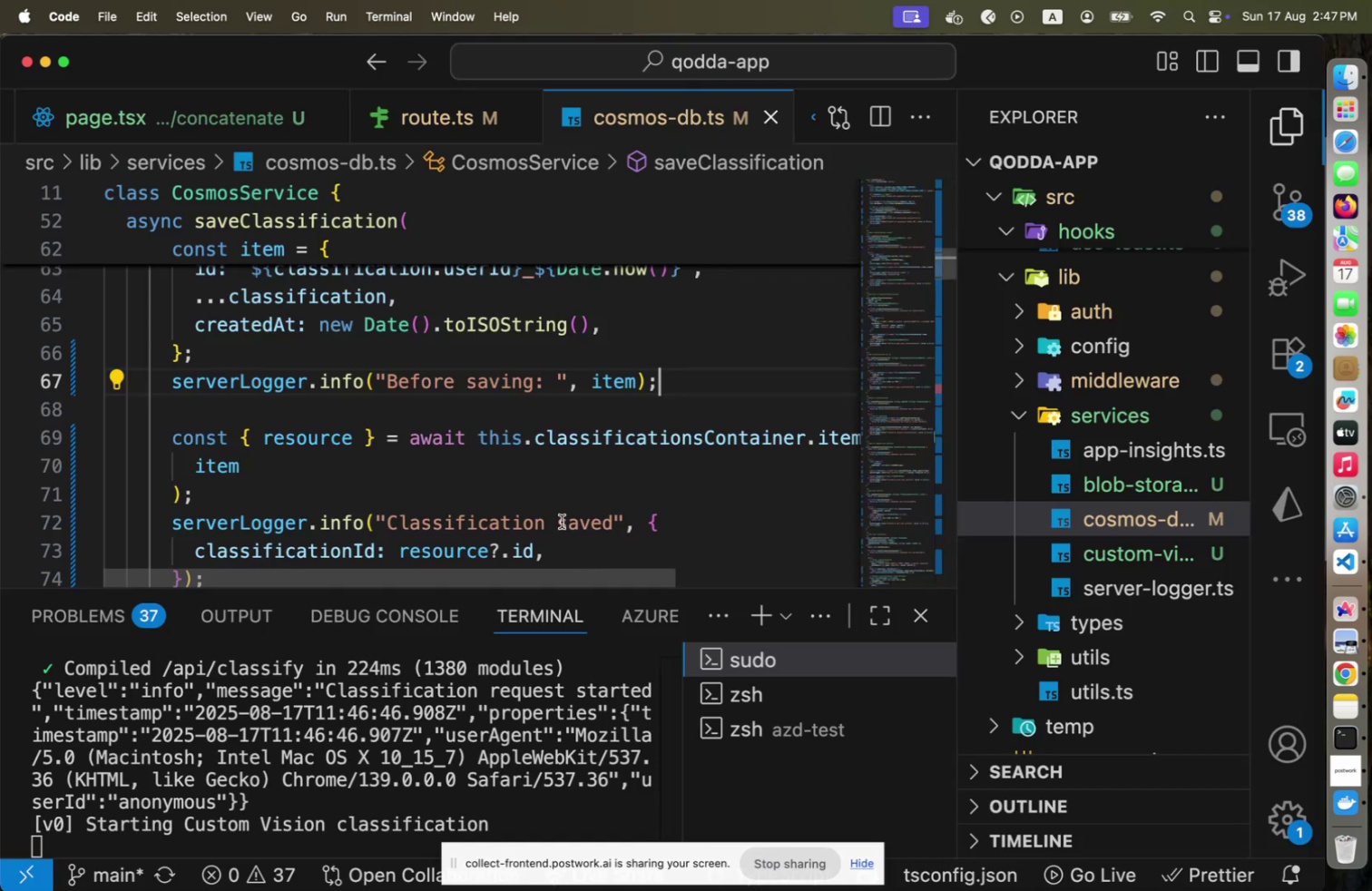 
left_click([936, 391])
 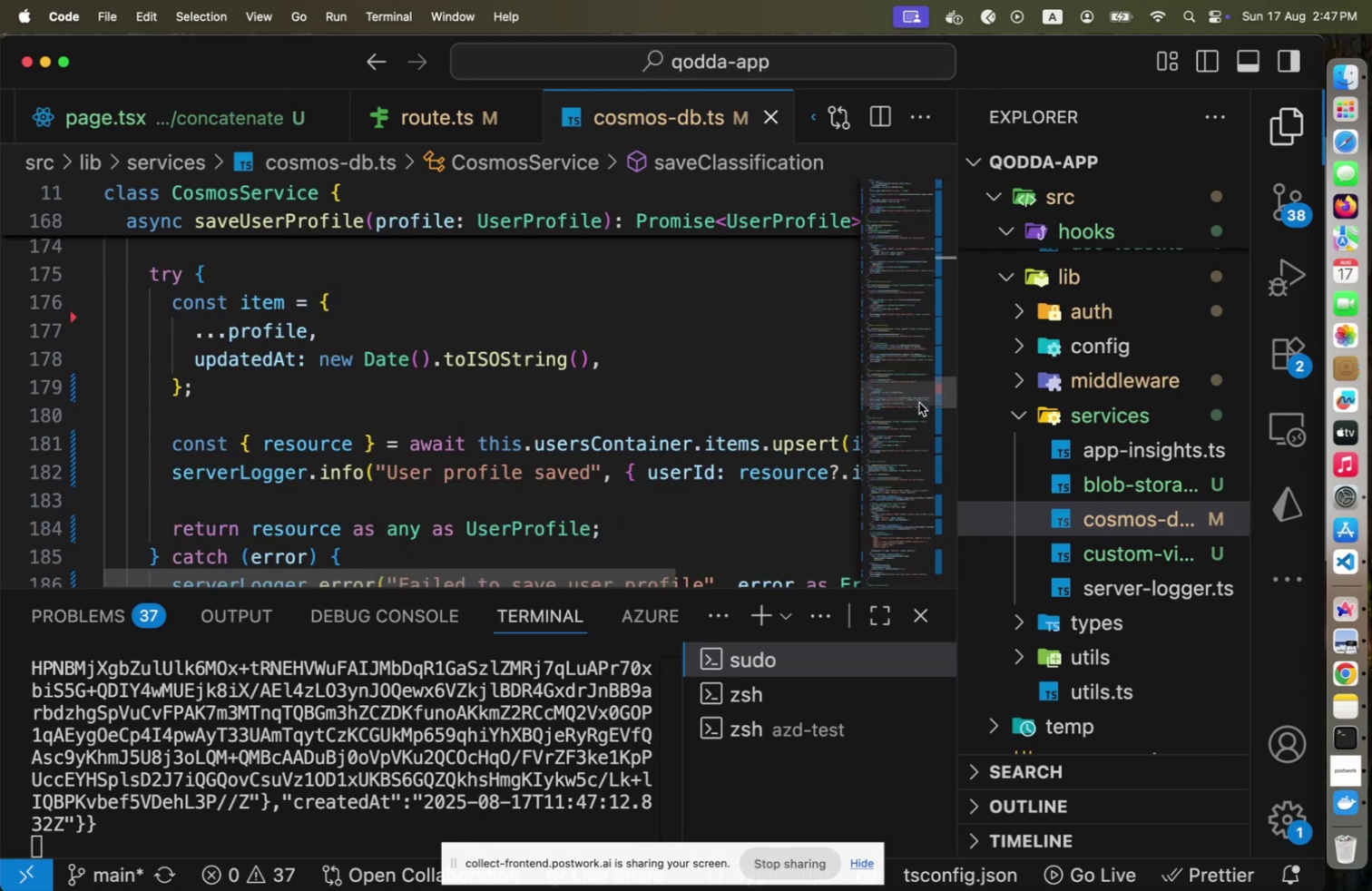 
scroll: coordinate [564, 712], scroll_direction: up, amount: 439.0
 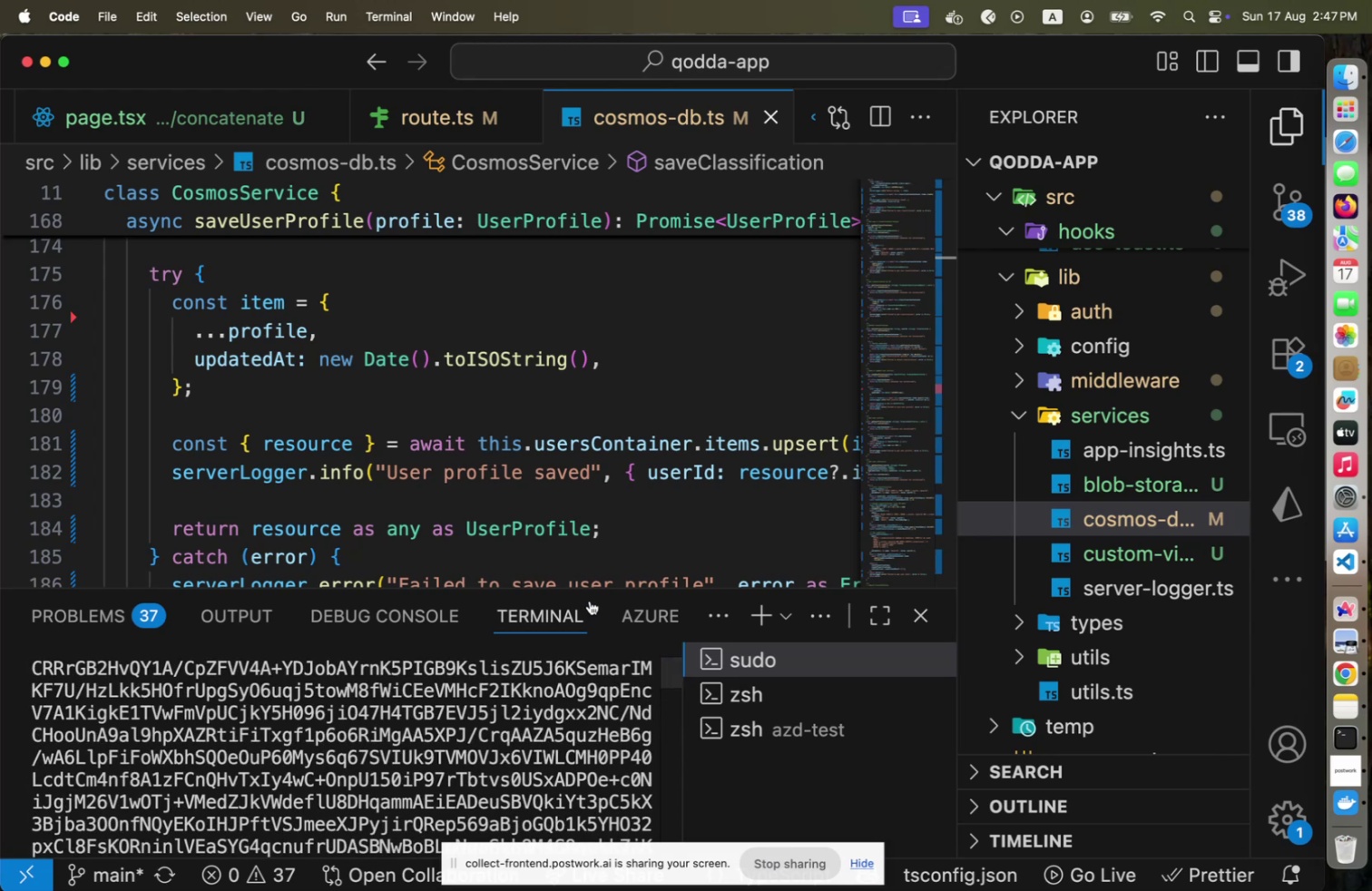 
left_click_drag(start_coordinate=[597, 588], to_coordinate=[614, 286])
 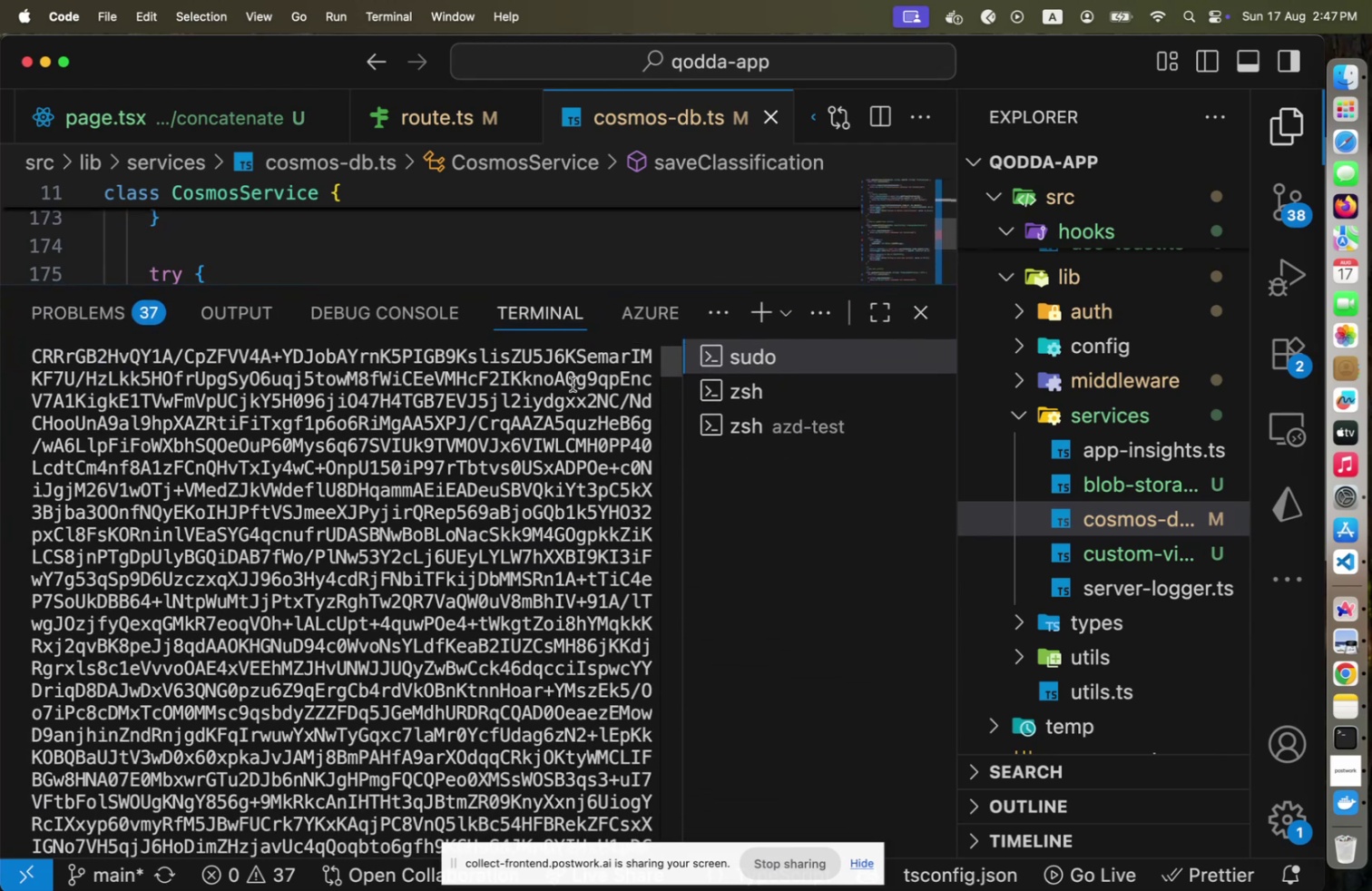 
scroll: coordinate [573, 436], scroll_direction: up, amount: 5.0
 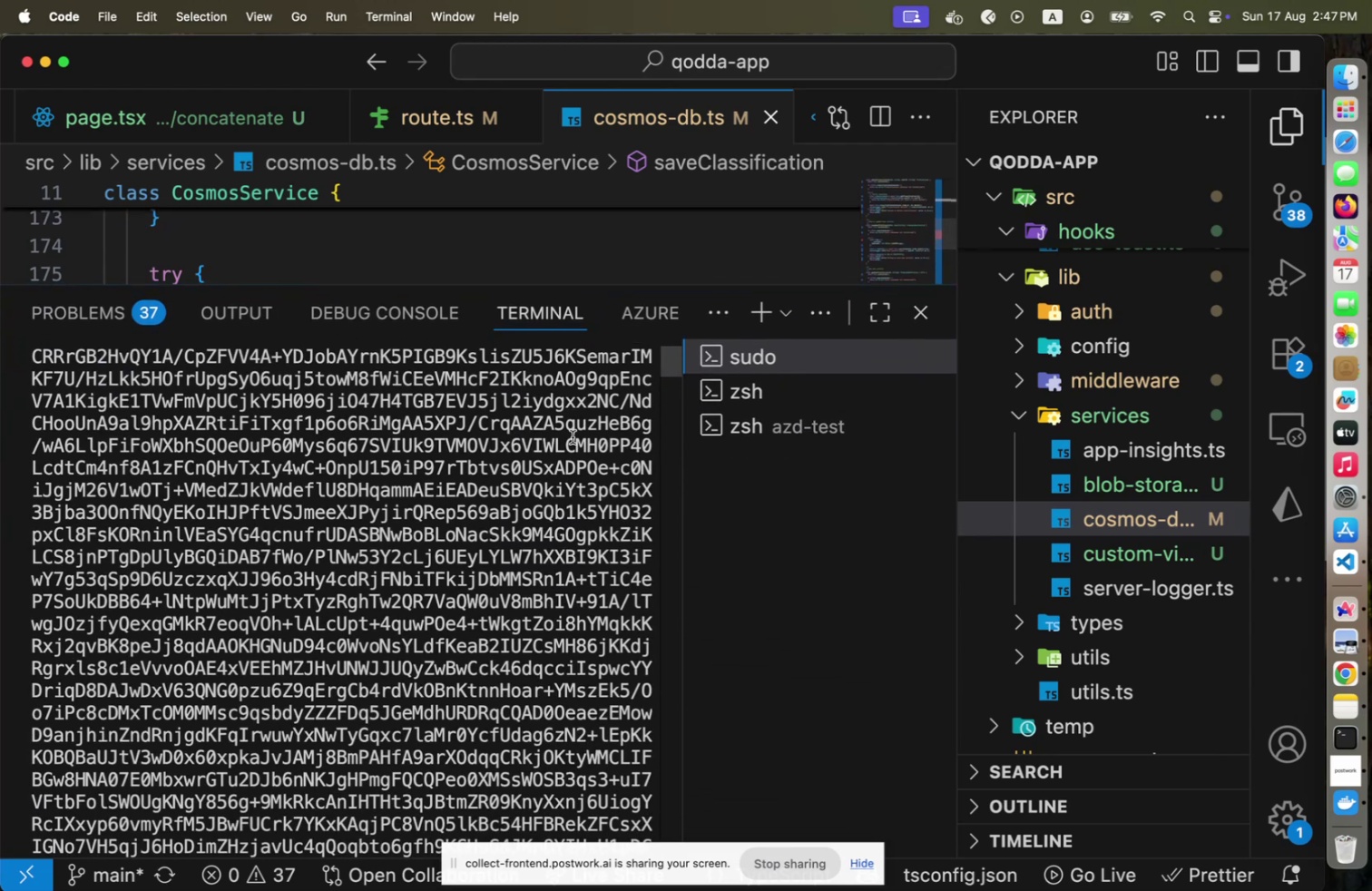 
scroll: coordinate [574, 450], scroll_direction: down, amount: 53.0
 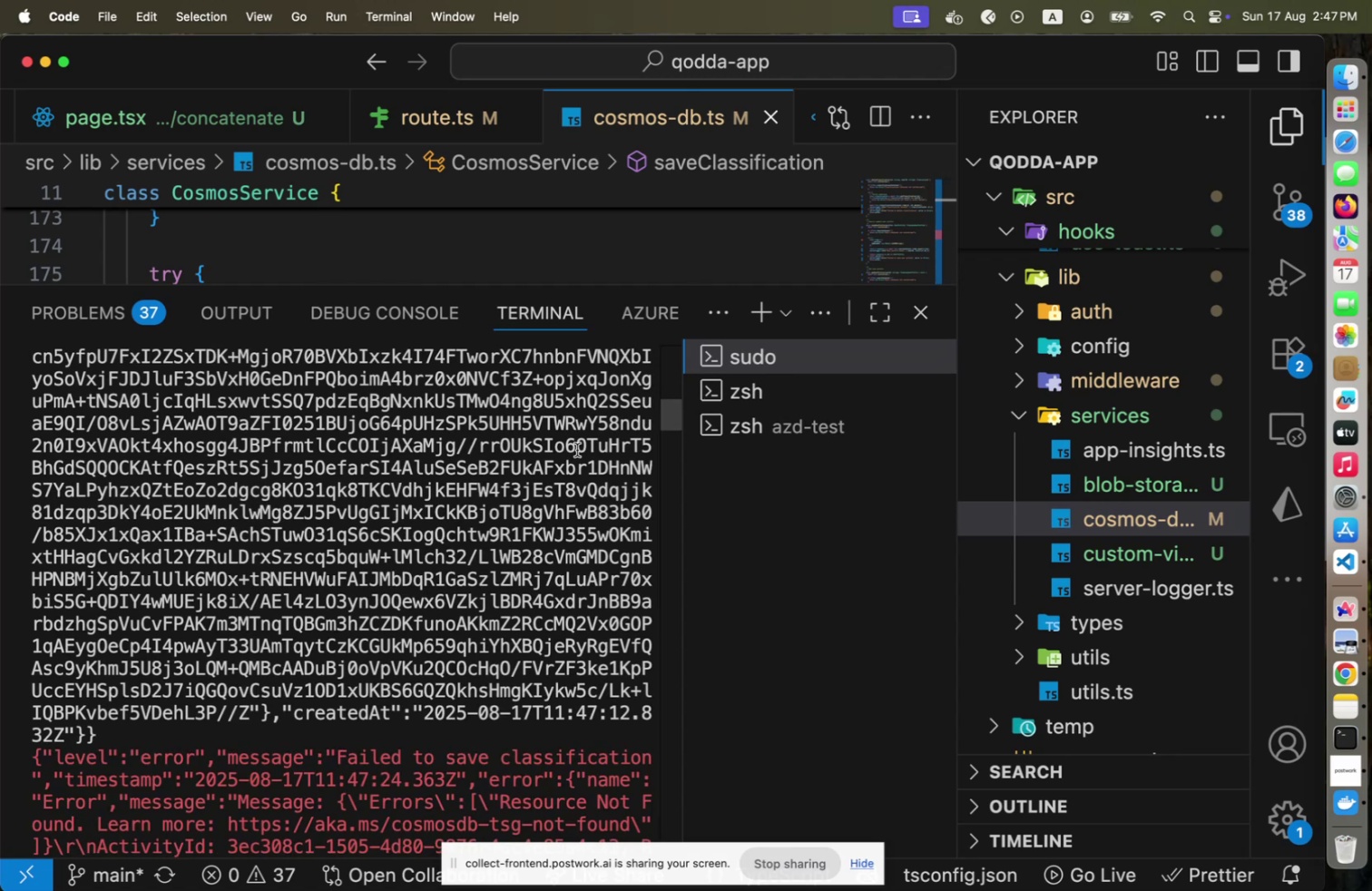 
left_click_drag(start_coordinate=[666, 413], to_coordinate=[671, 346])
 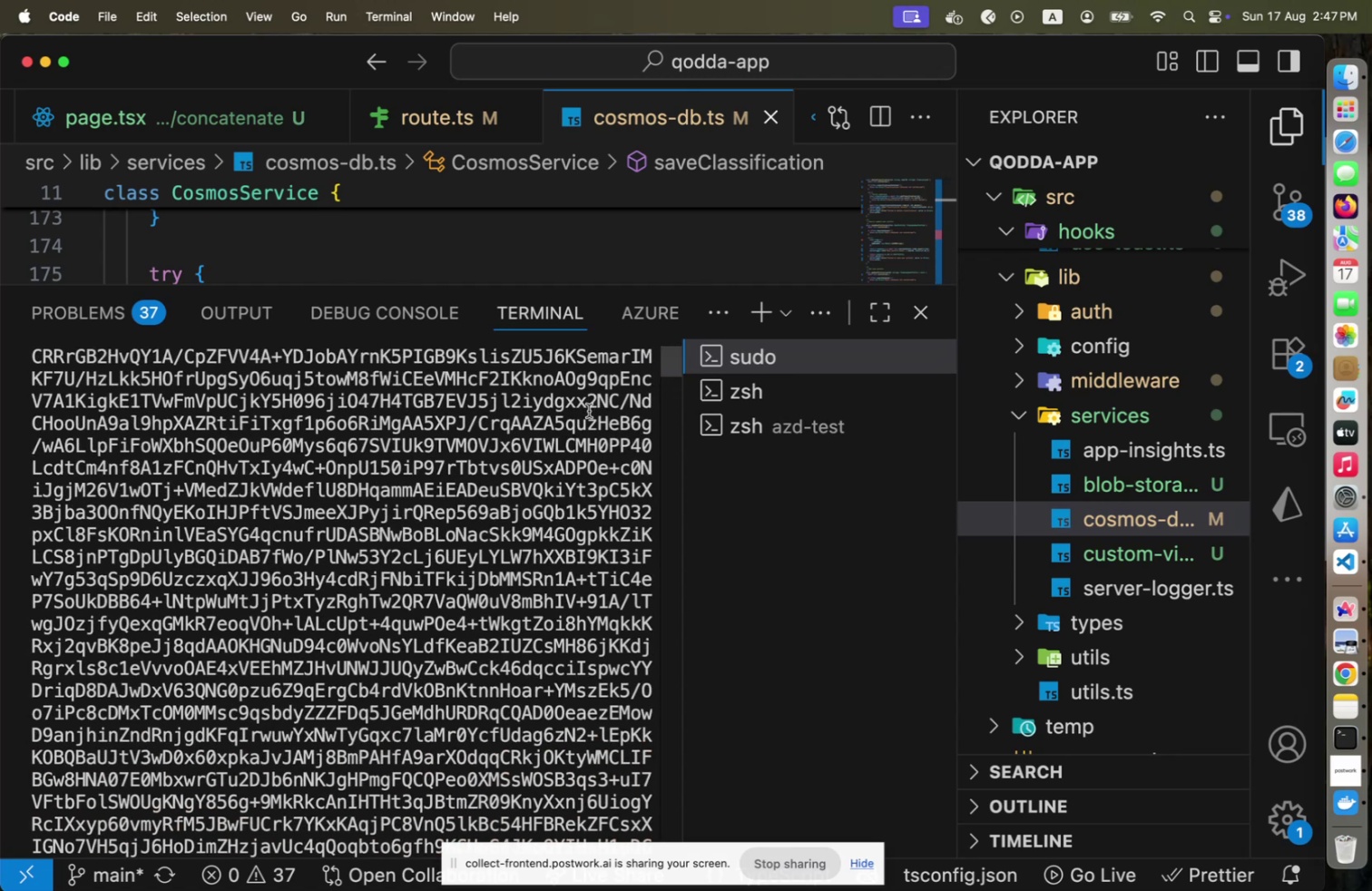 
scroll: coordinate [589, 410], scroll_direction: down, amount: 1.0
 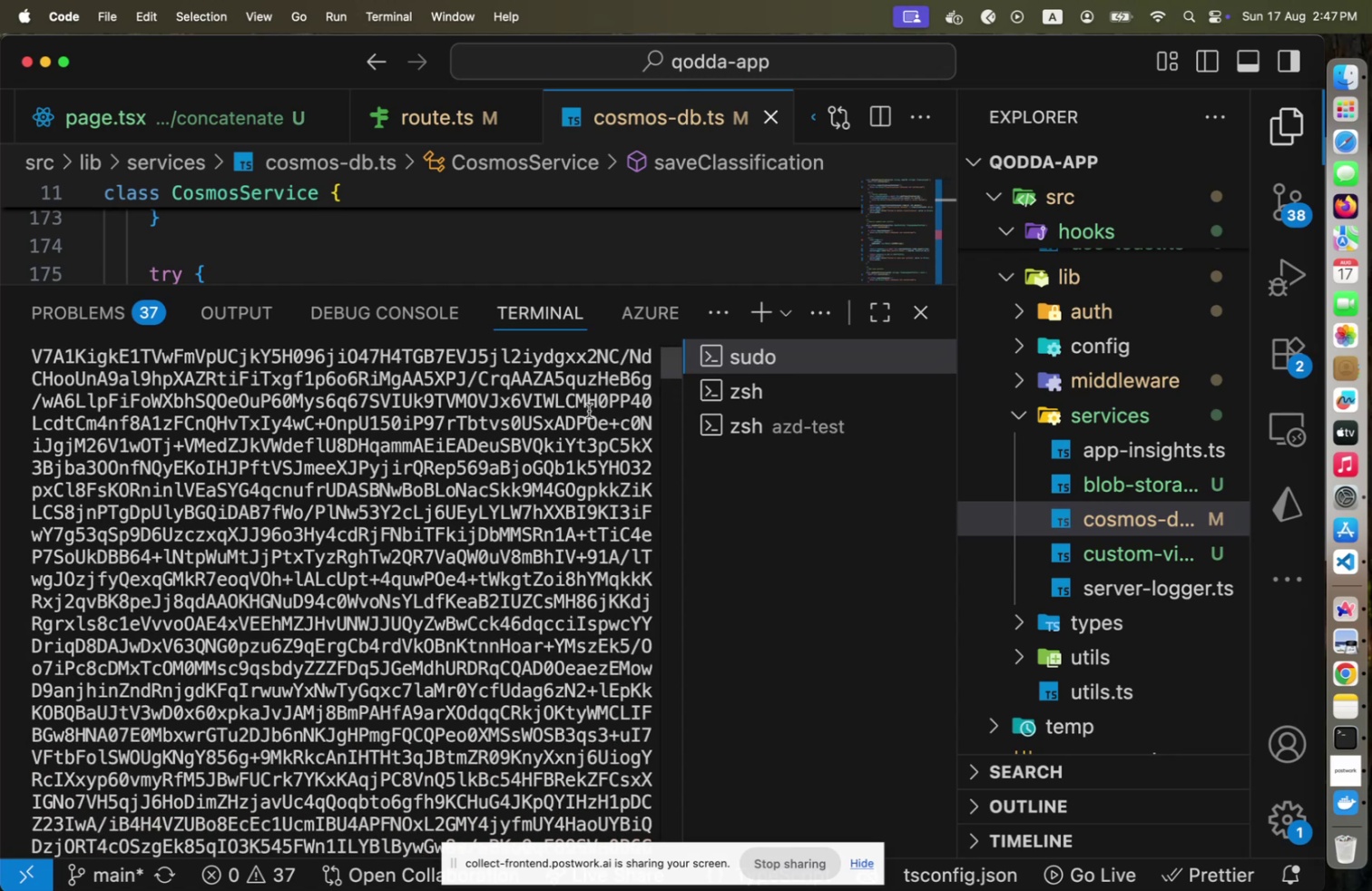 
scroll: coordinate [589, 410], scroll_direction: up, amount: 64.0
 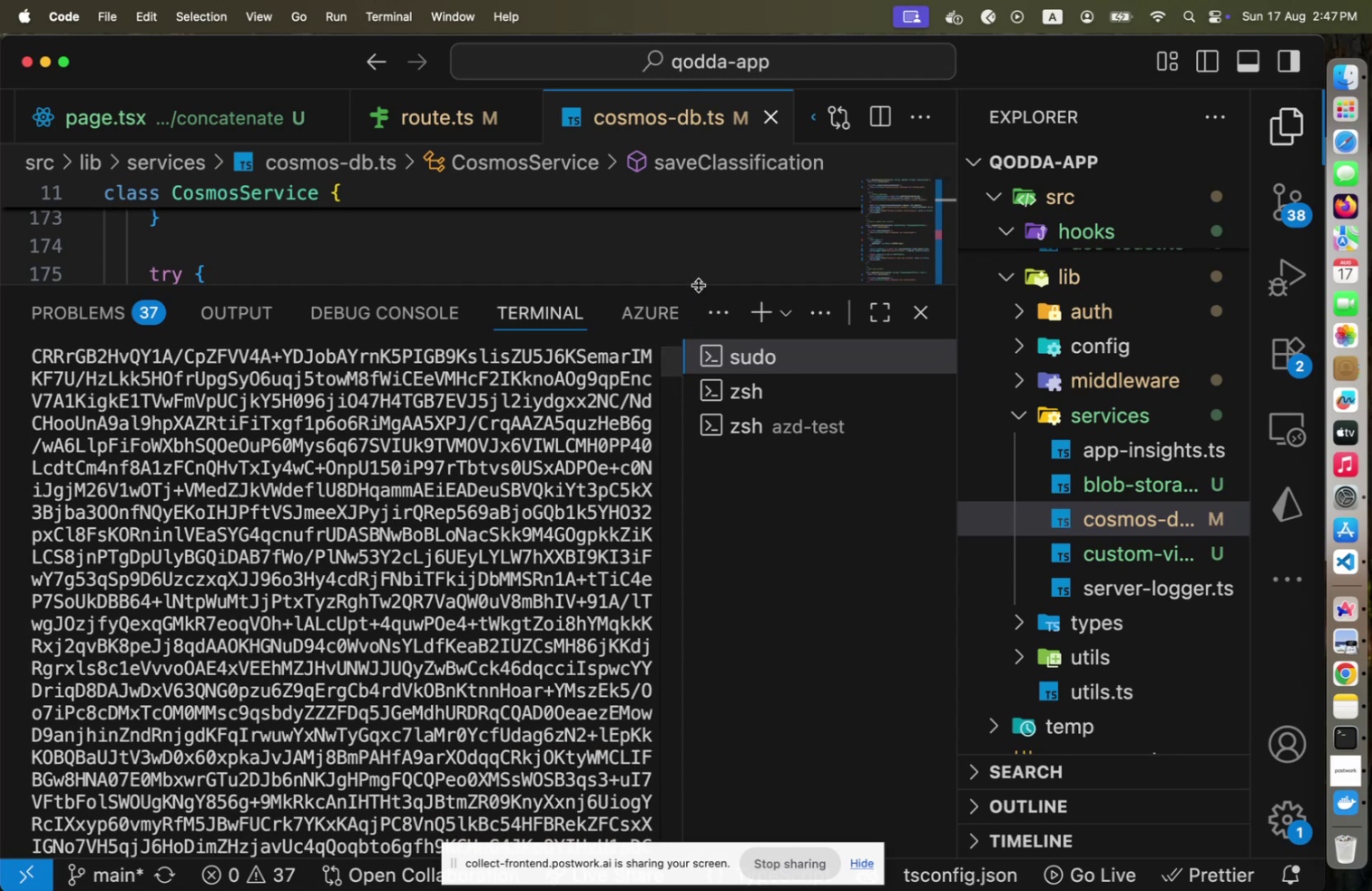 
left_click_drag(start_coordinate=[699, 285], to_coordinate=[686, 622])
 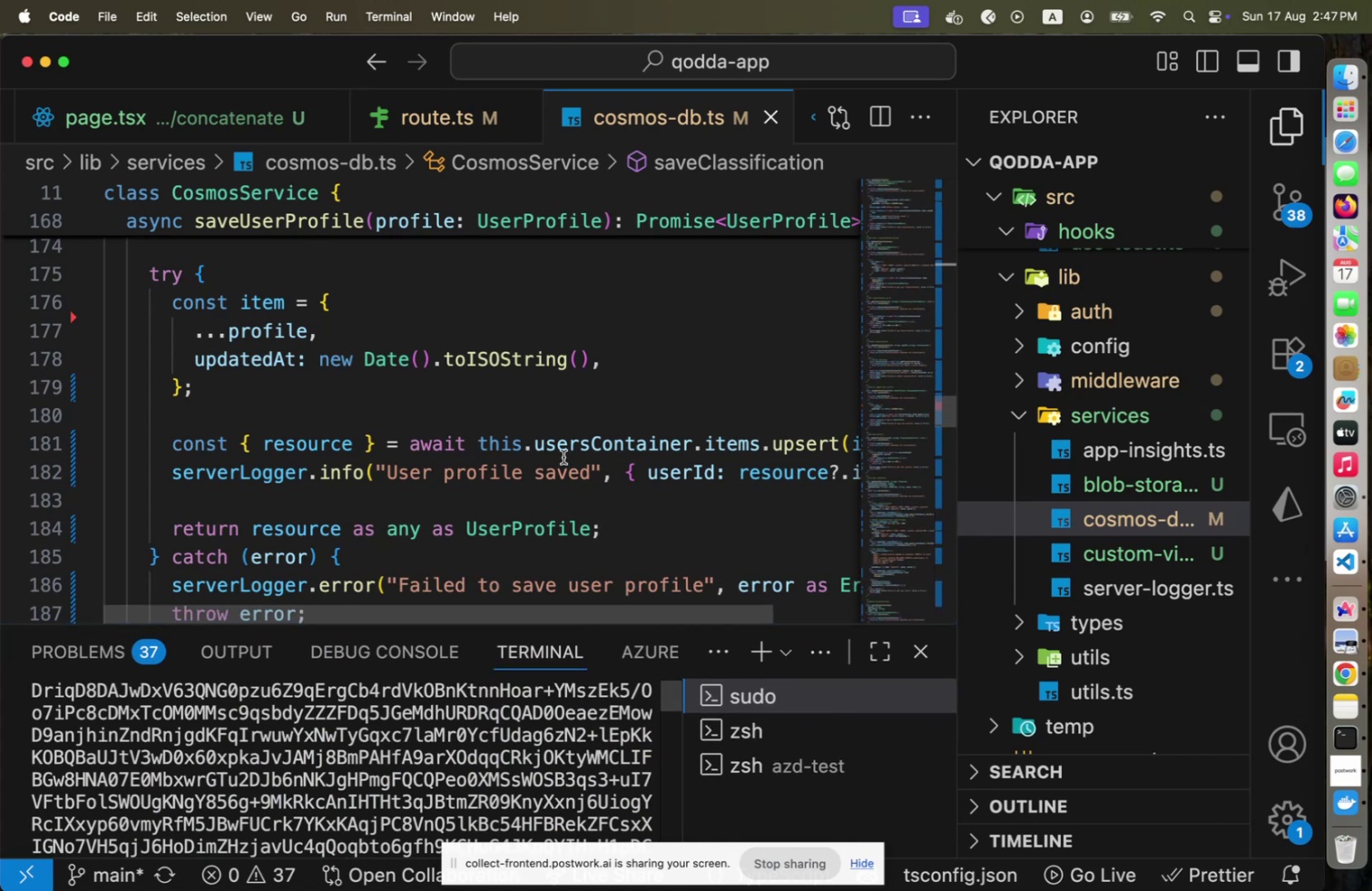 
left_click([560, 457])
 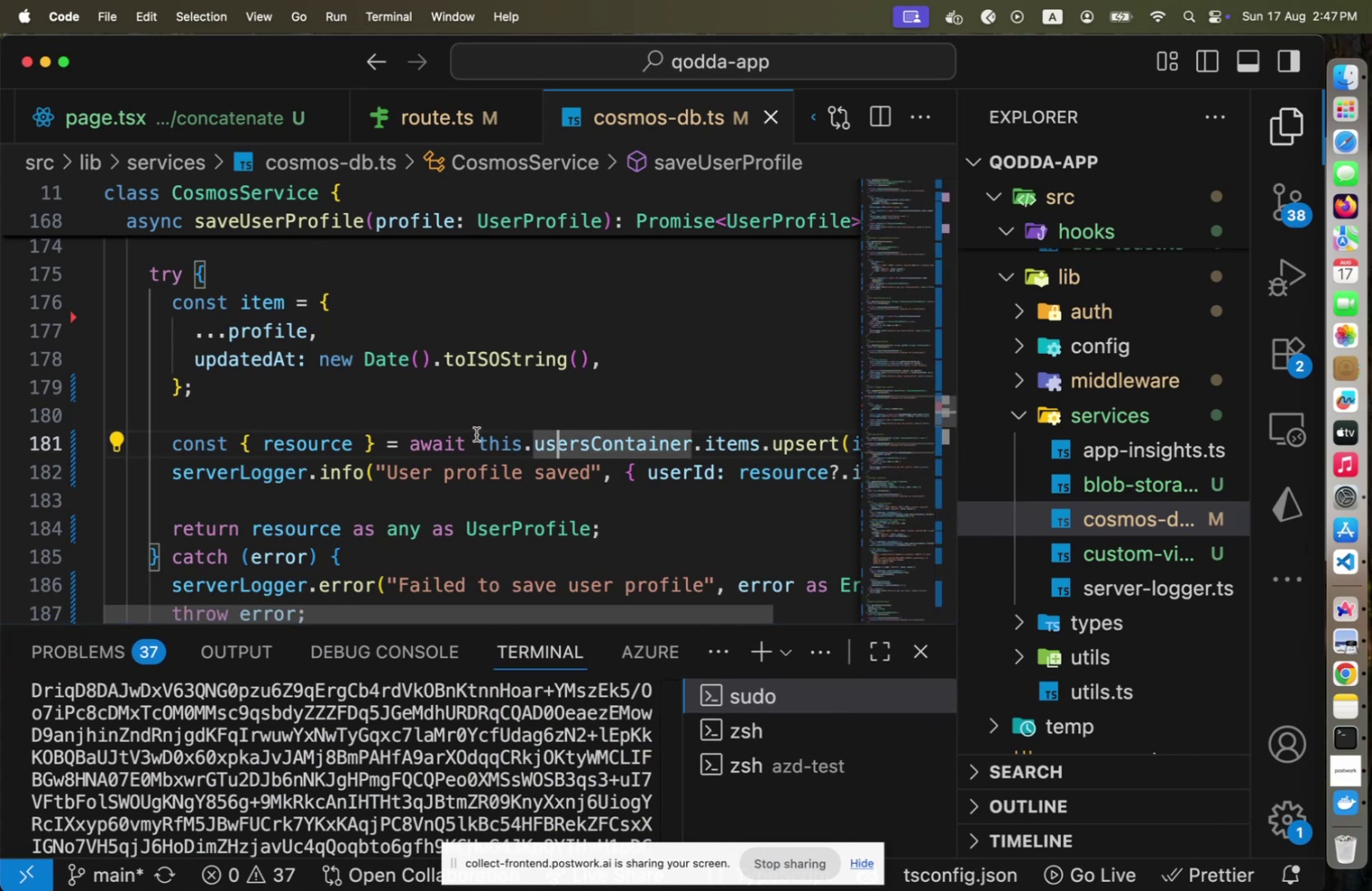 
scroll: coordinate [477, 430], scroll_direction: up, amount: 2.0
 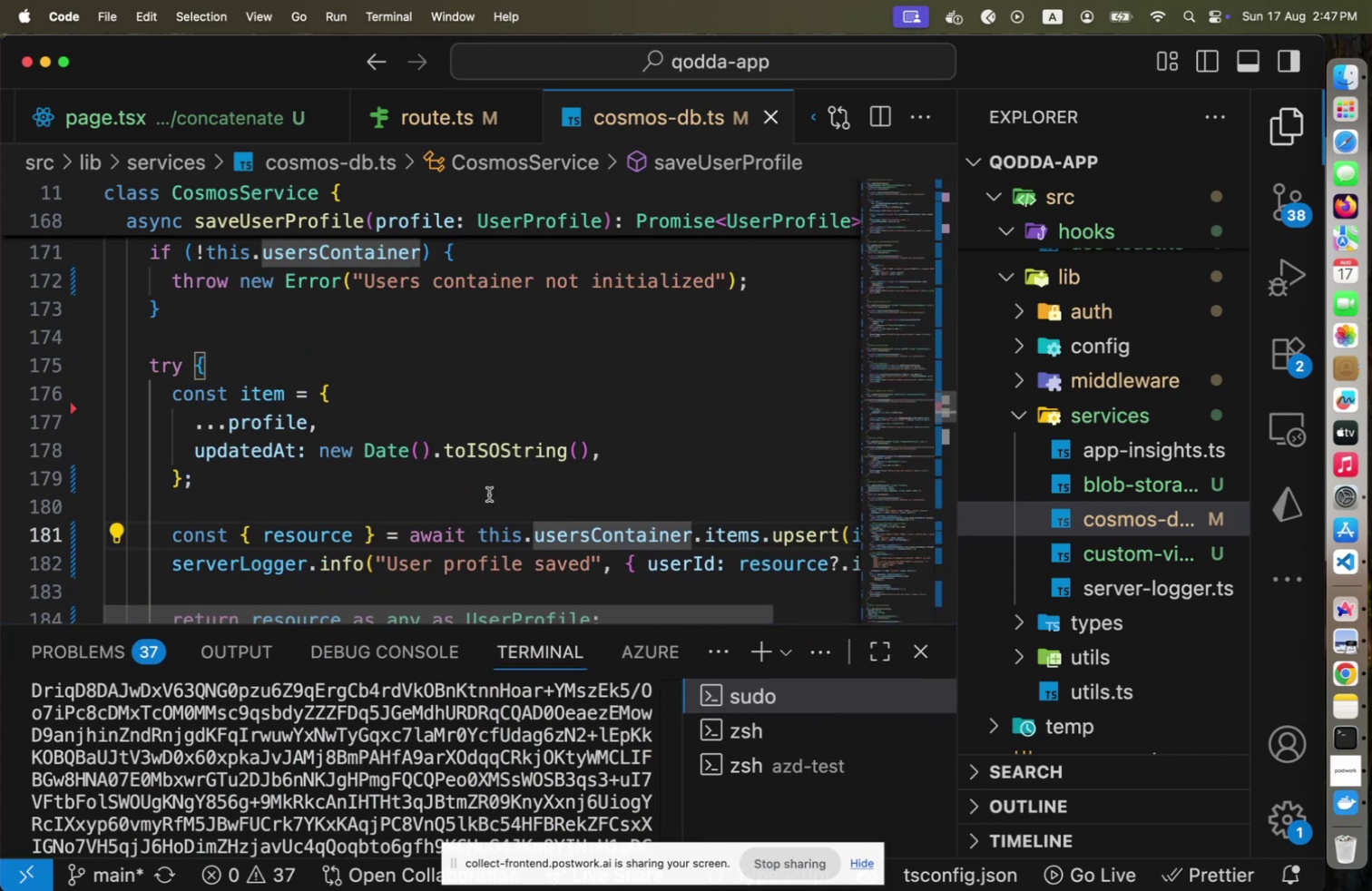 
wait(5.98)
 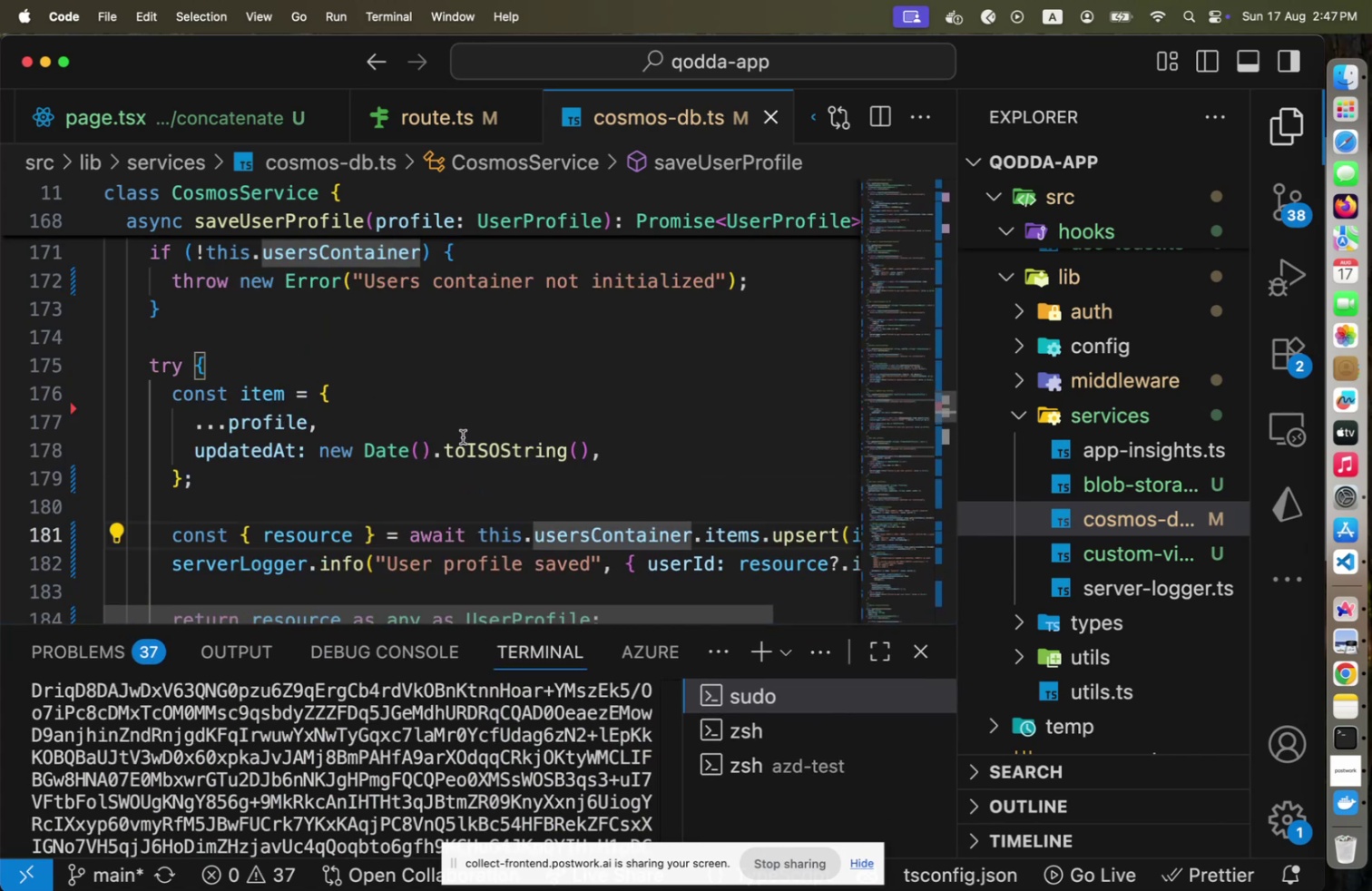 
scroll: coordinate [489, 494], scroll_direction: up, amount: 2.0
 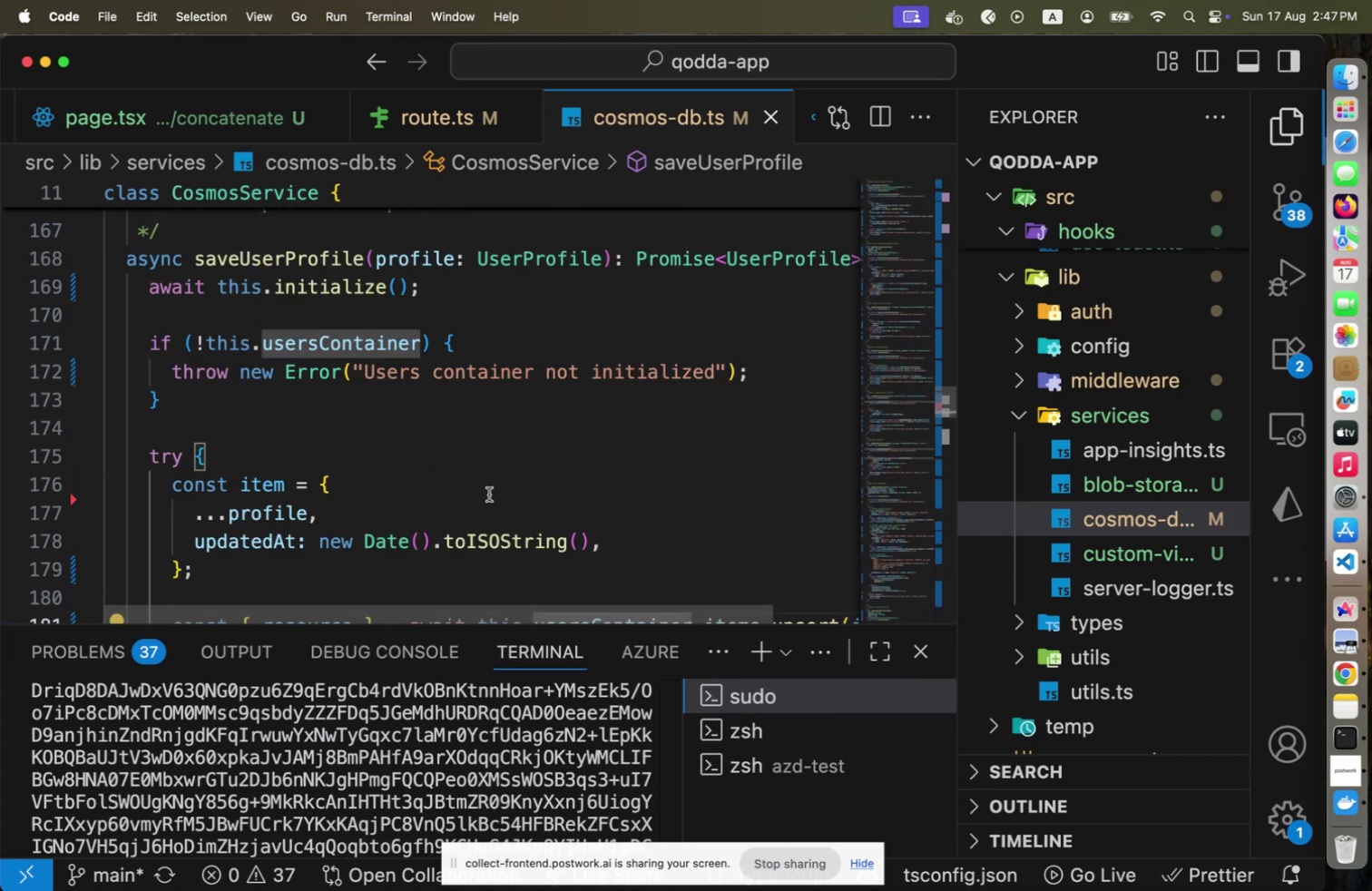 
scroll: coordinate [510, 484], scroll_direction: down, amount: 7.0
 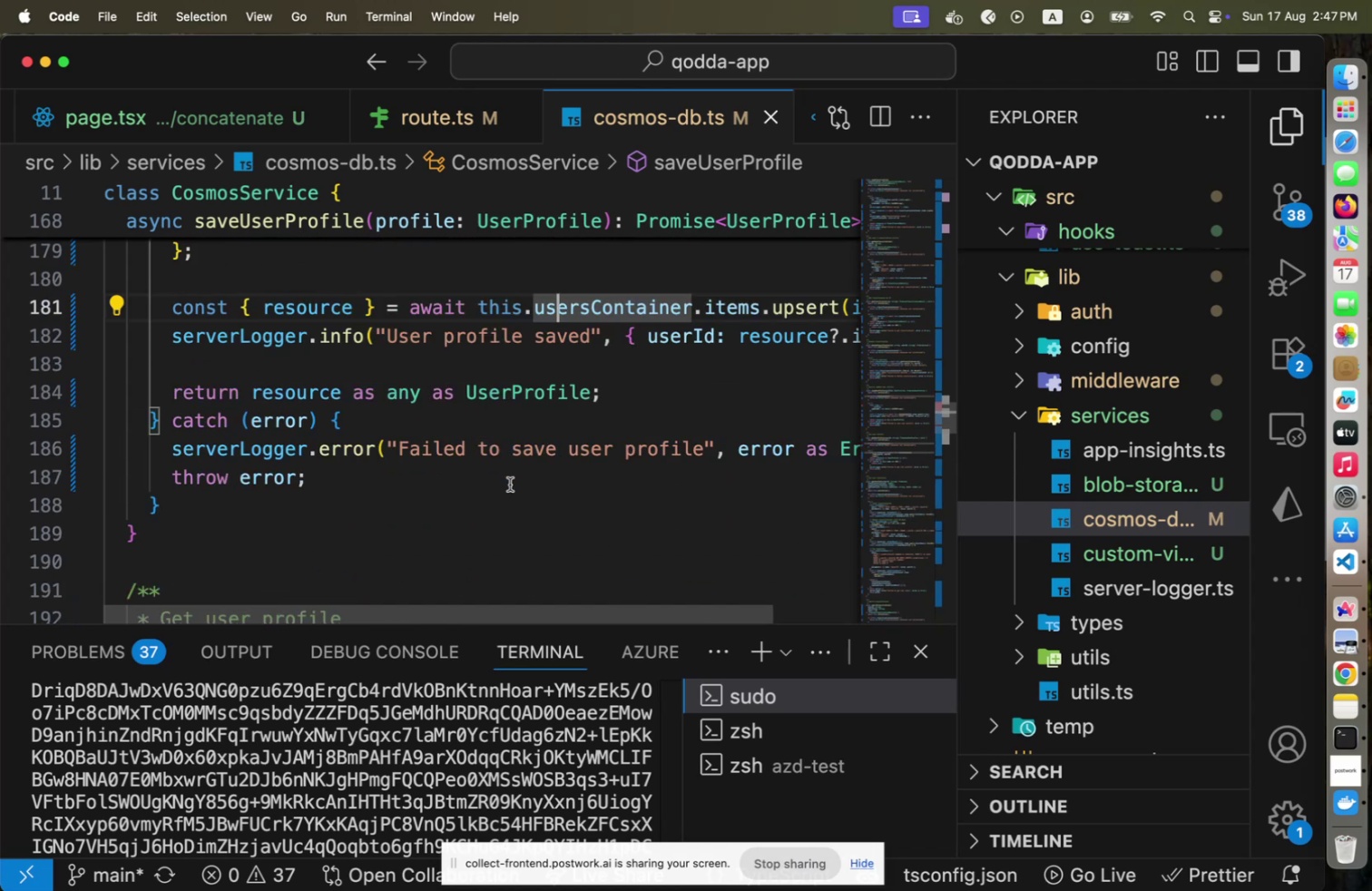 
scroll: coordinate [510, 484], scroll_direction: up, amount: 2.0
 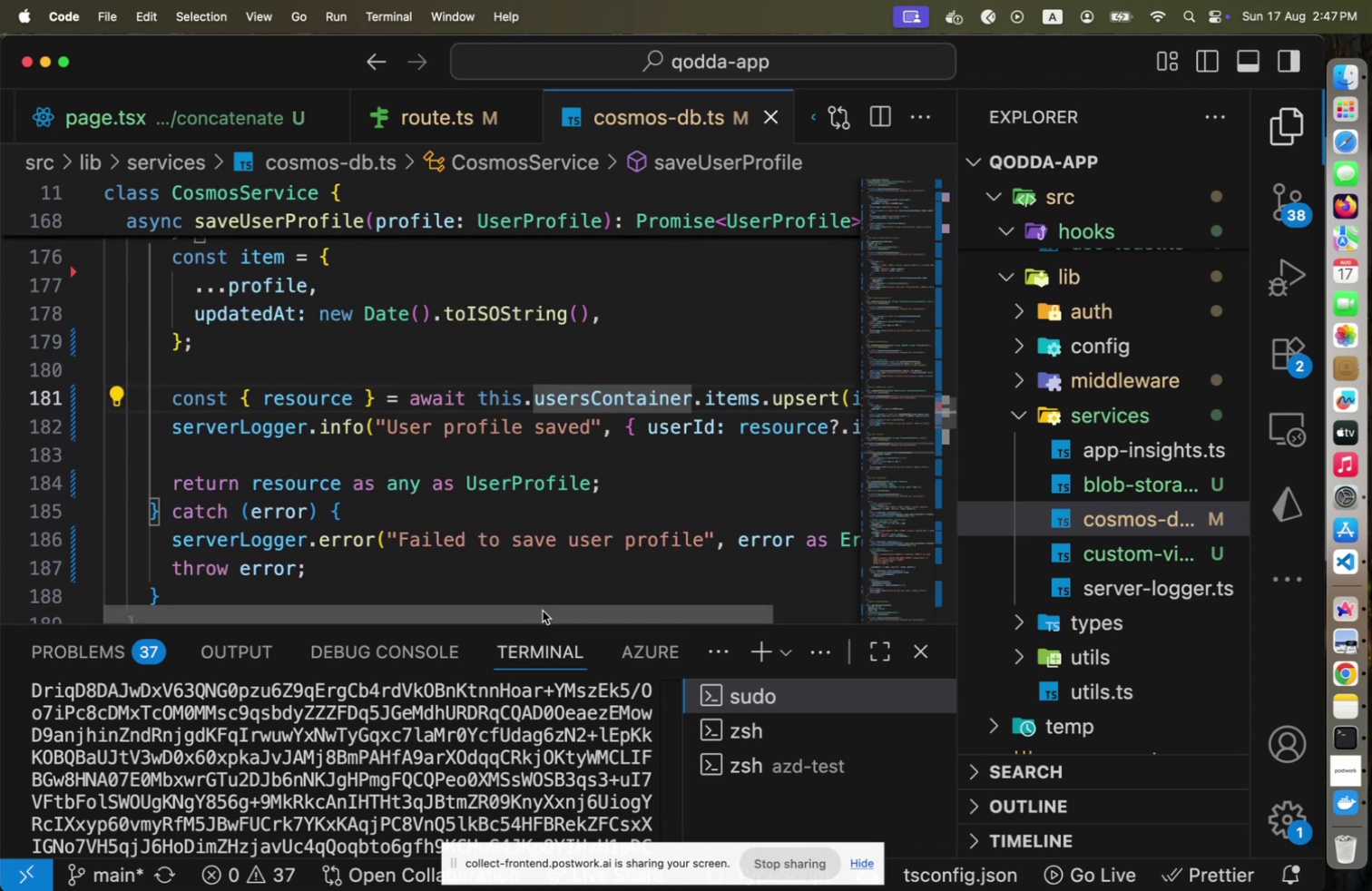 
left_click_drag(start_coordinate=[543, 610], to_coordinate=[480, 600])
 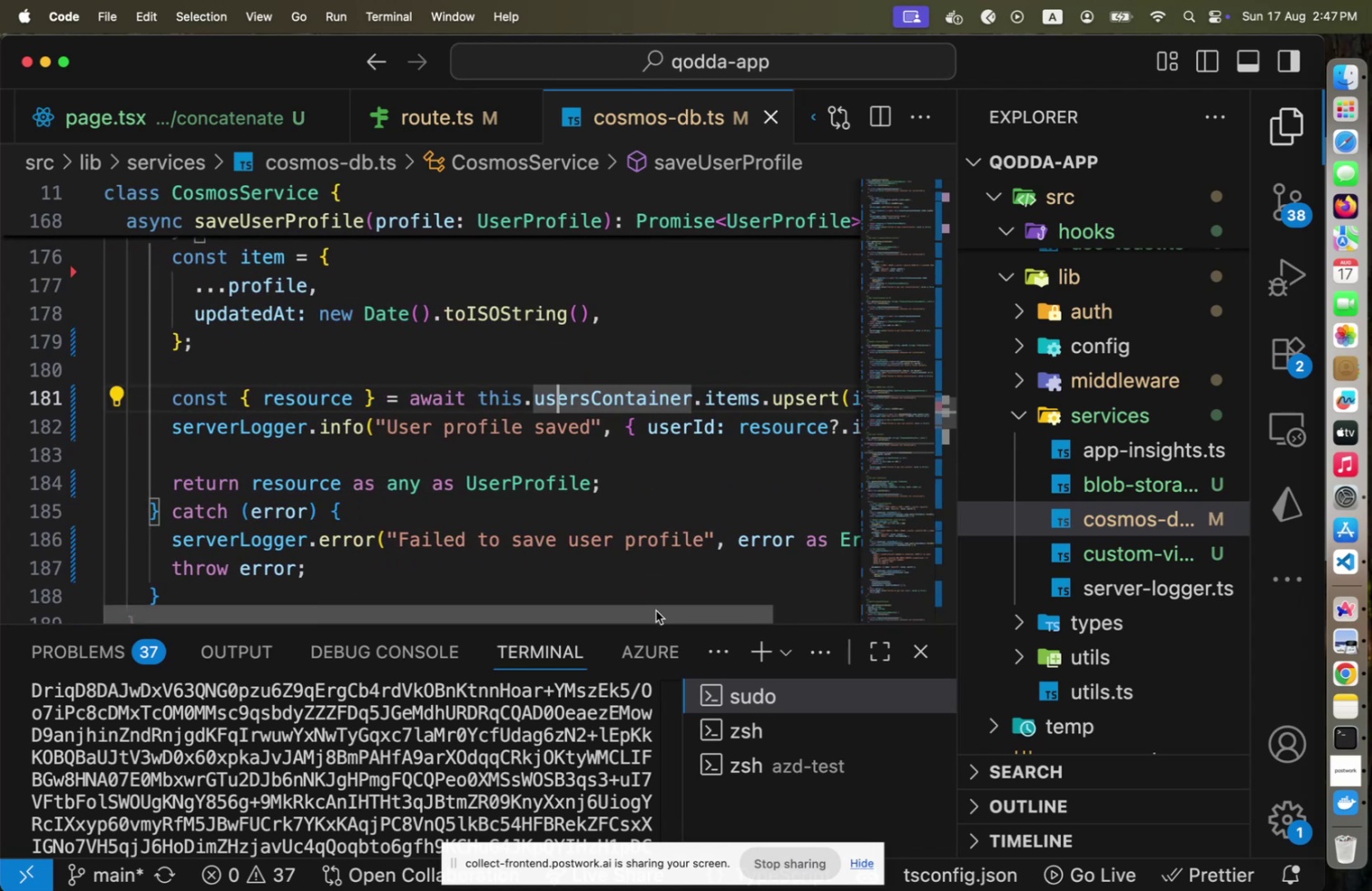 
left_click_drag(start_coordinate=[644, 617], to_coordinate=[687, 614])
 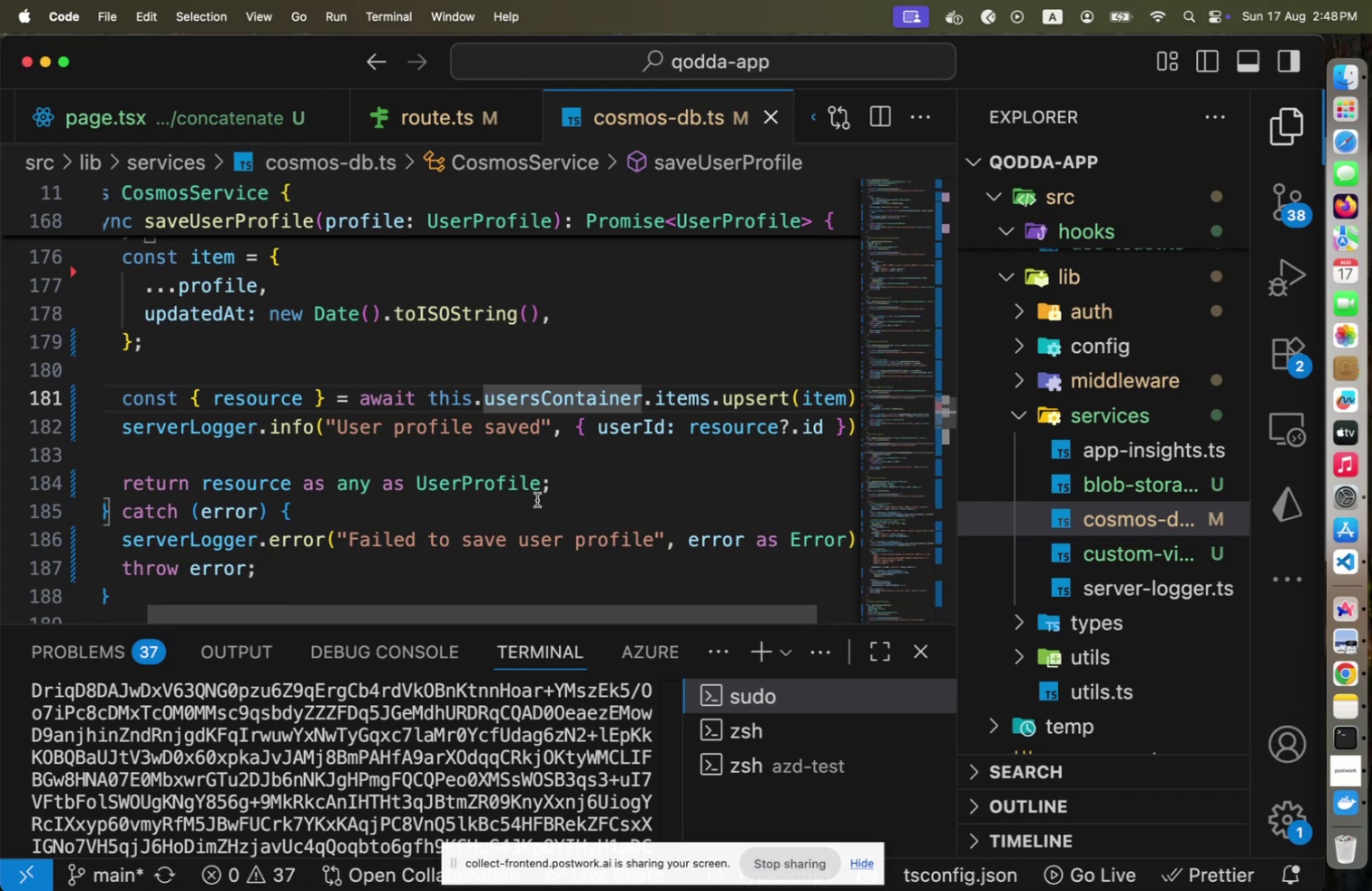 
scroll: coordinate [505, 480], scroll_direction: up, amount: 8.0
 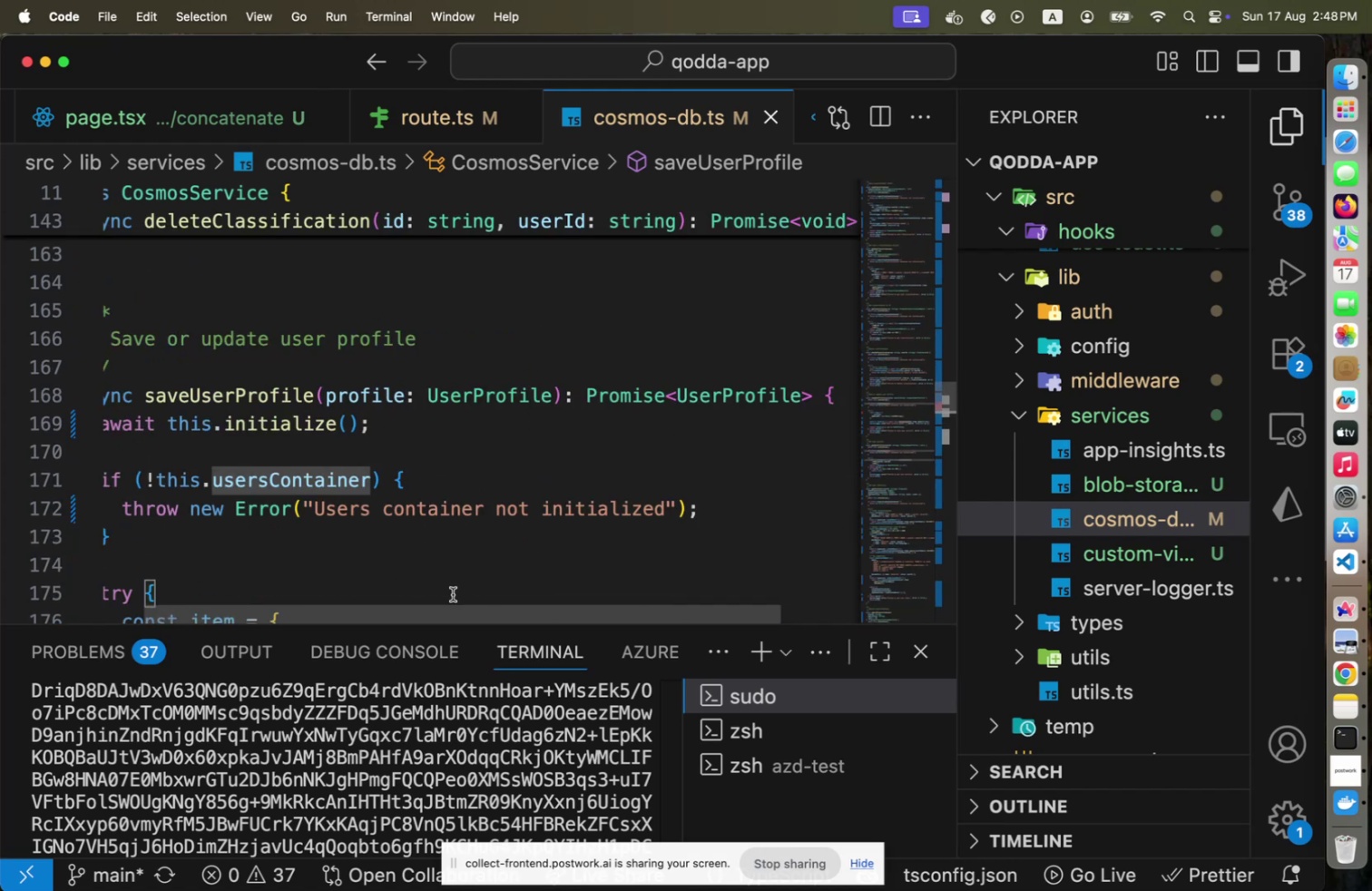 
left_click_drag(start_coordinate=[430, 613], to_coordinate=[338, 598])
 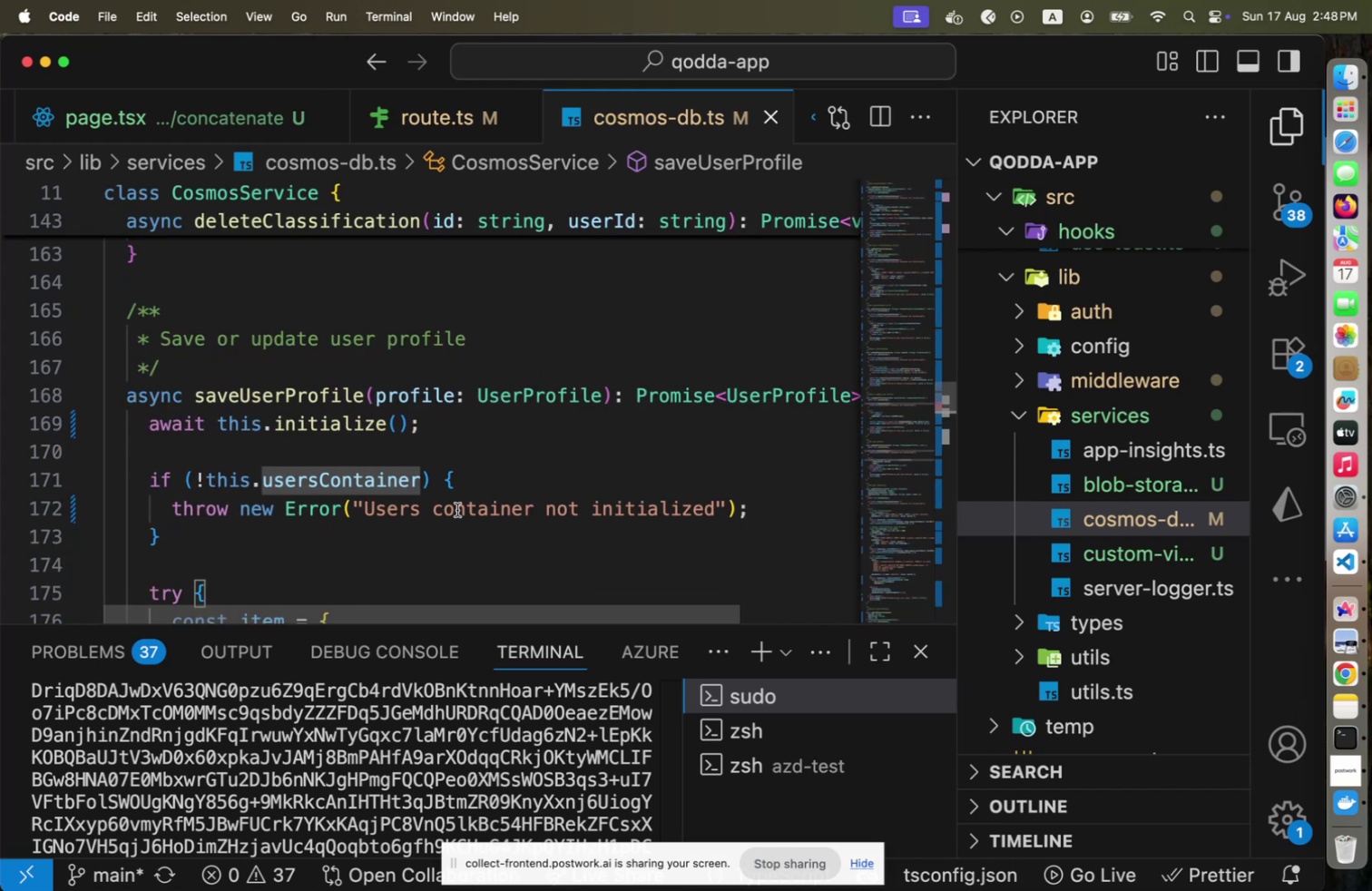 
scroll: coordinate [457, 509], scroll_direction: up, amount: 5.0
 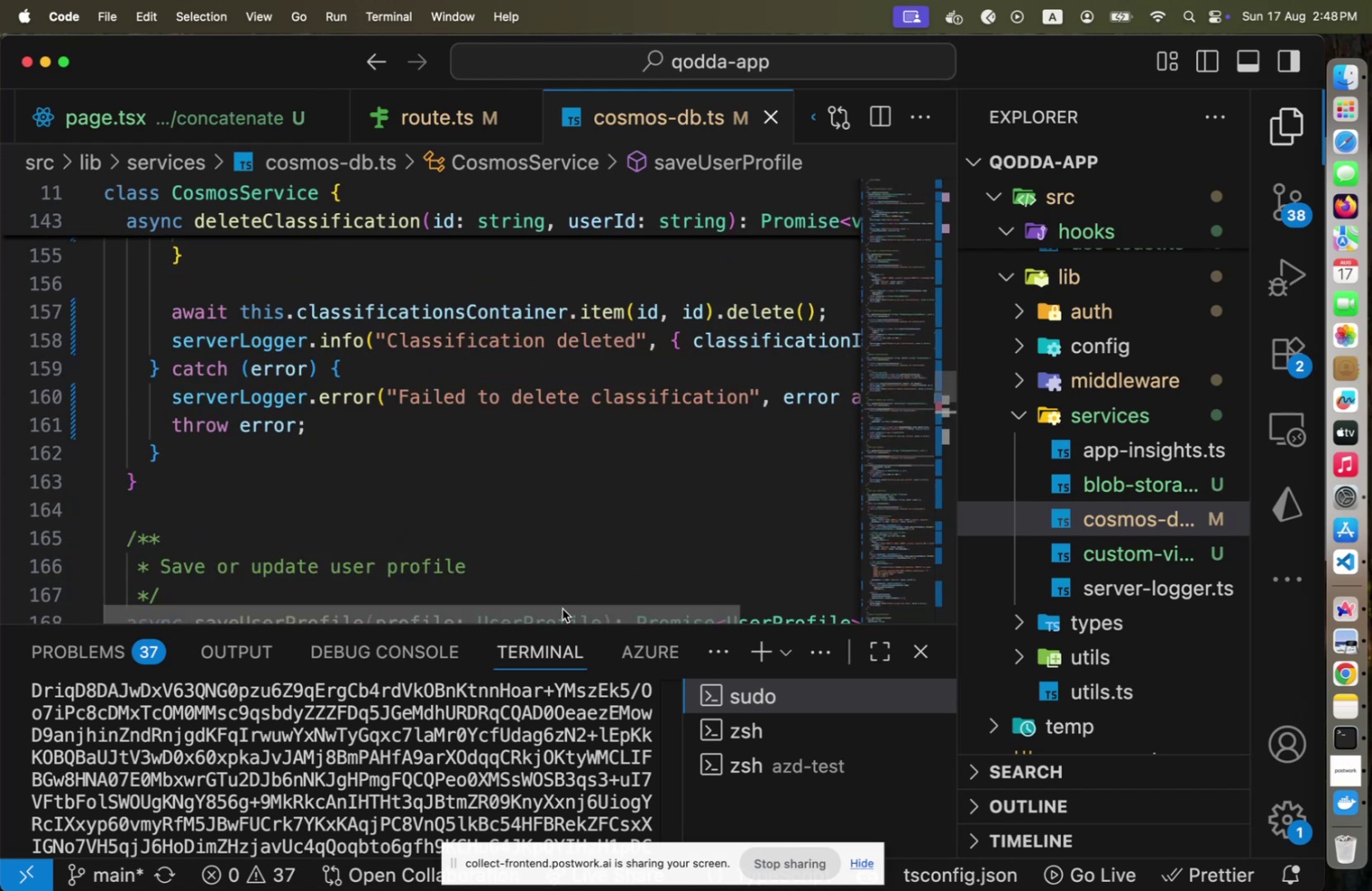 
left_click([562, 621])
 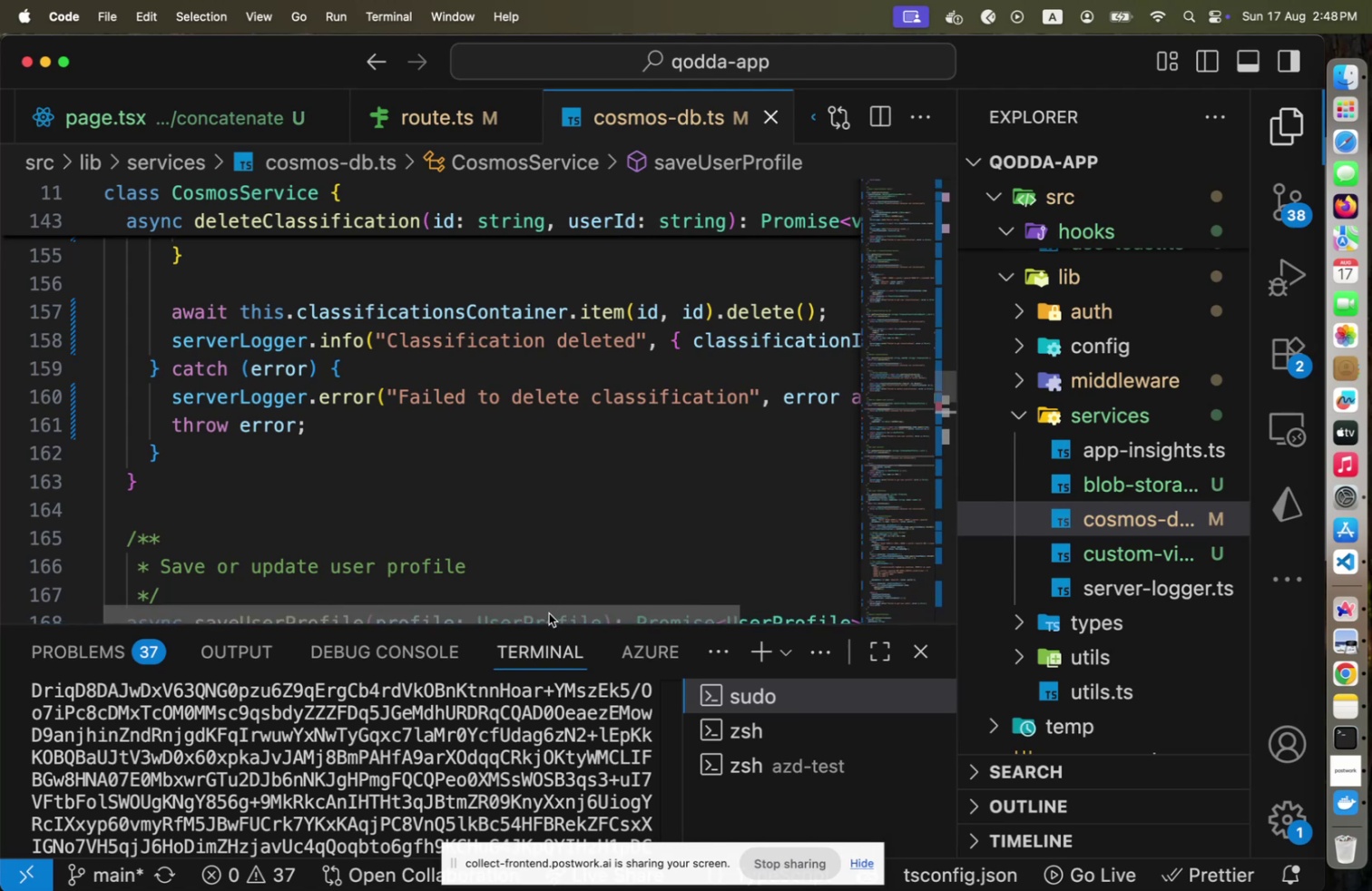 
scroll: coordinate [517, 504], scroll_direction: up, amount: 4.0
 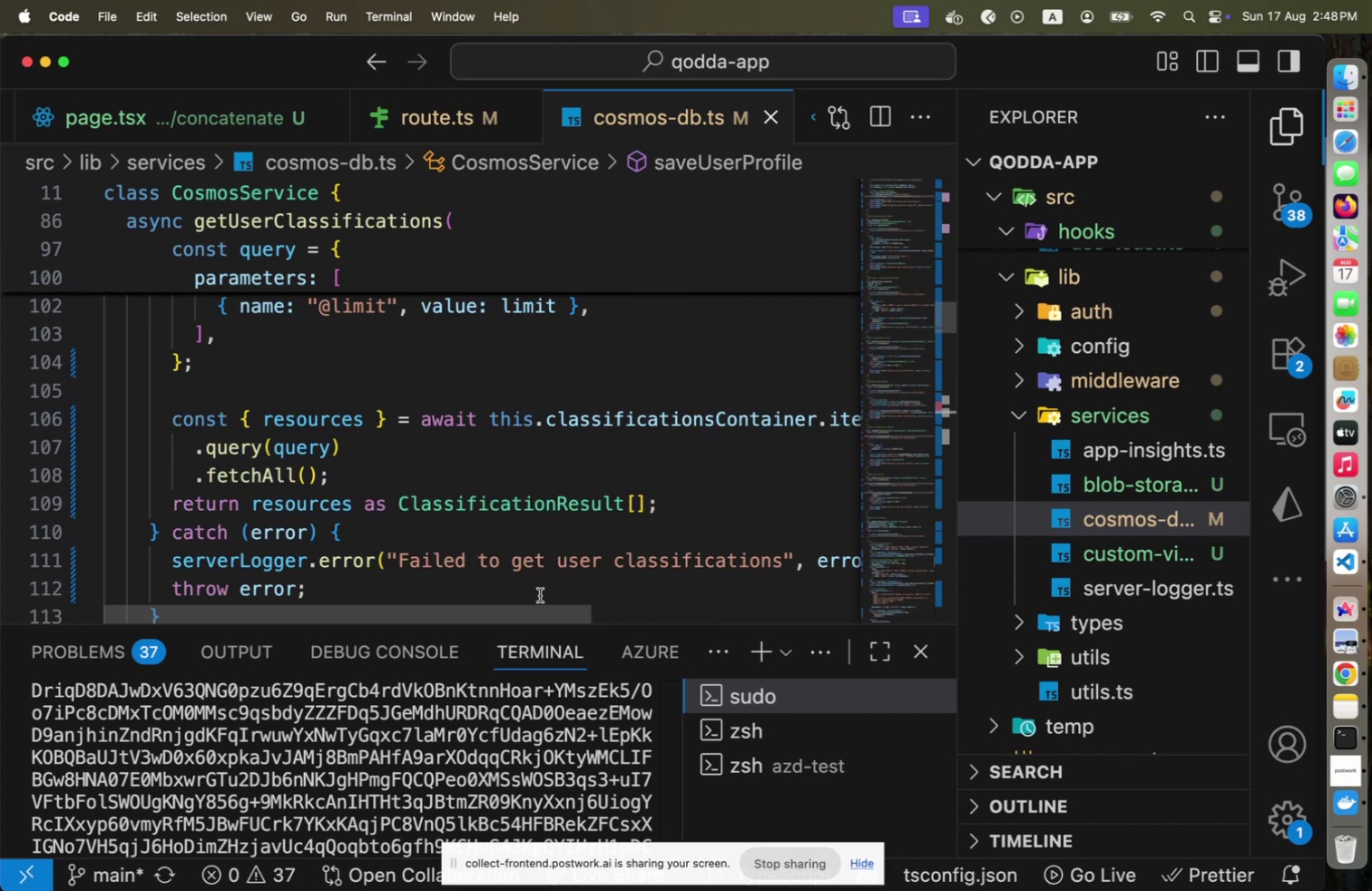 
left_click_drag(start_coordinate=[531, 611], to_coordinate=[453, 603])
 